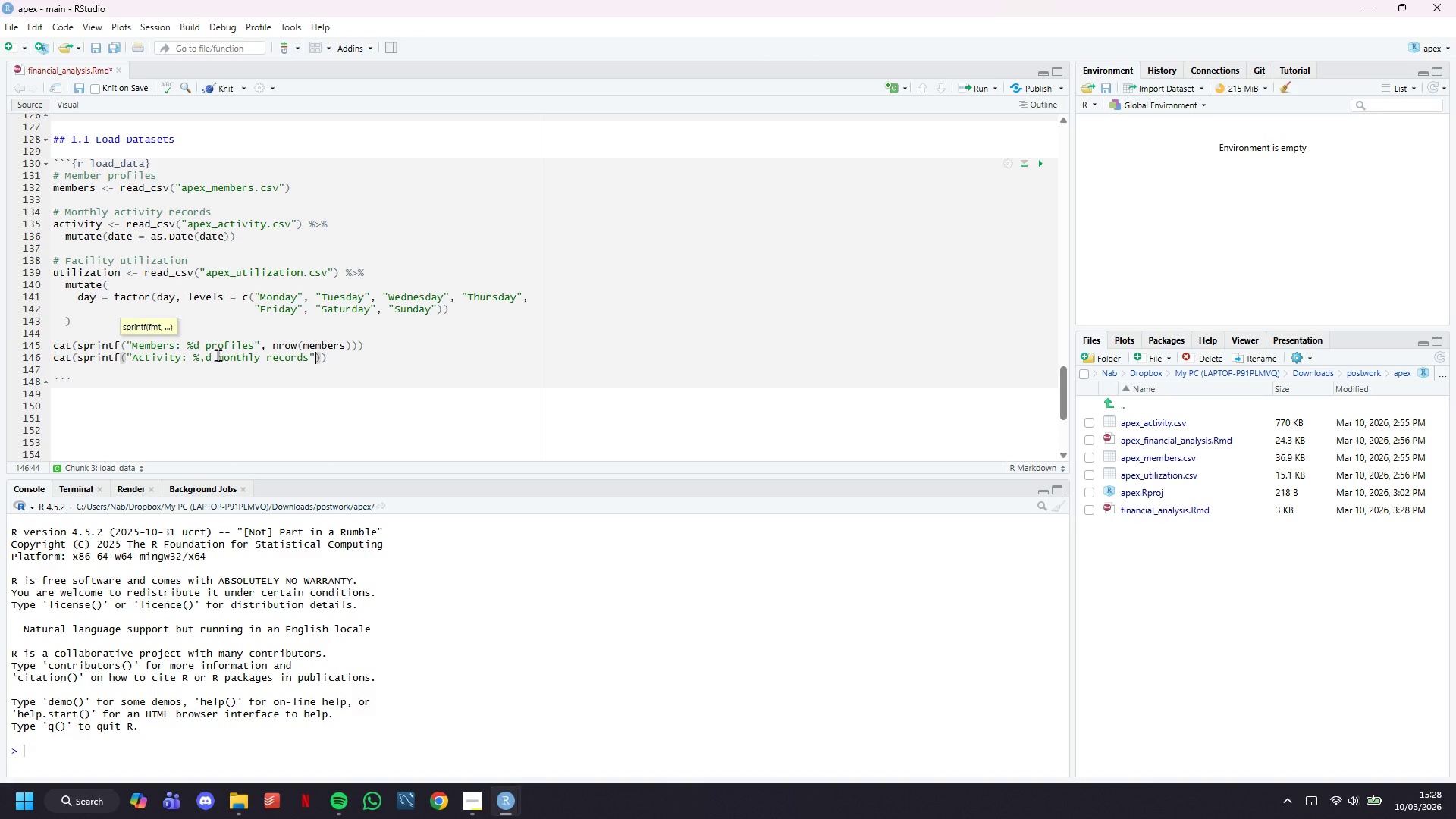 
type(, nrow(activity)
 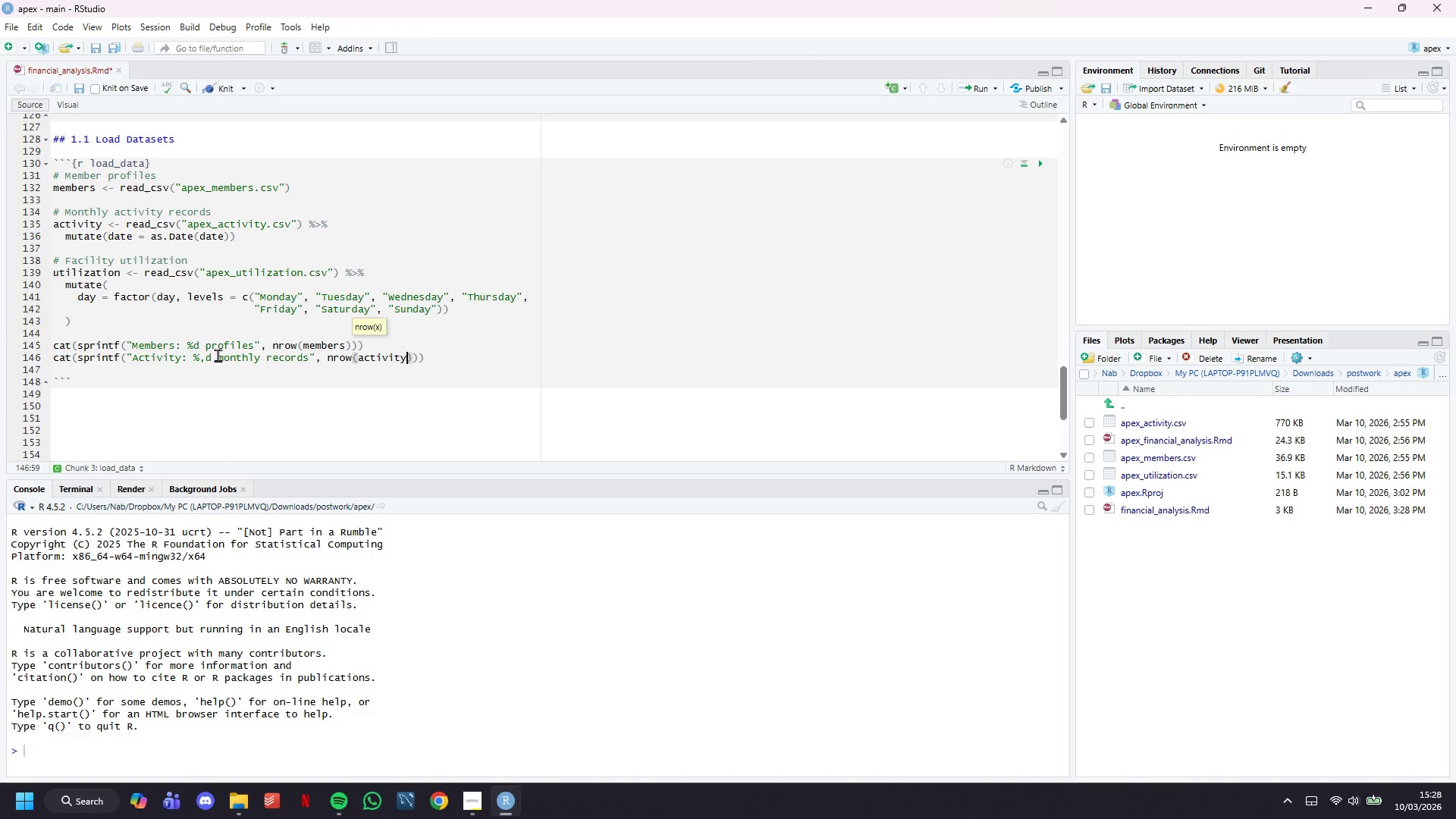 
key(ArrowRight)
 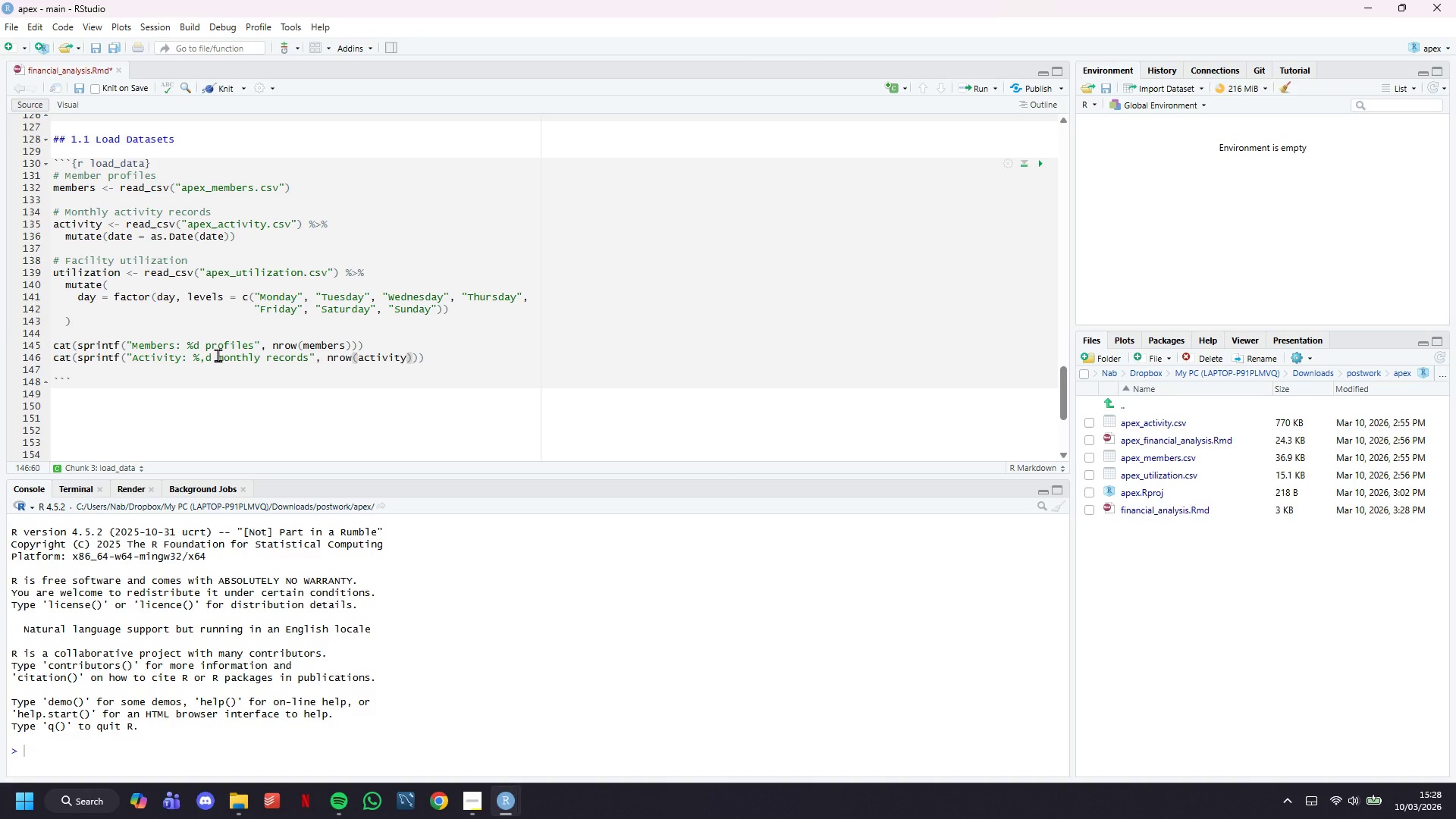 
key(ArrowRight)
 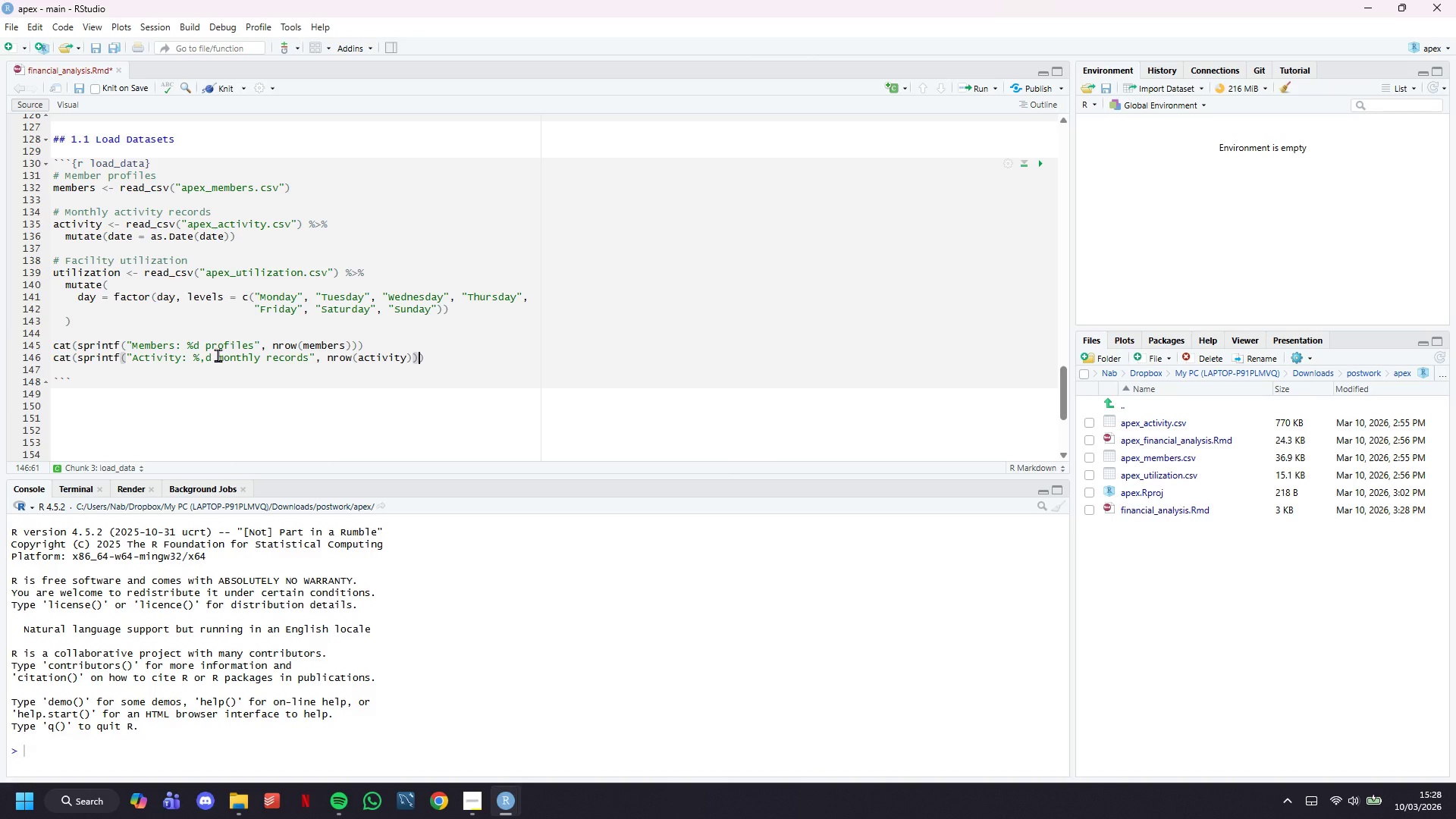 
key(ArrowRight)
 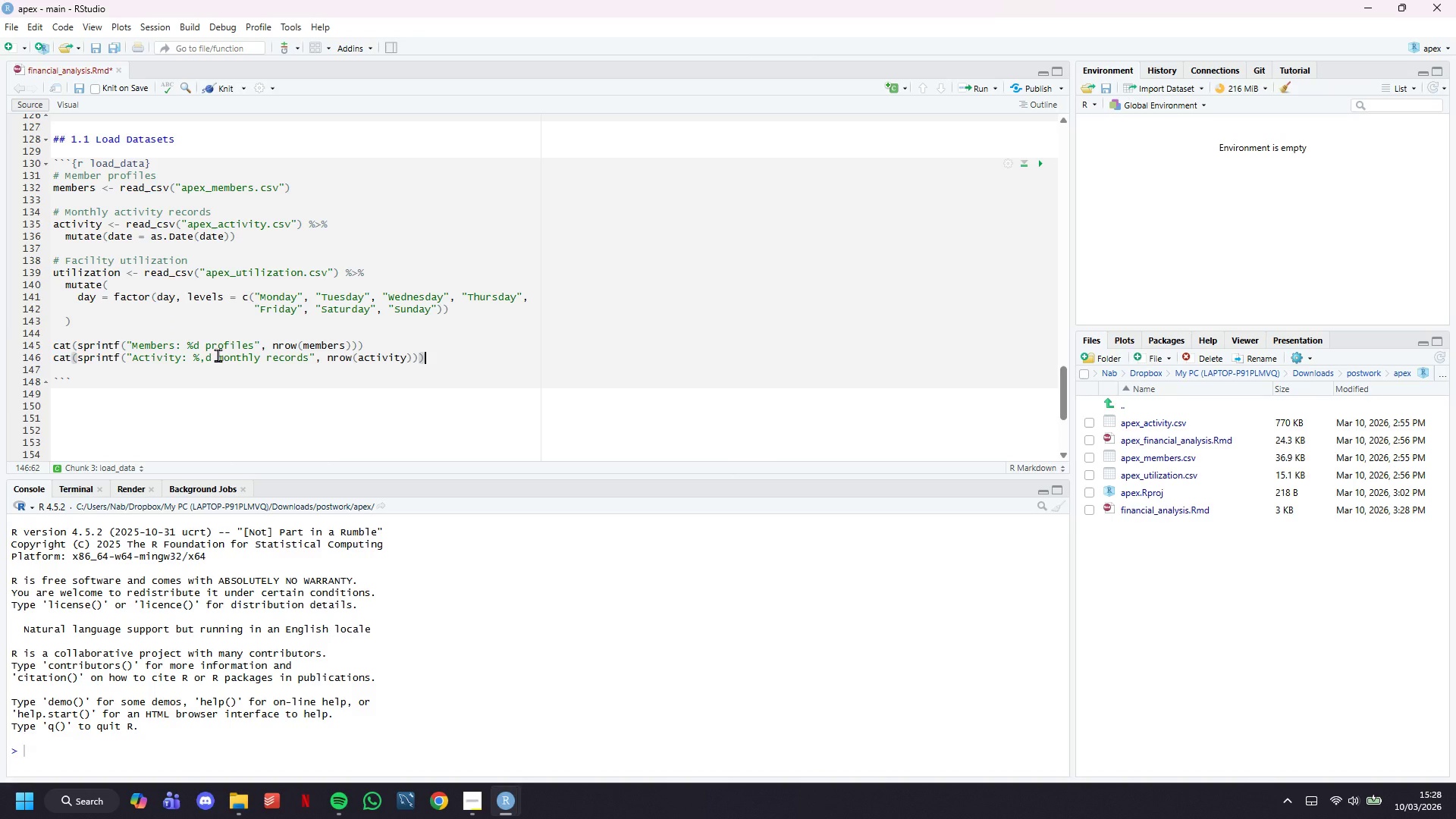 
key(Enter)
 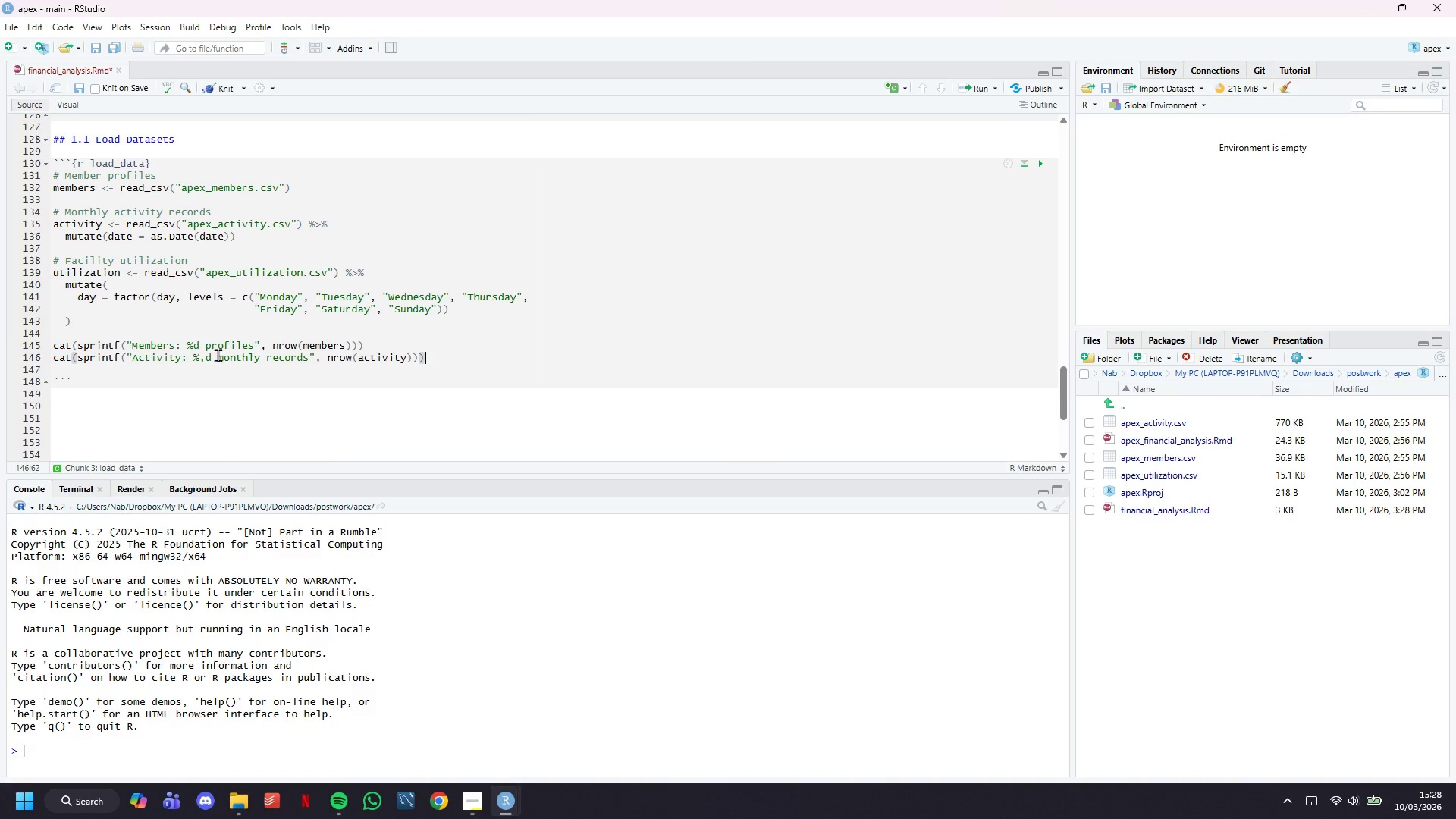 
type(cat(sprintf("Utilization: %,d time-slot observations)
 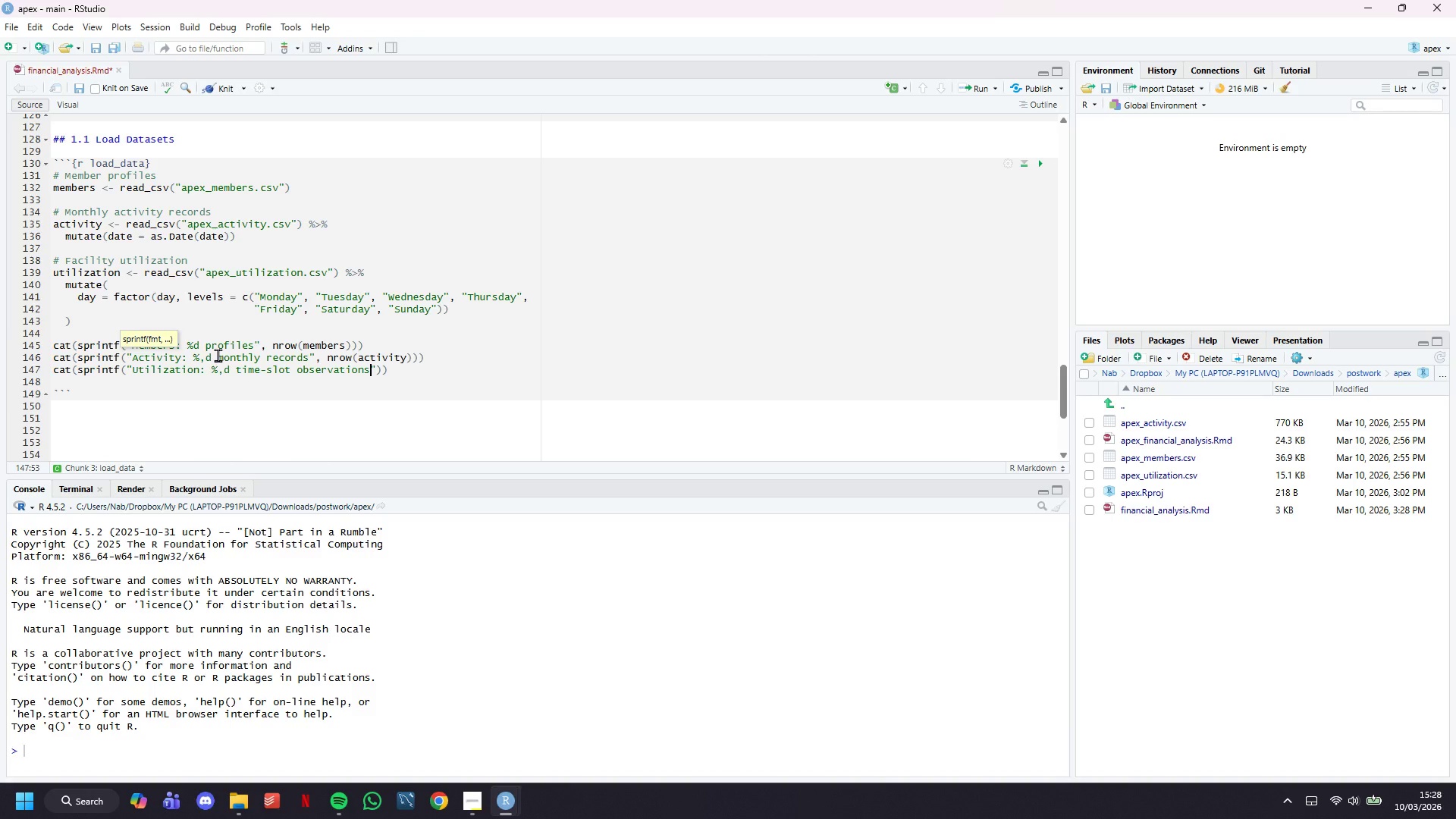 
key(ArrowRight)
 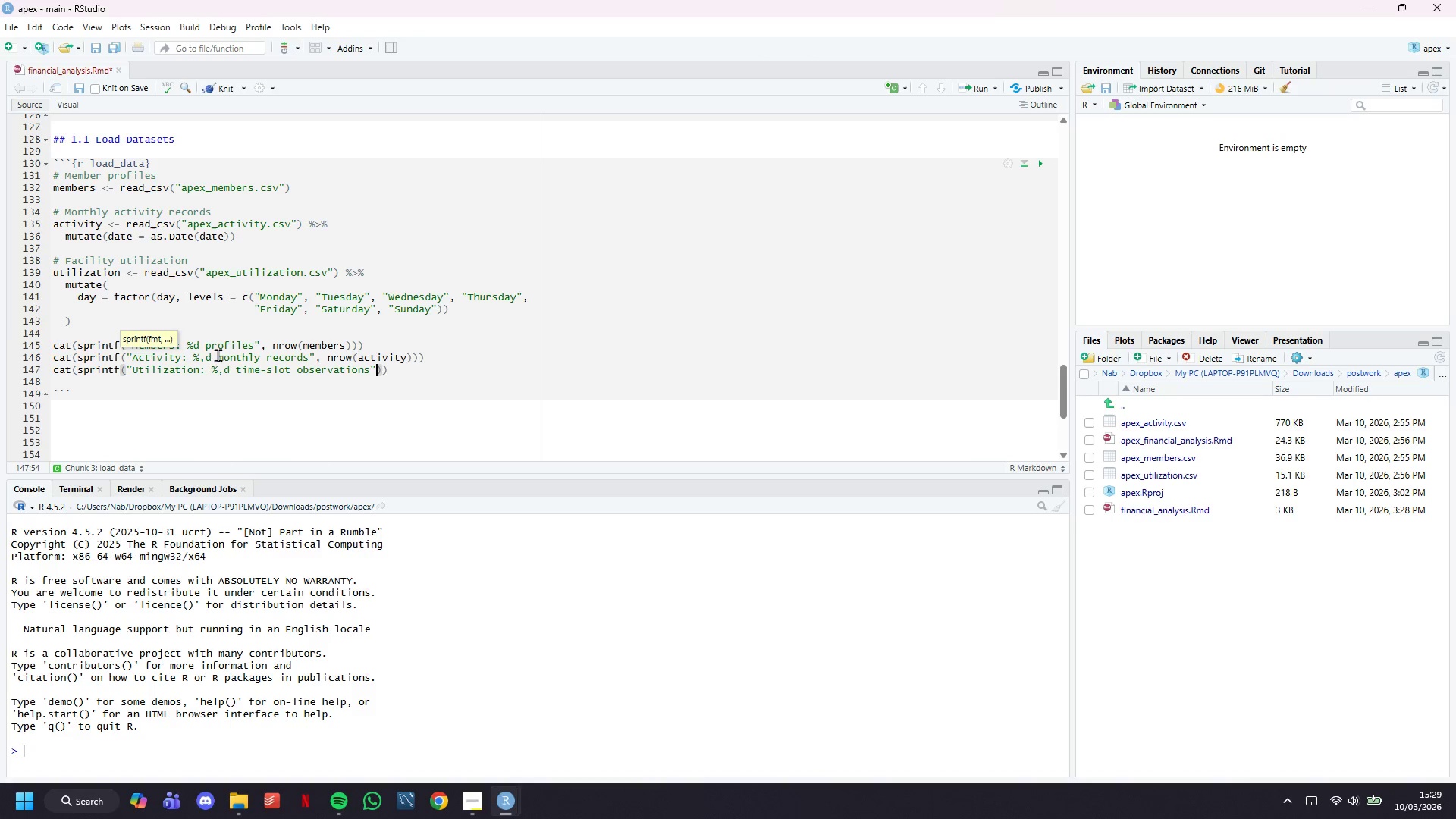 
type(, nrow(utilization)
 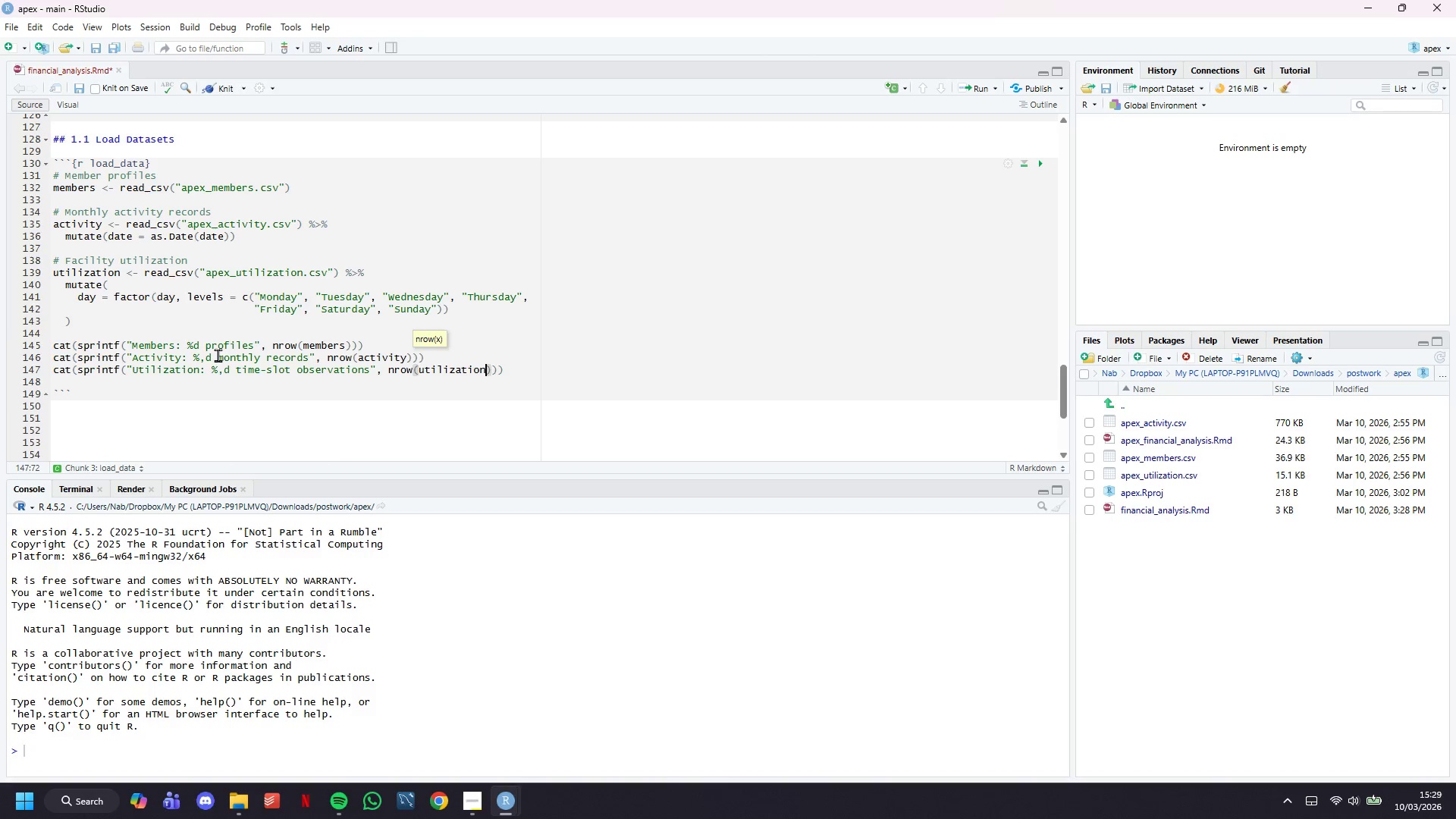 
key(ArrowRight)
 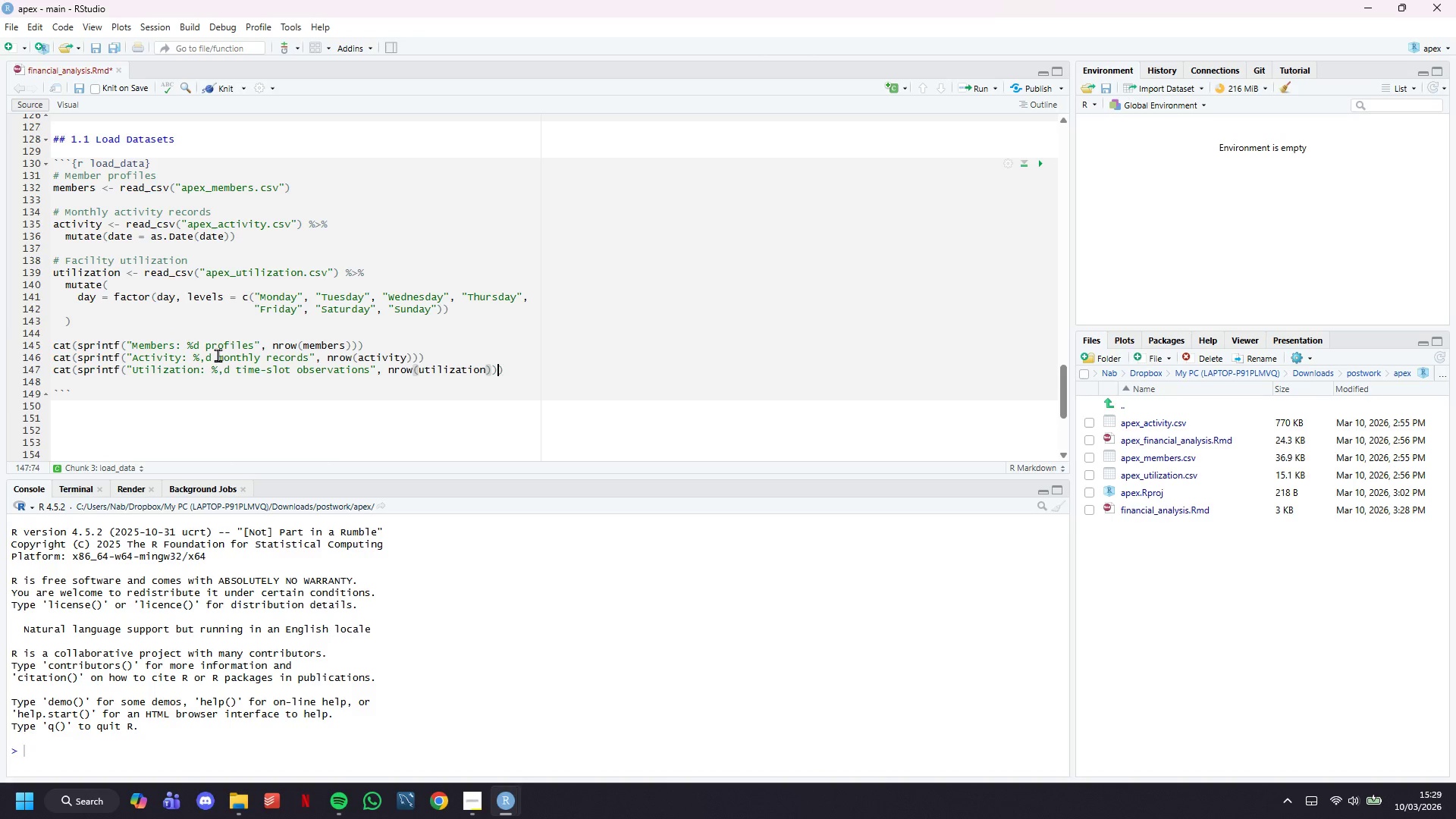 
key(ArrowRight)
 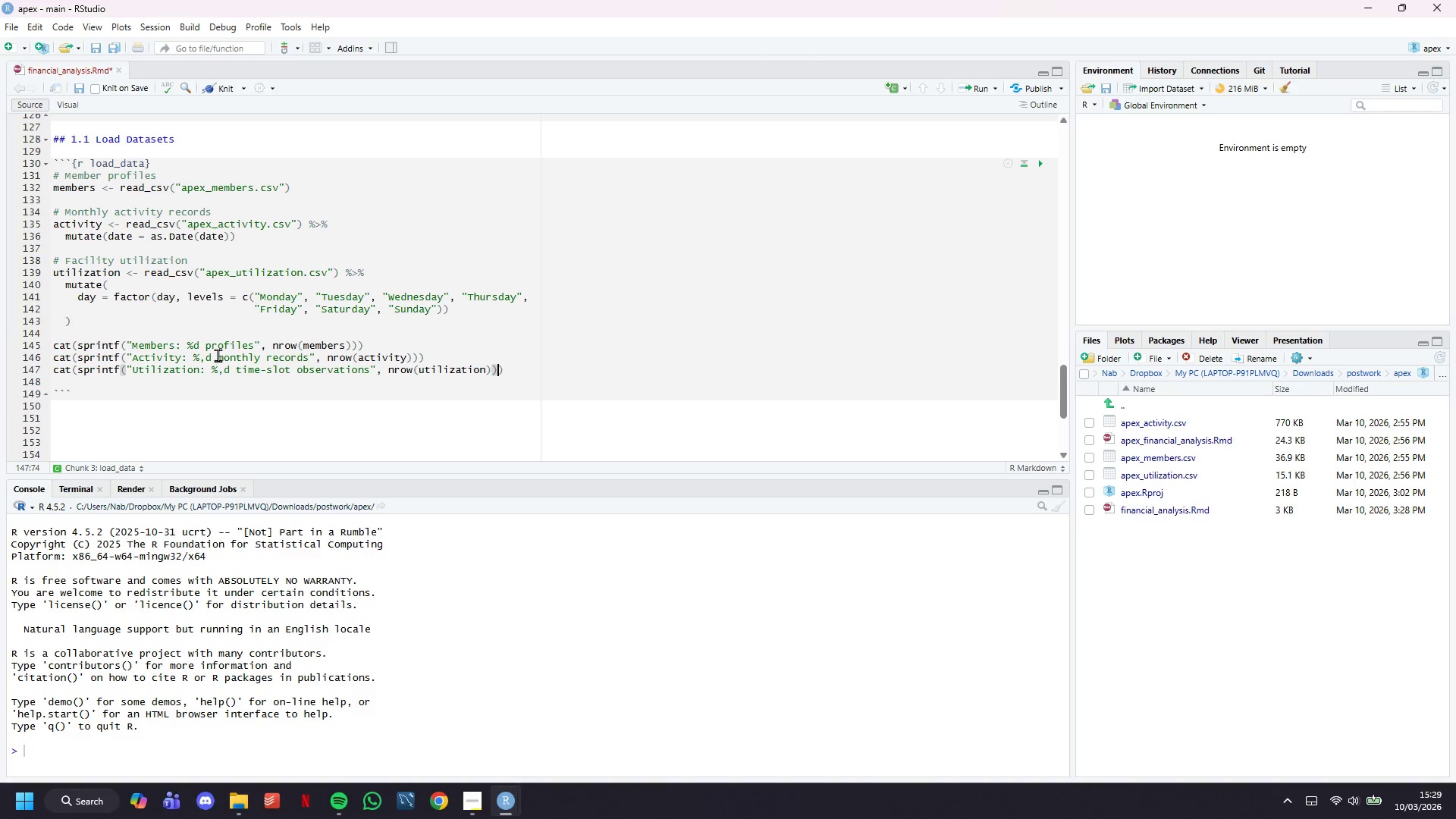 
key(ArrowRight)
 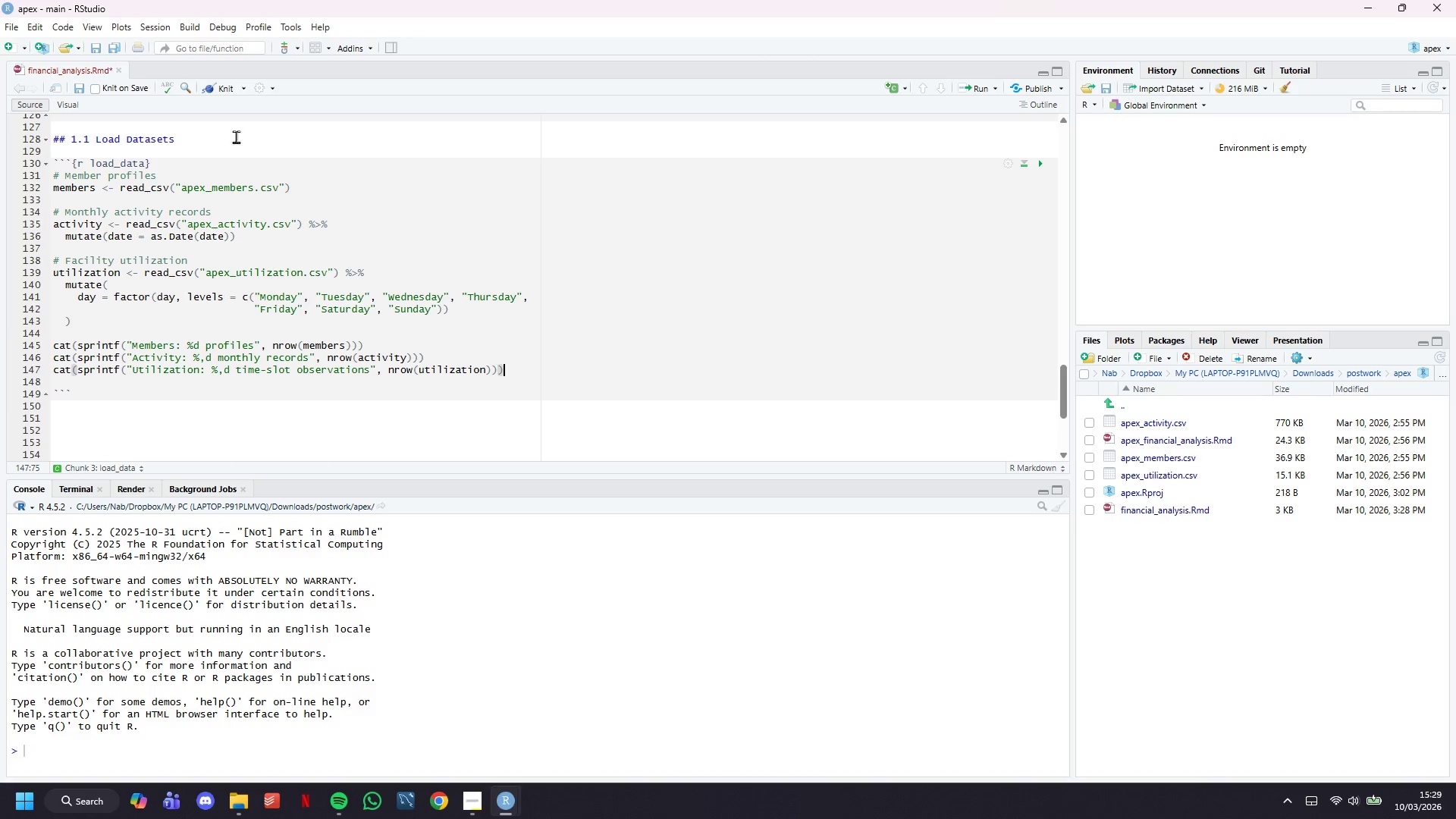 
left_click([225, 92])
 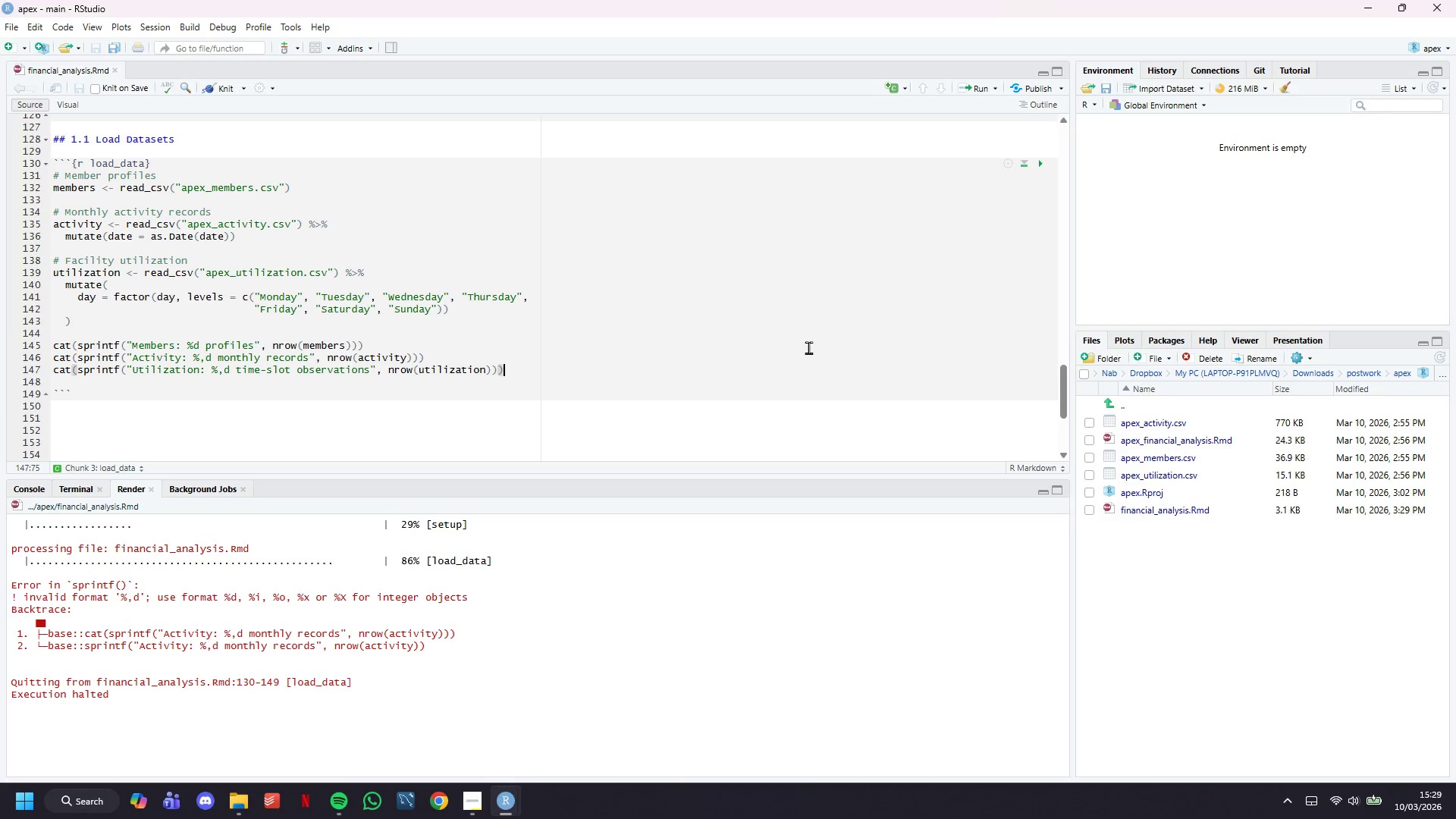 
wait(16.19)
 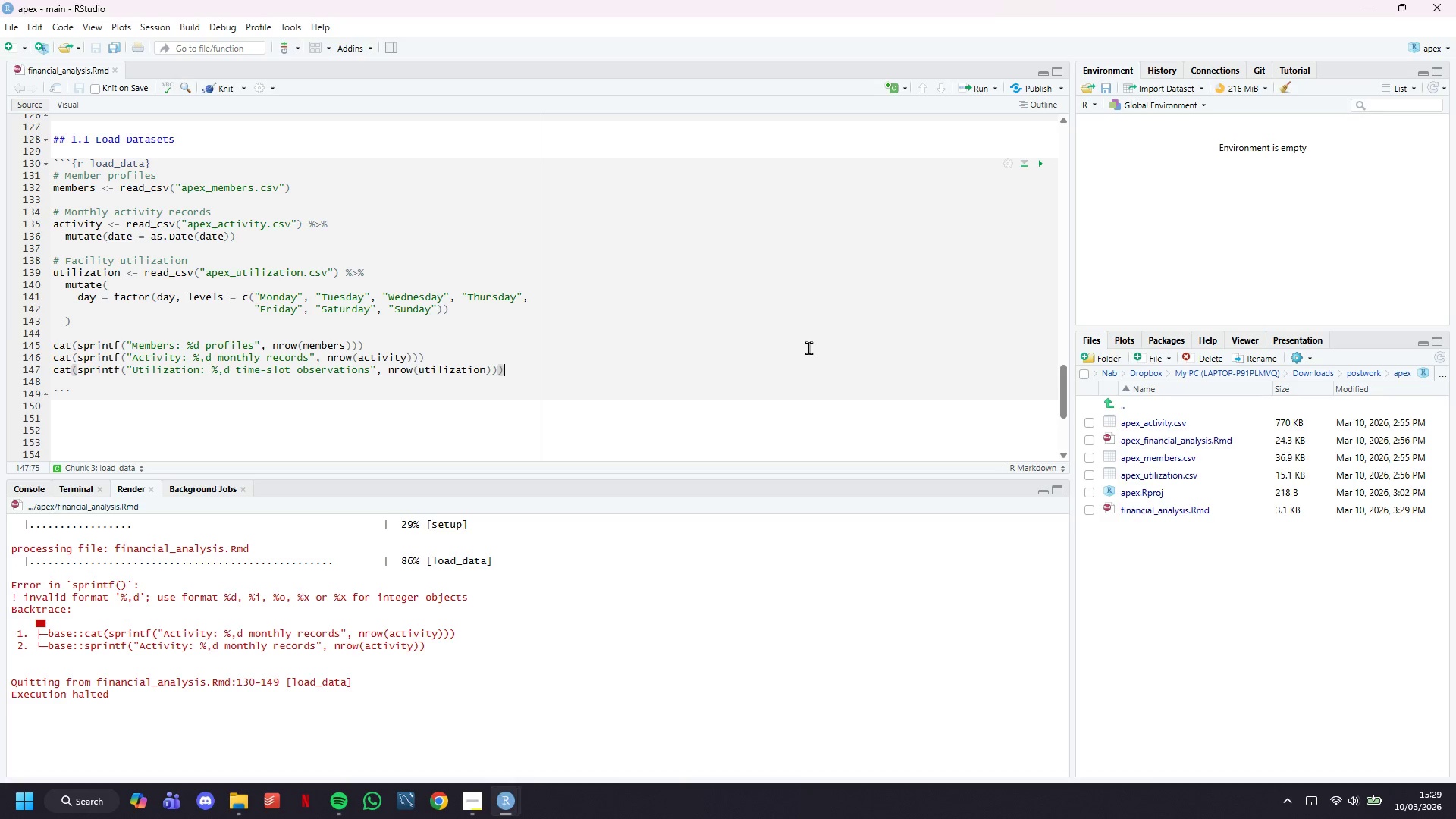 
left_click([207, 359])
 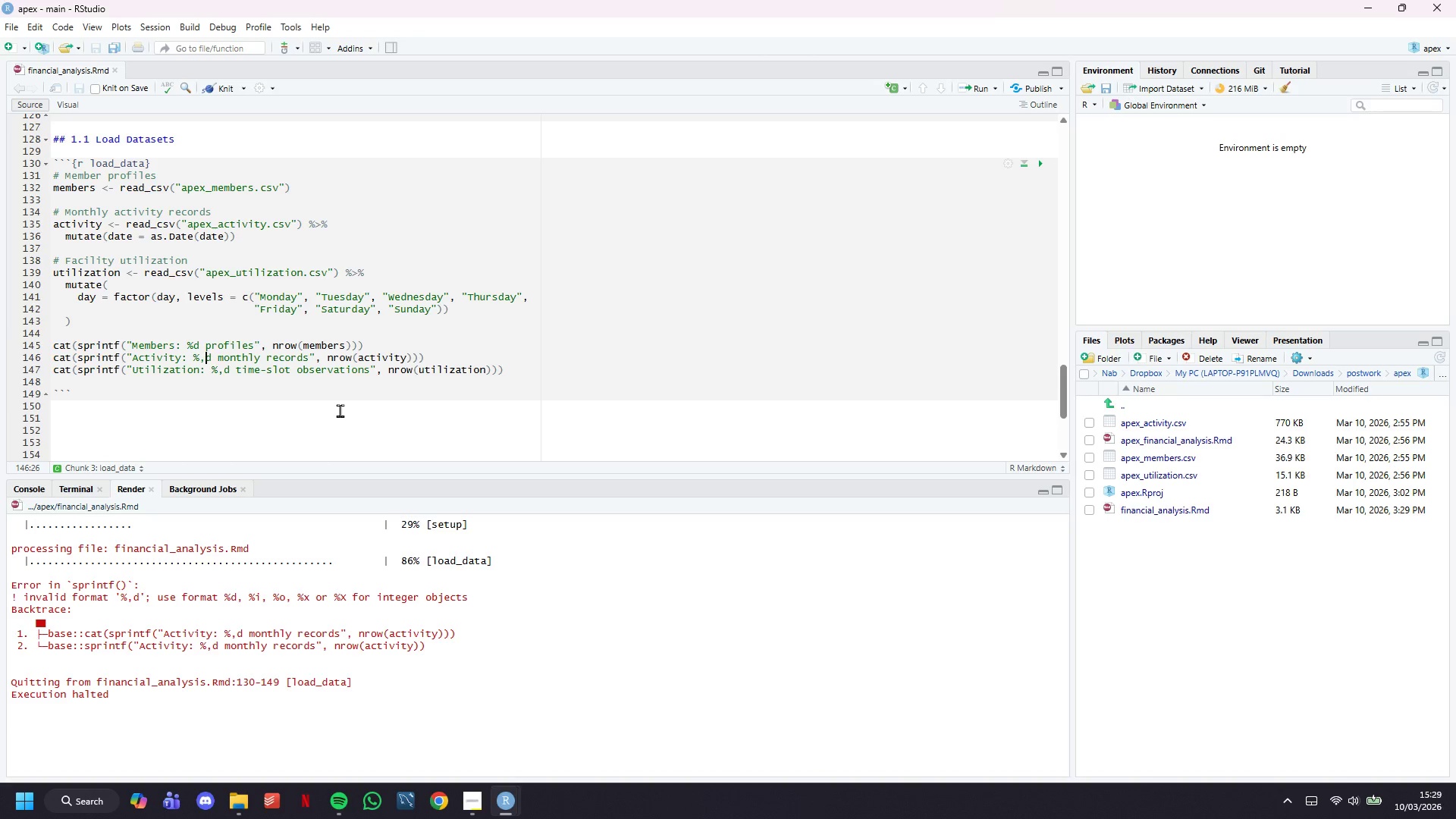 
key(Backslash)
 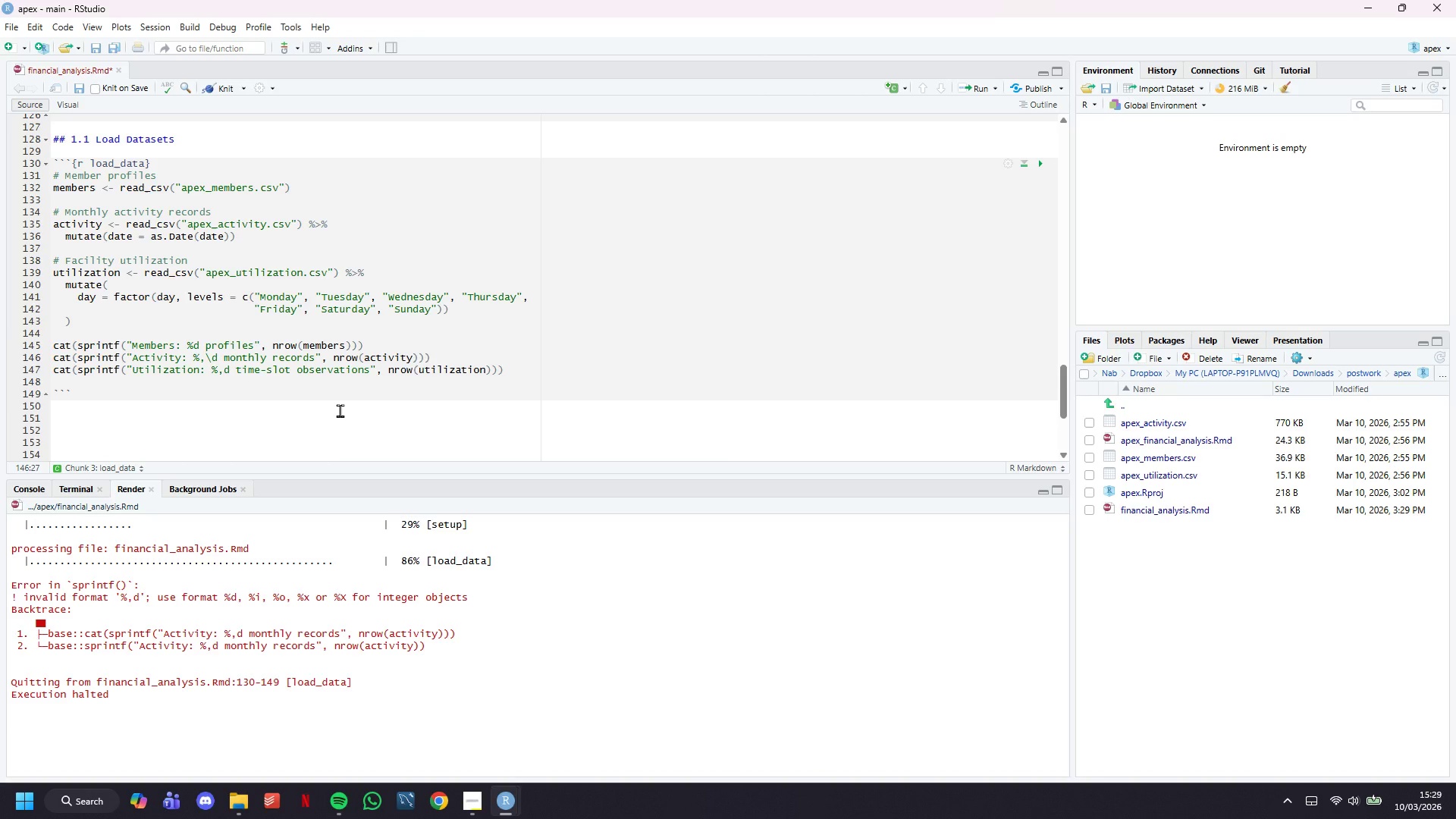 
key(Backspace)
 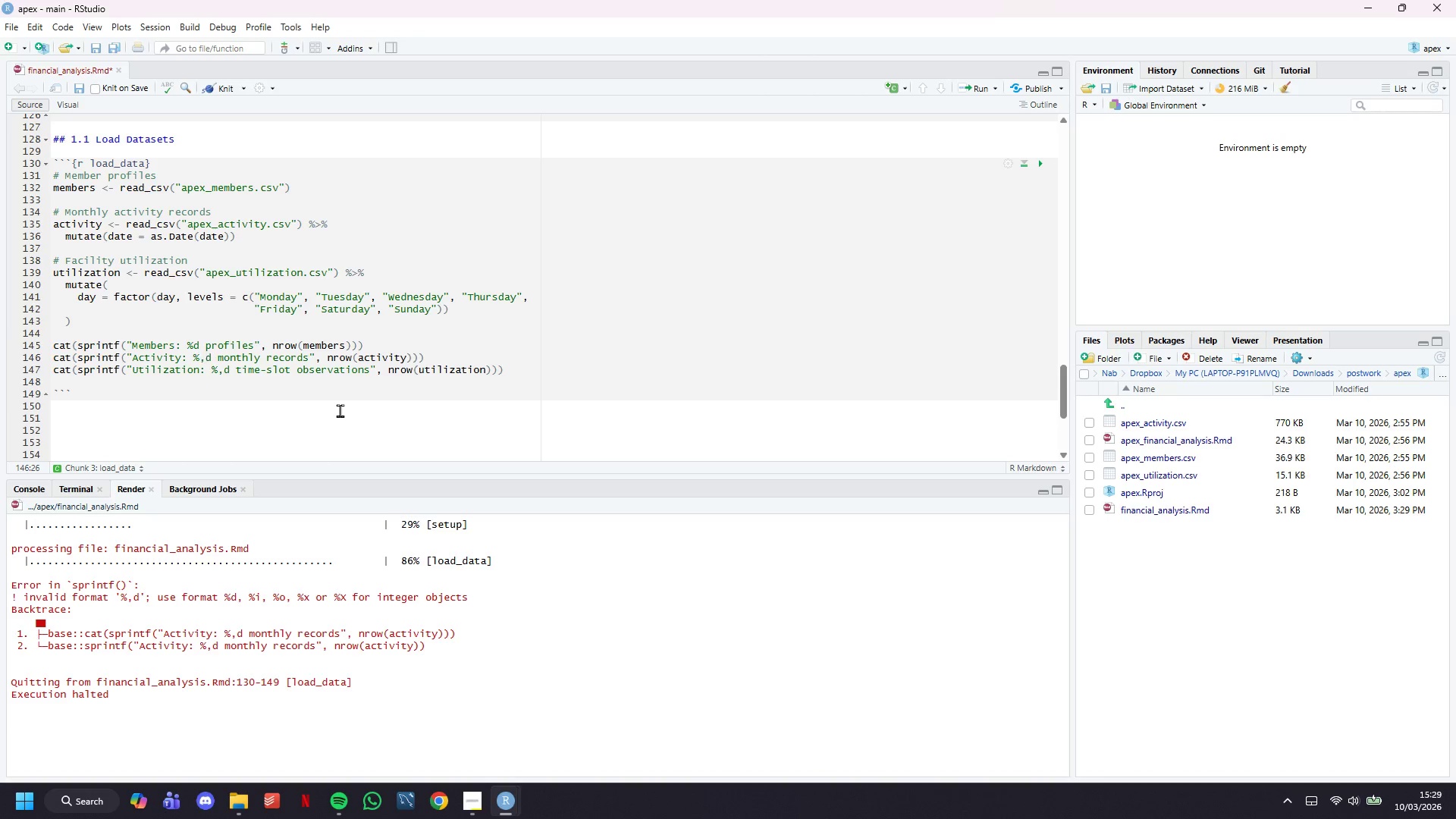 
key(Backspace)
 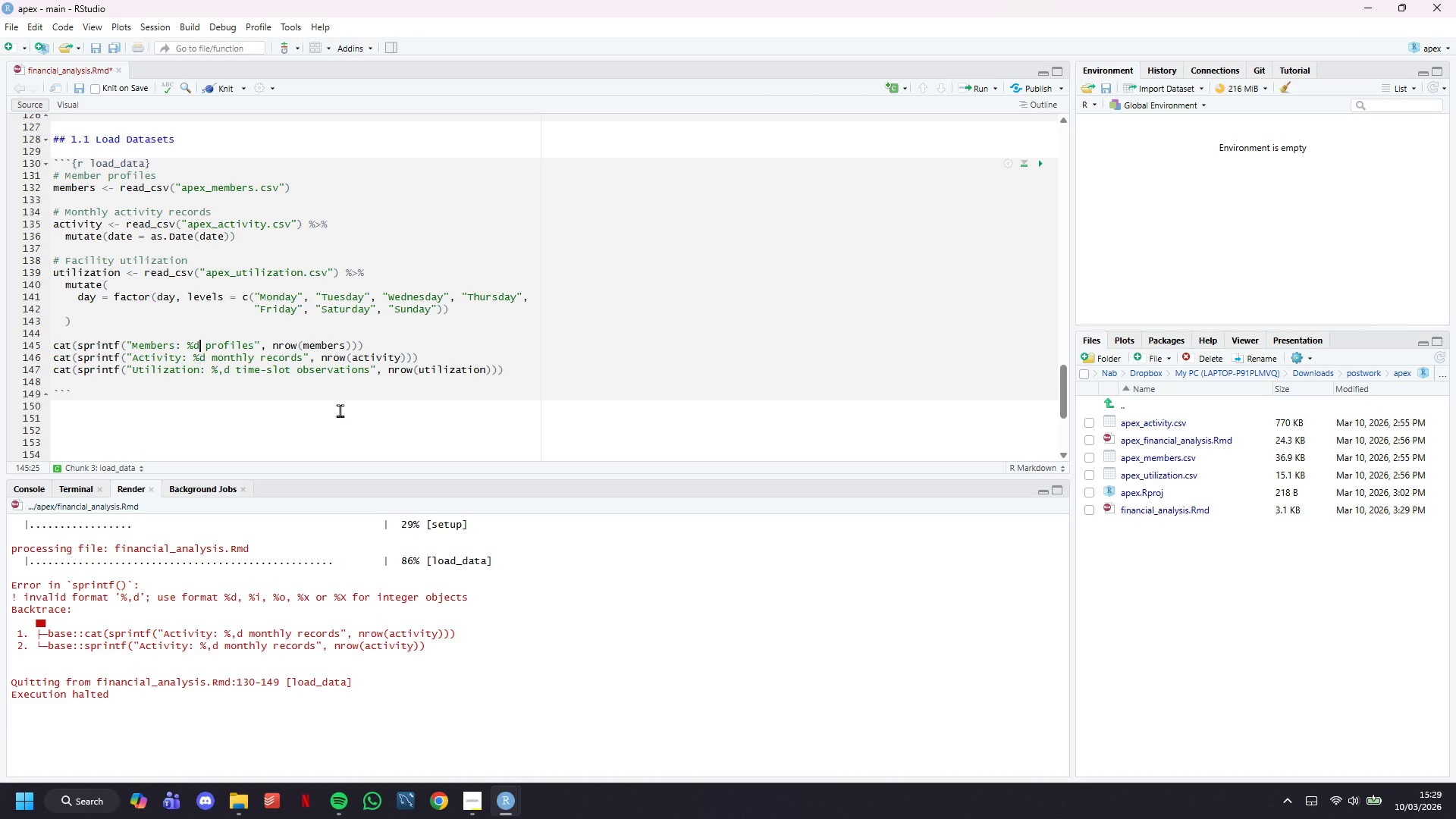 
key(ArrowUp)
 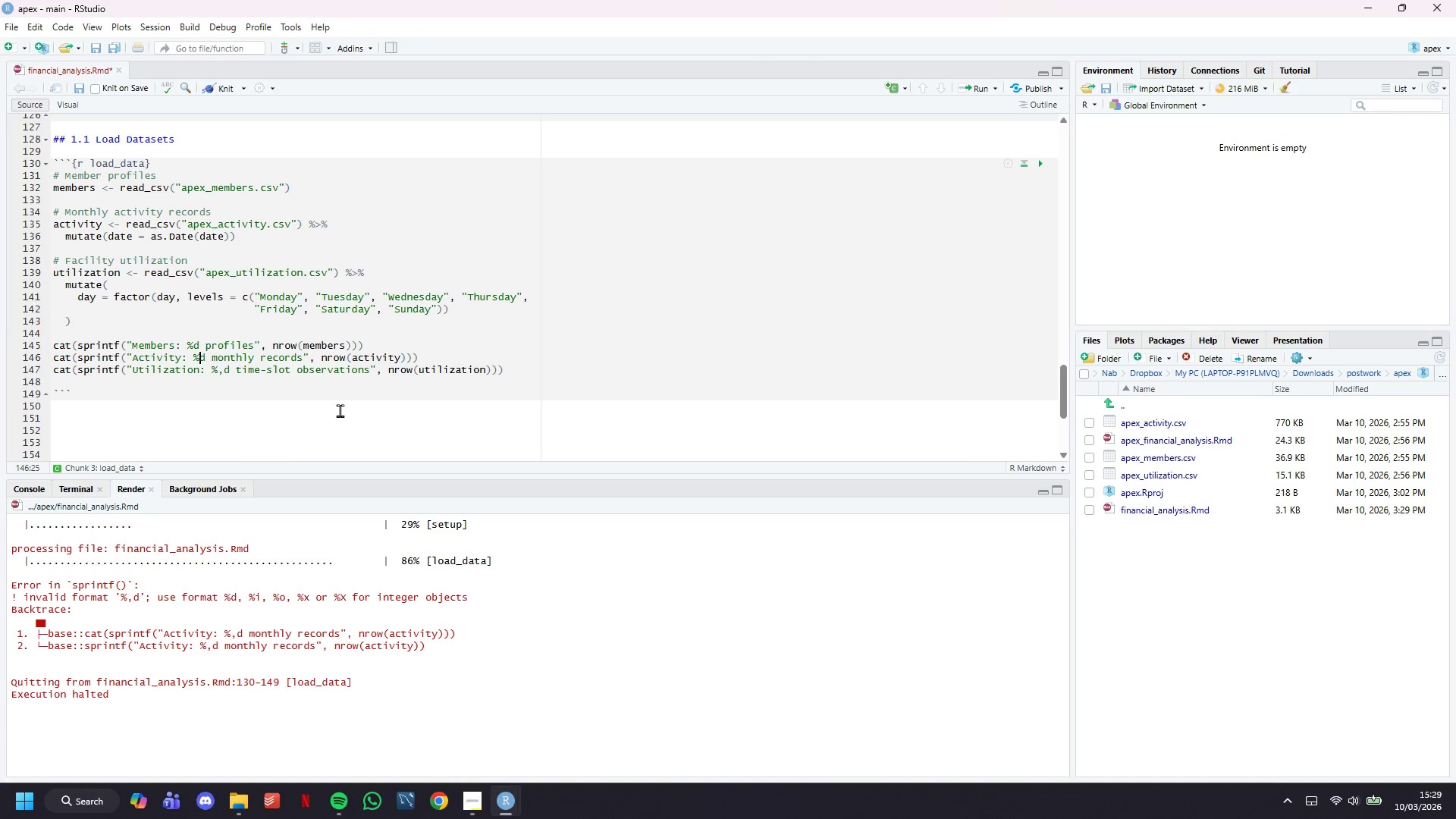 
key(ArrowDown)
 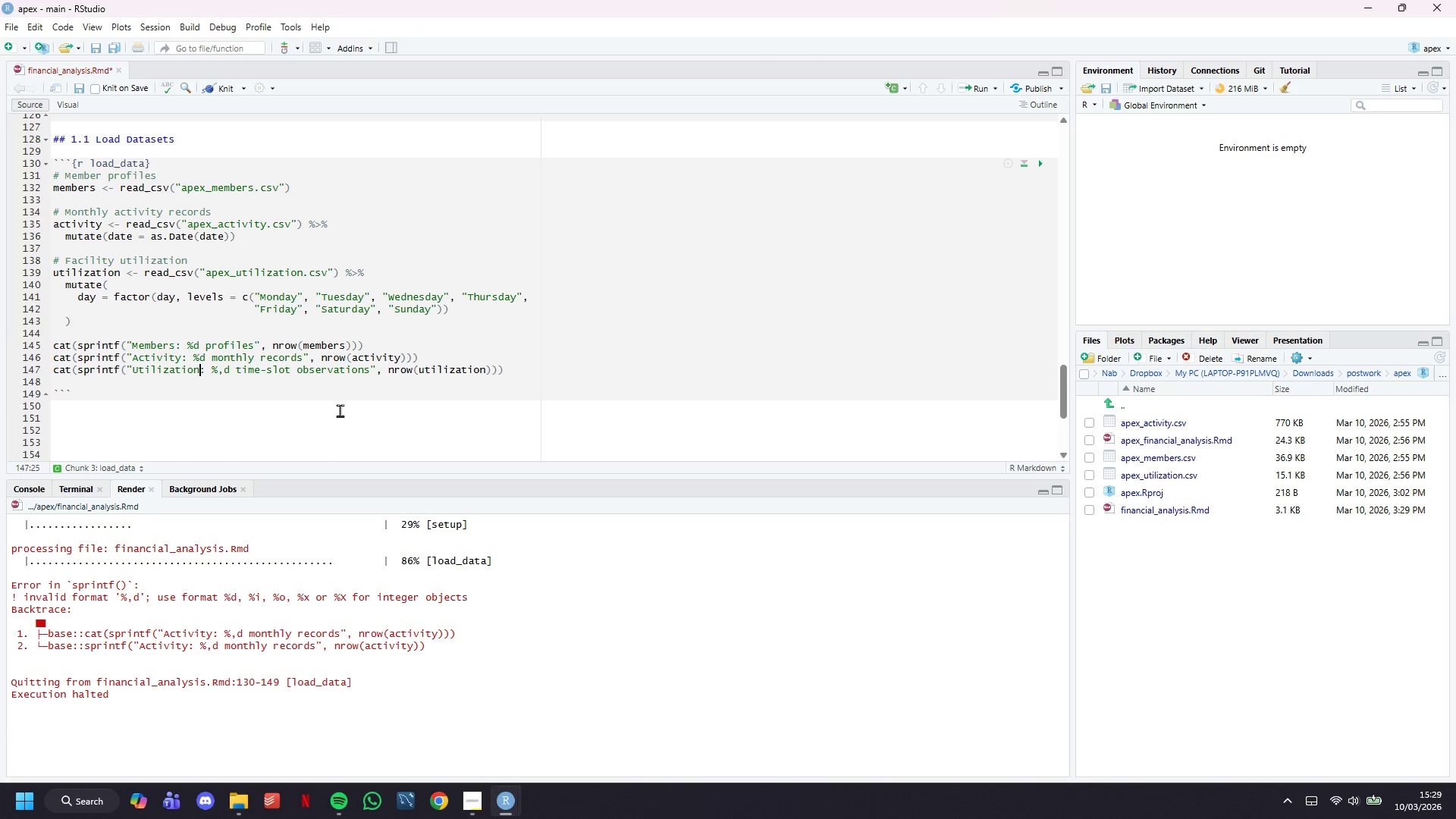 
key(ArrowDown)
 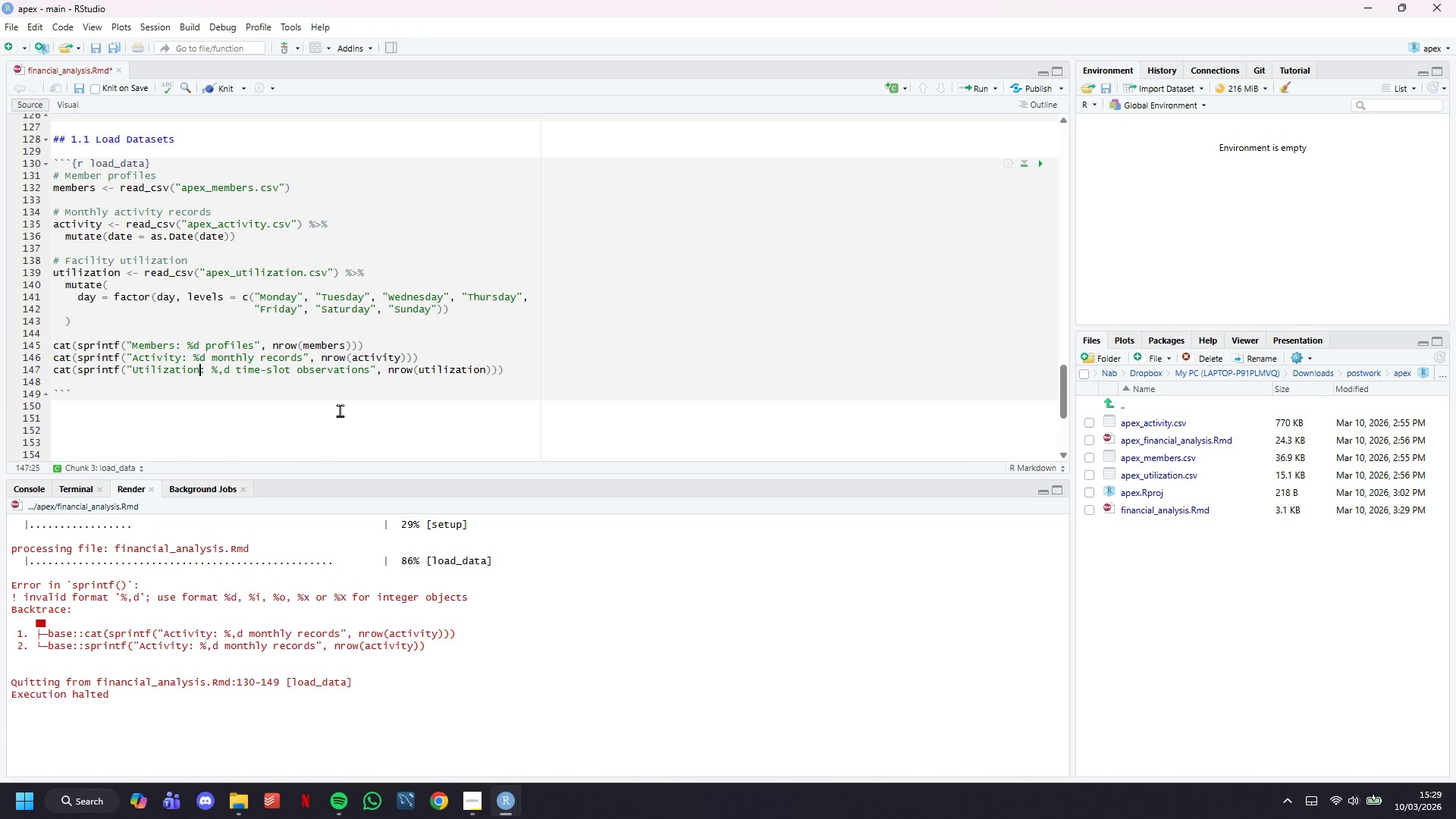 
key(ArrowRight)
 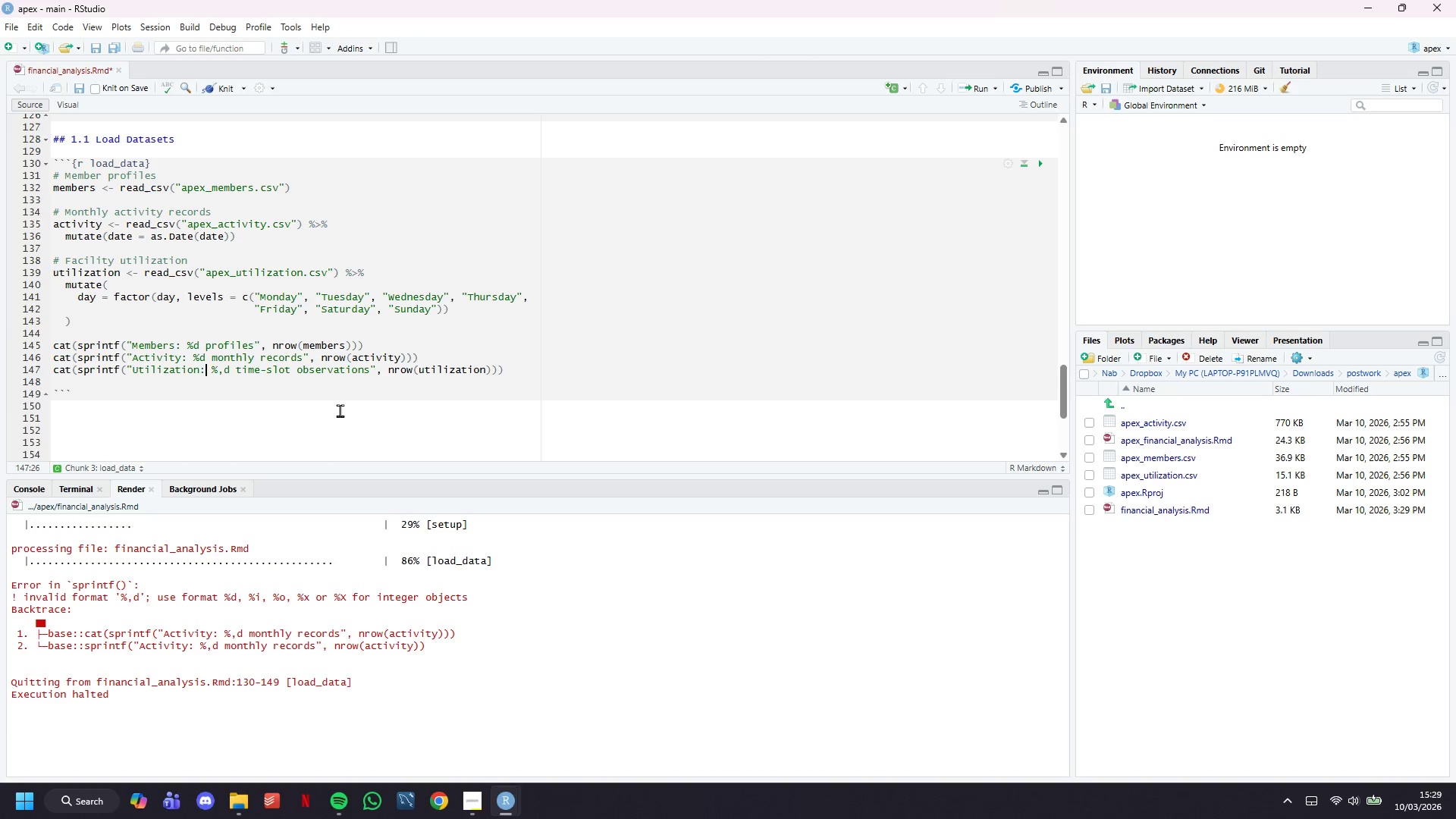 
key(ArrowRight)
 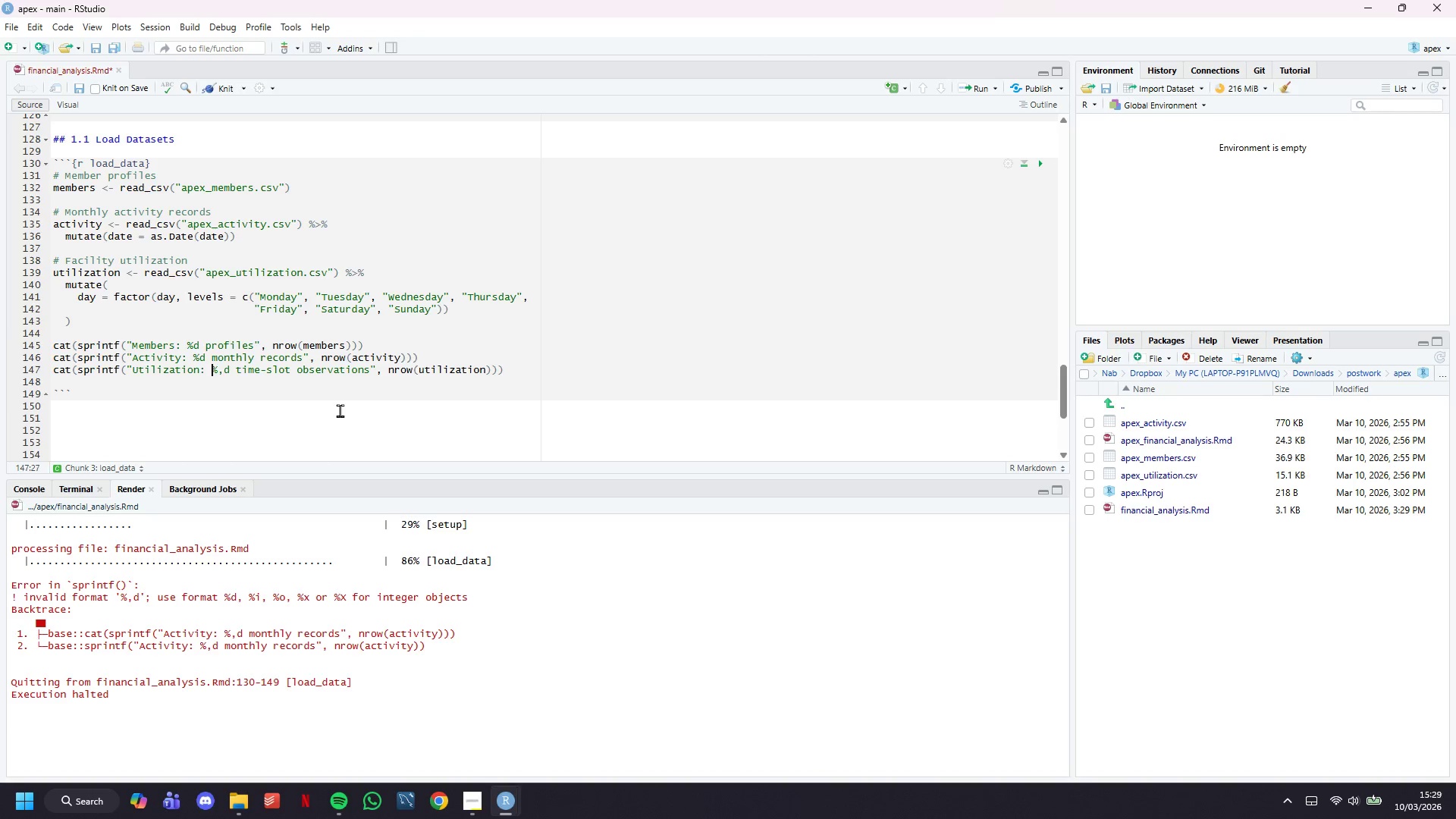 
key(ArrowRight)
 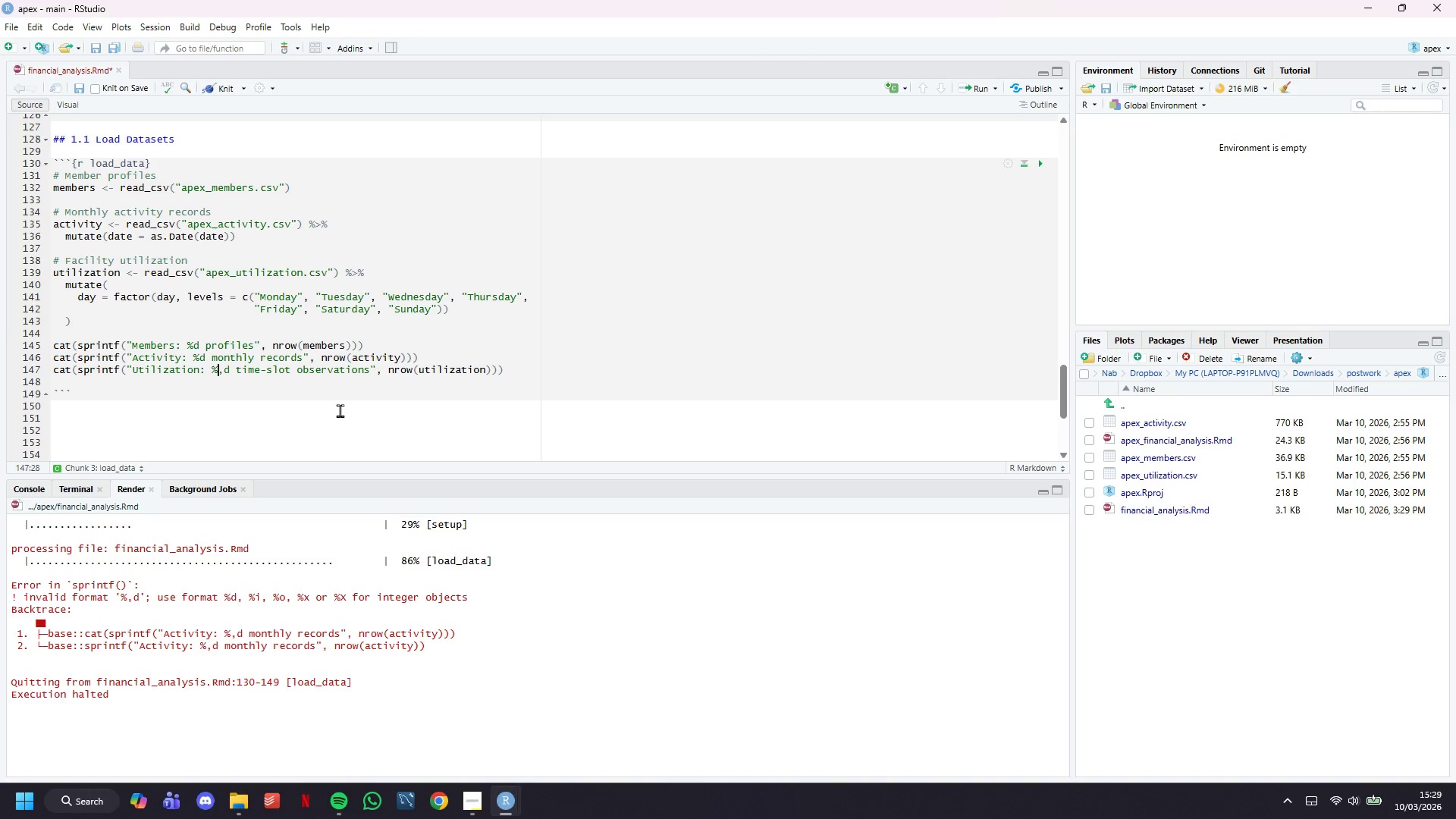 
key(ArrowRight)
 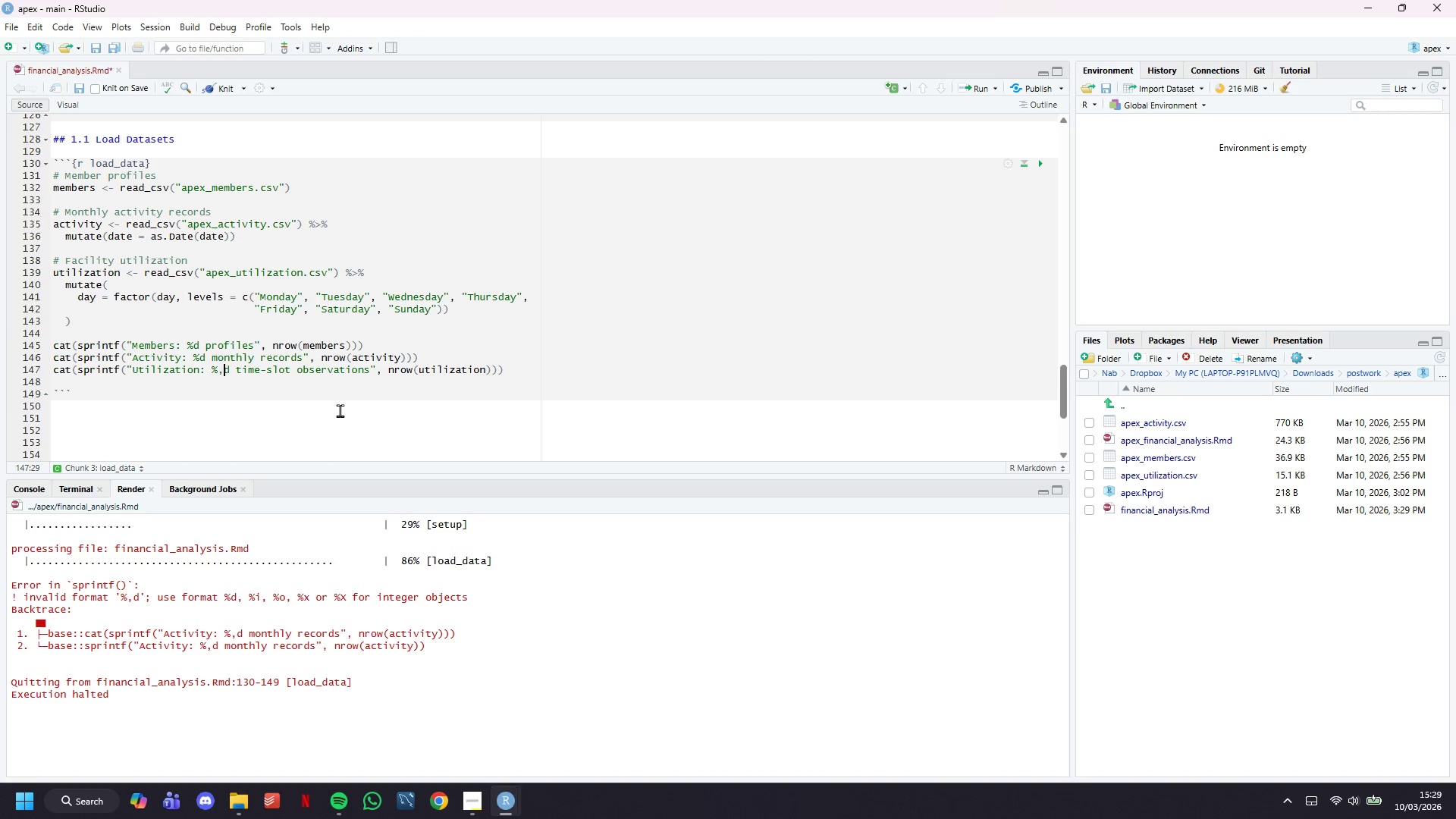 
key(Backspace)
 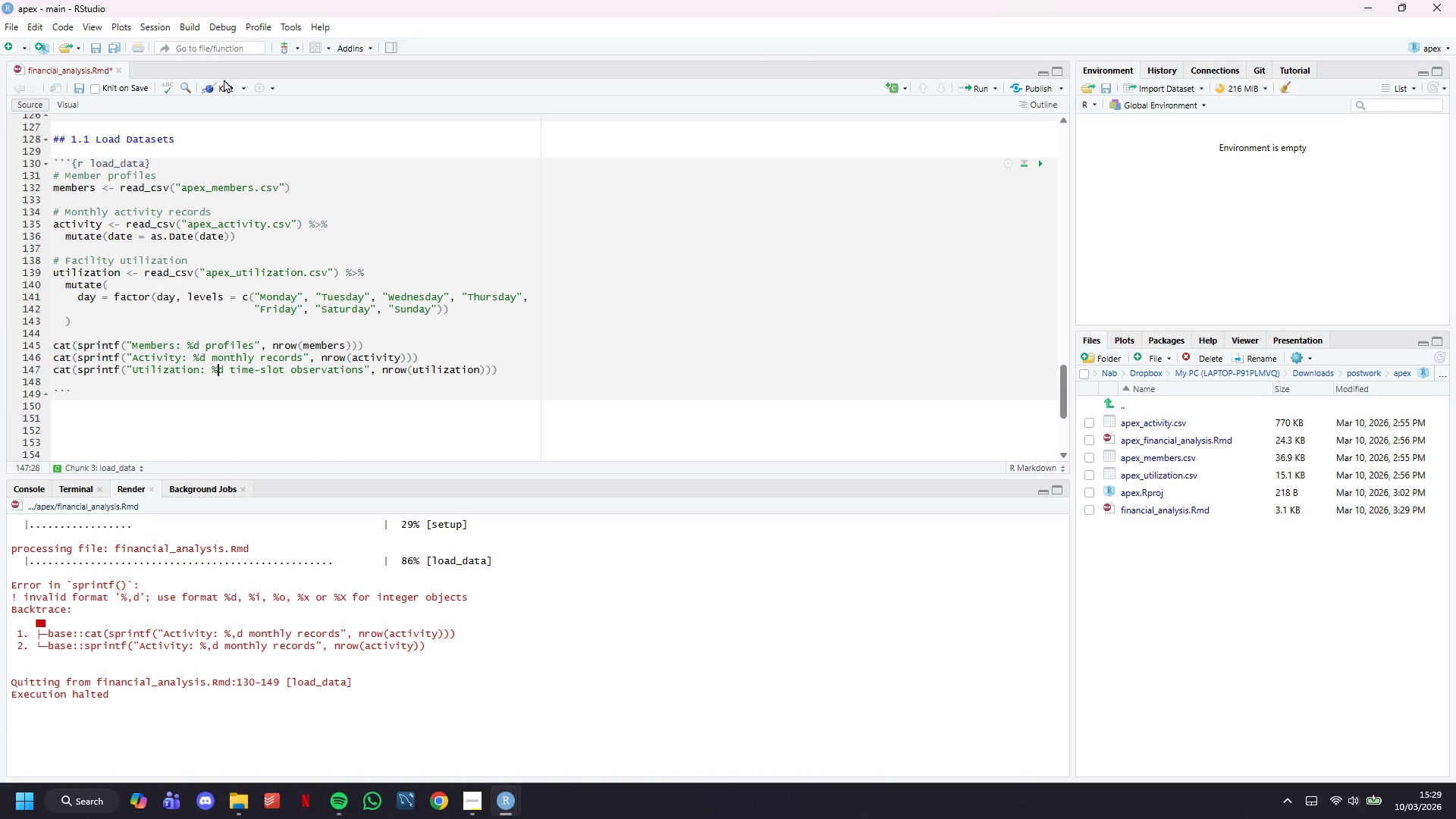 
left_click([220, 84])
 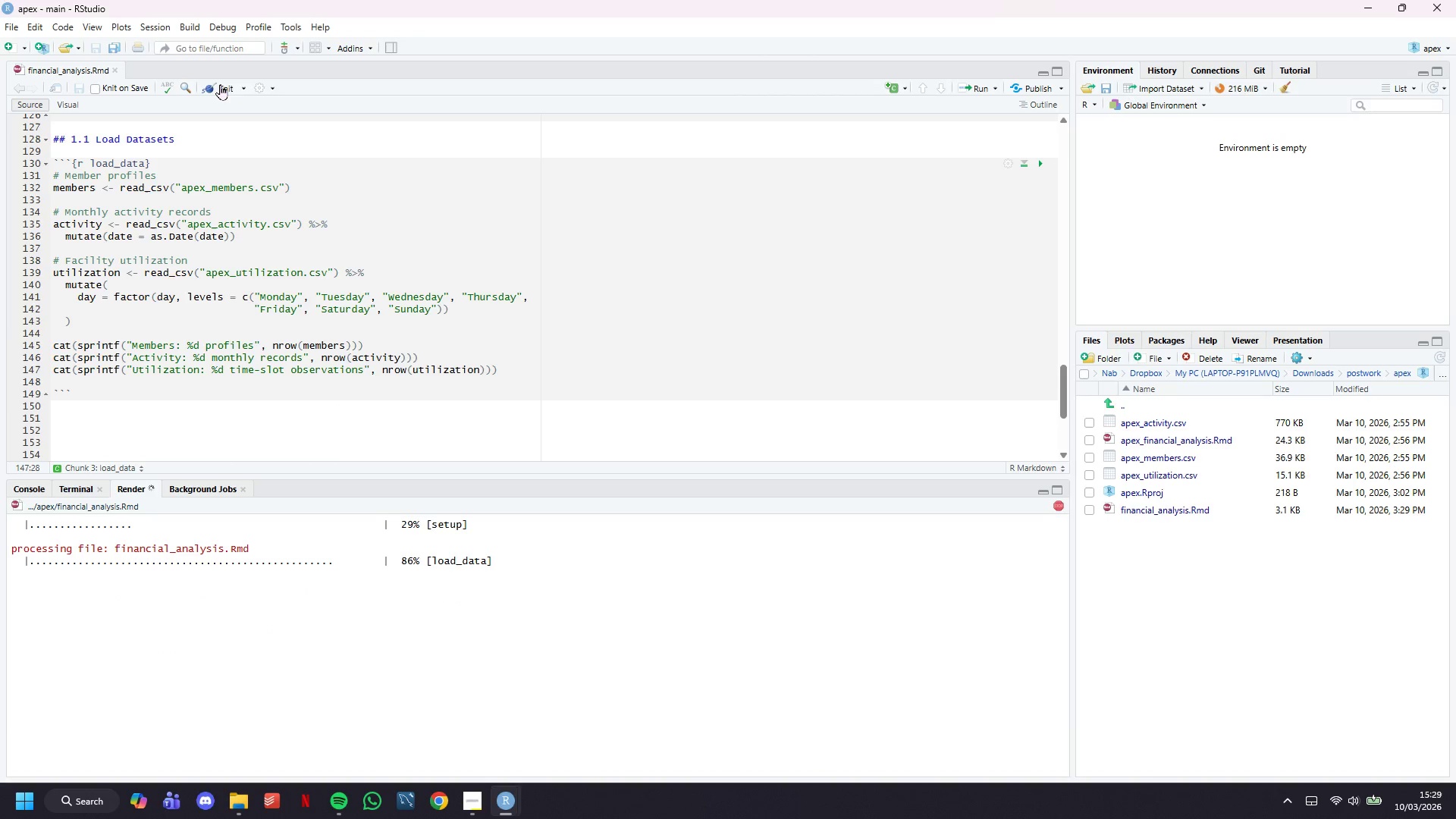 
wait(11.19)
 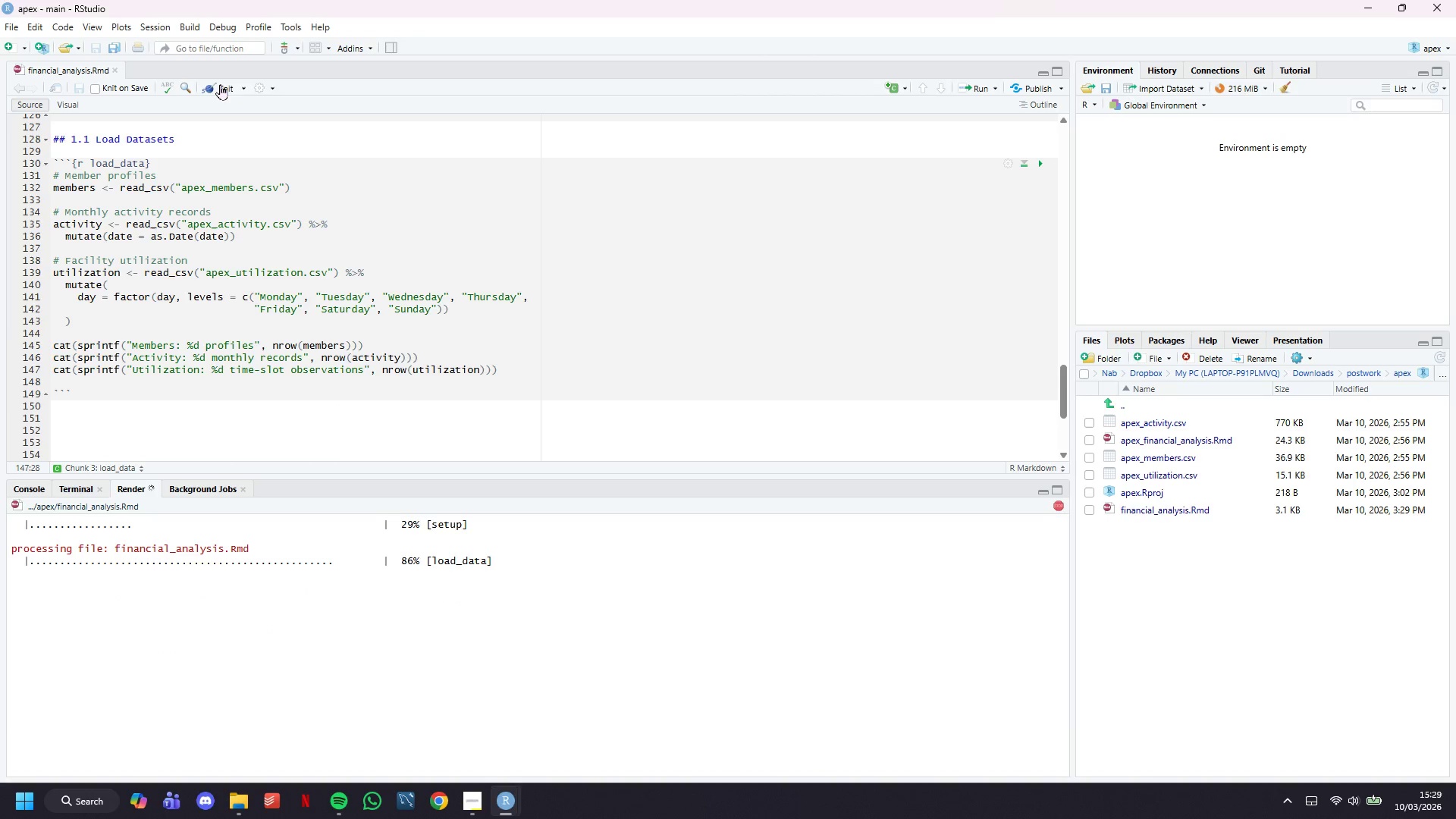 
scroll: coordinate [656, 485], scroll_direction: down, amount: 2.0
 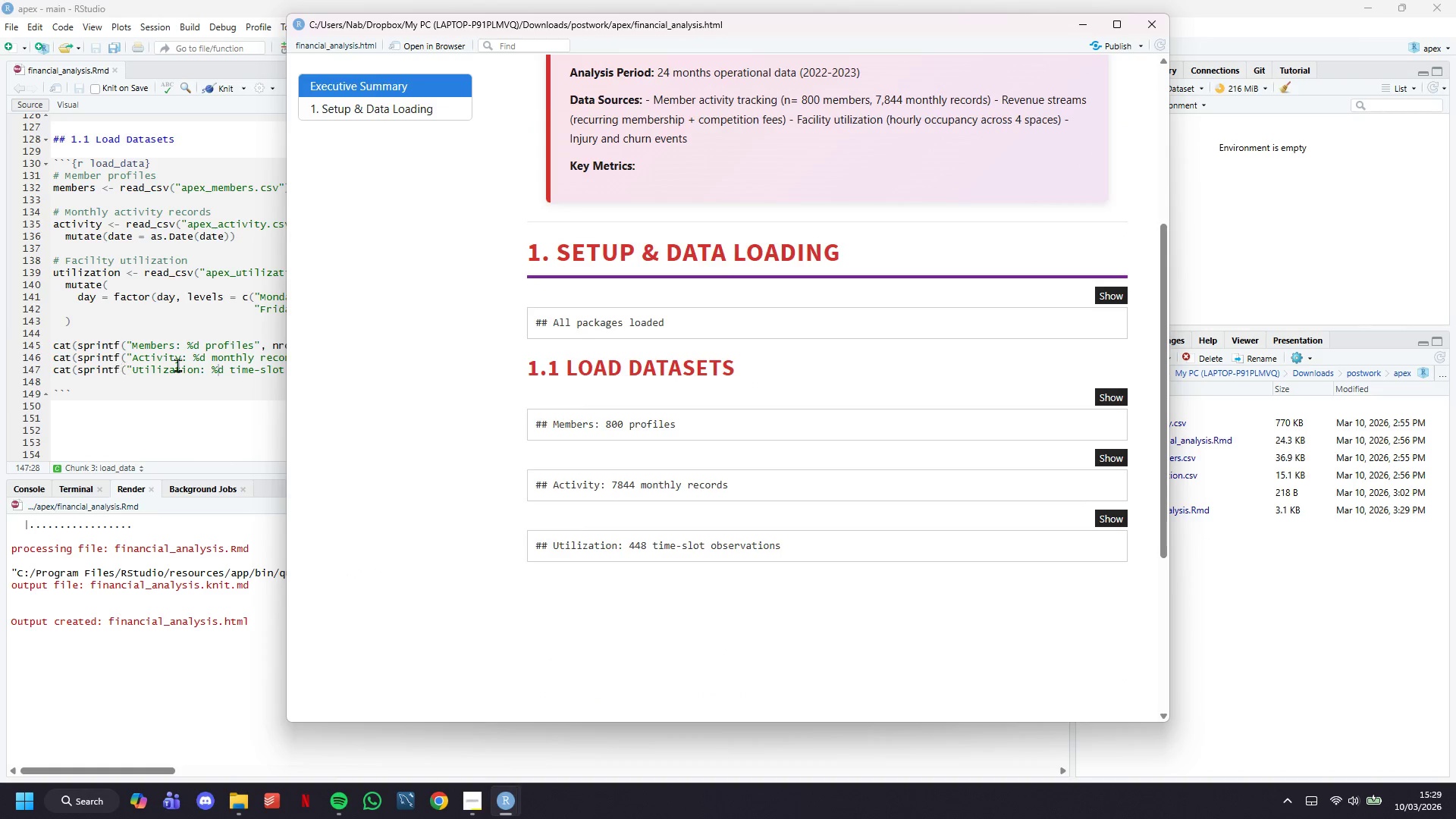 
left_click([180, 365])
 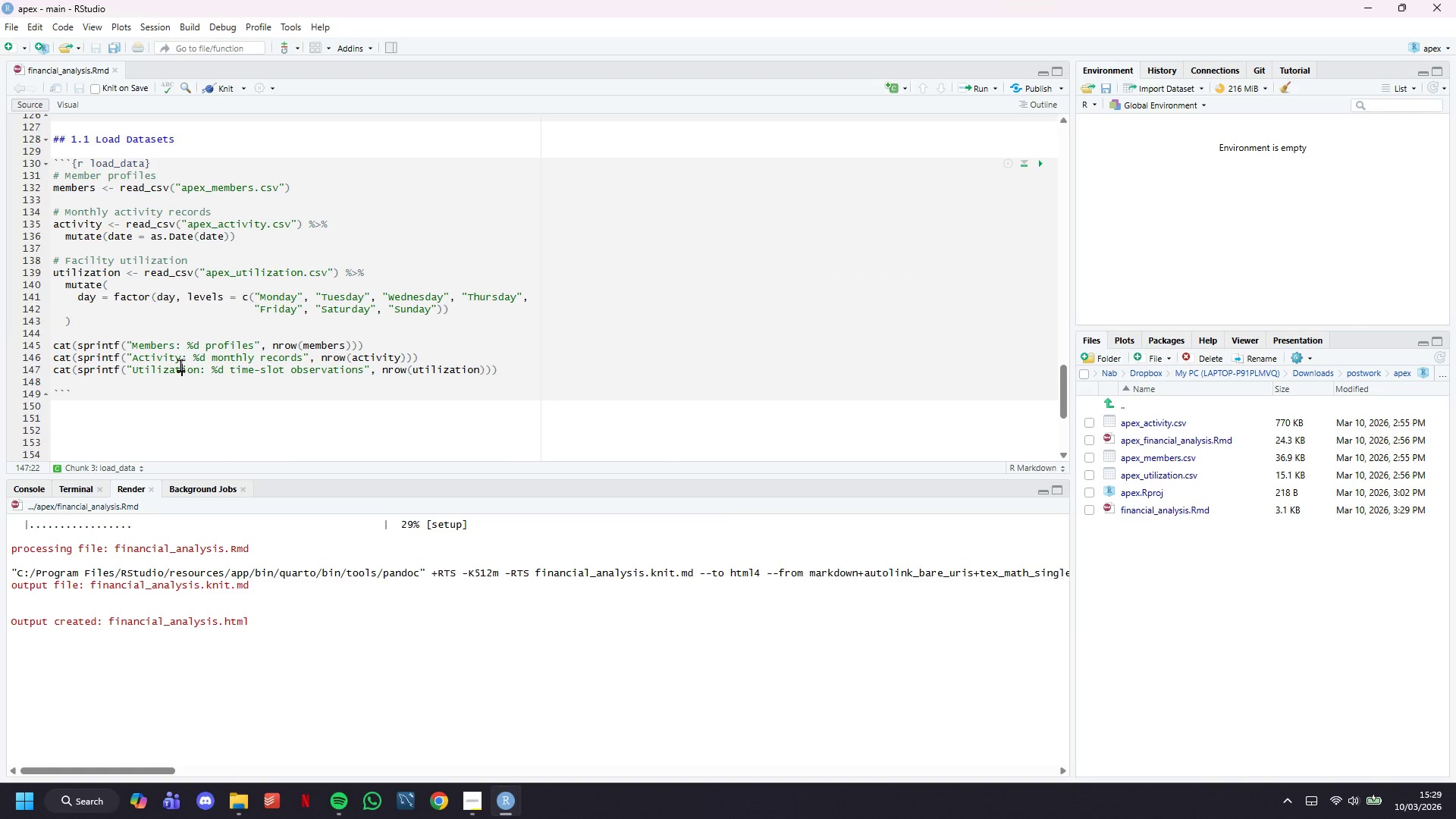 
wait(5.62)
 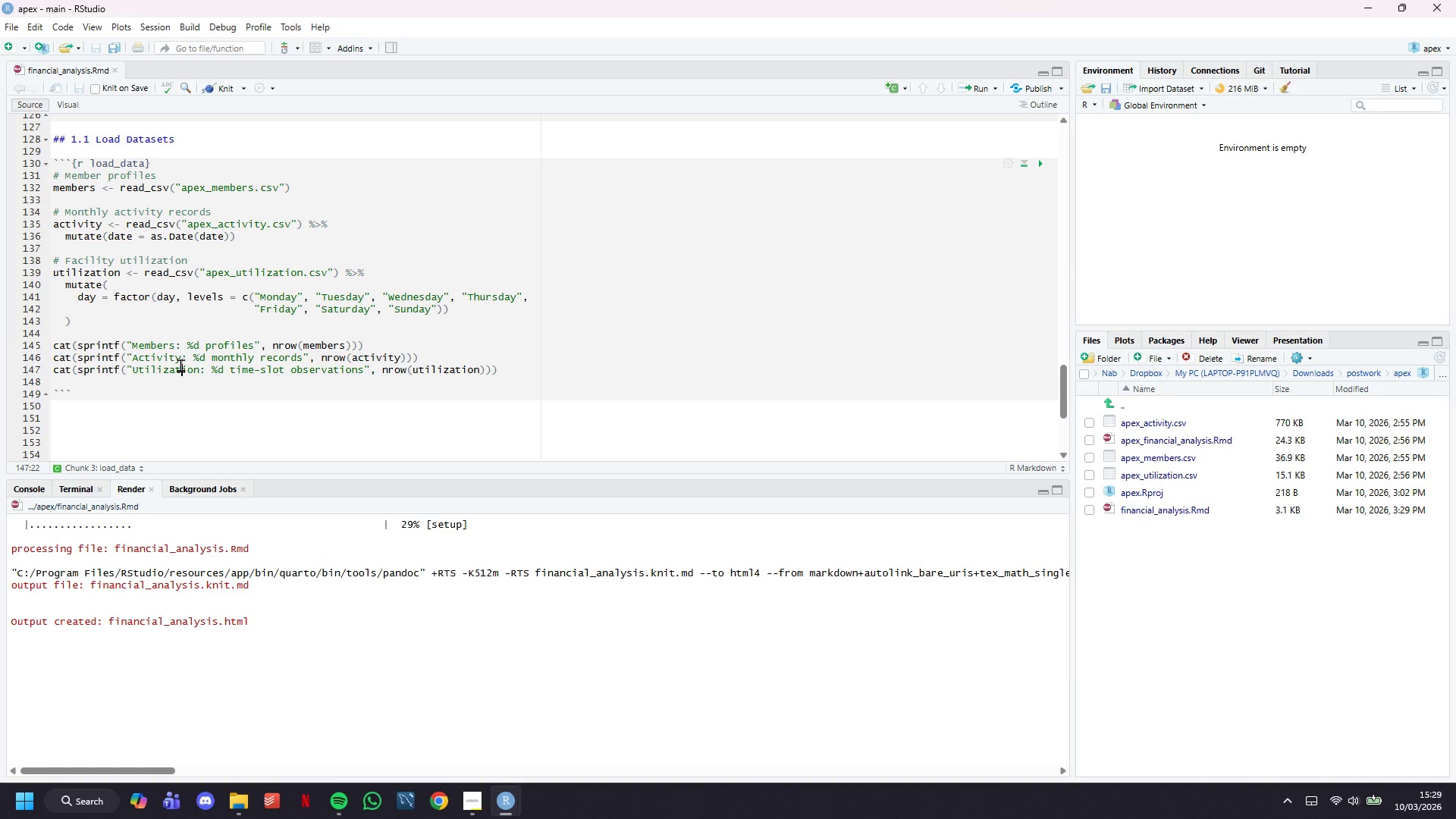 
double_click([207, 400])
 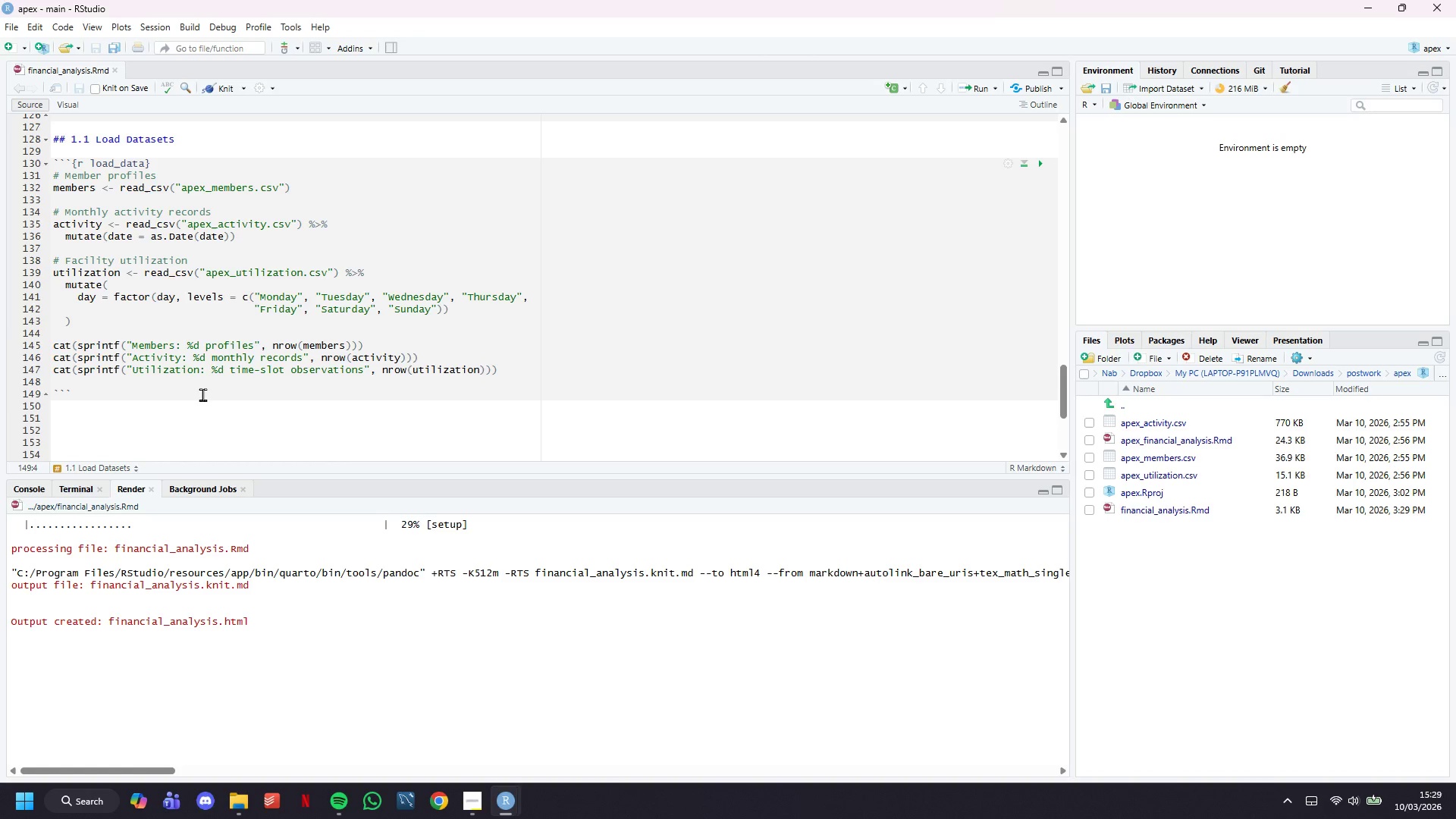 
key(Enter)
 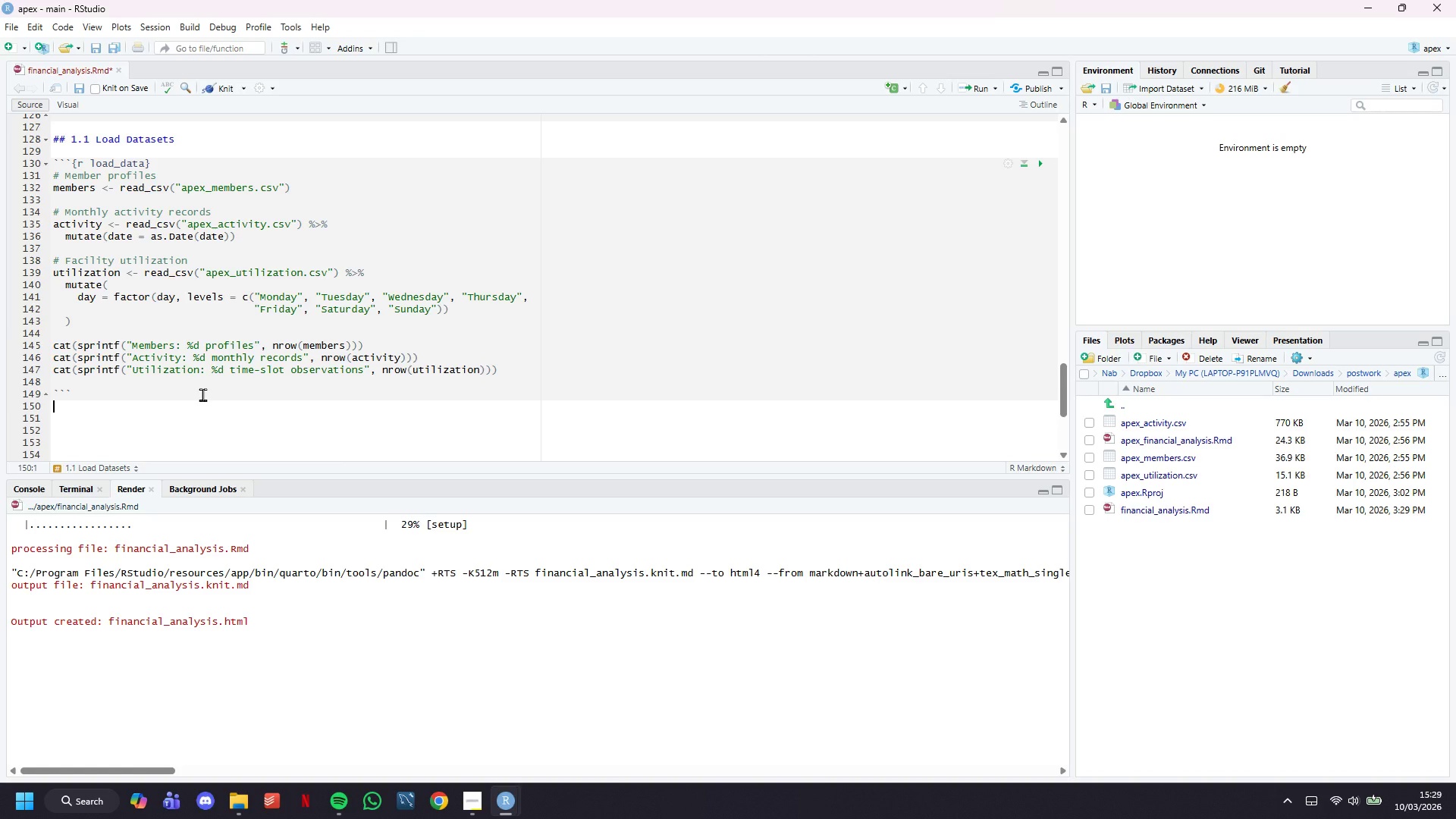 
key(Enter)
 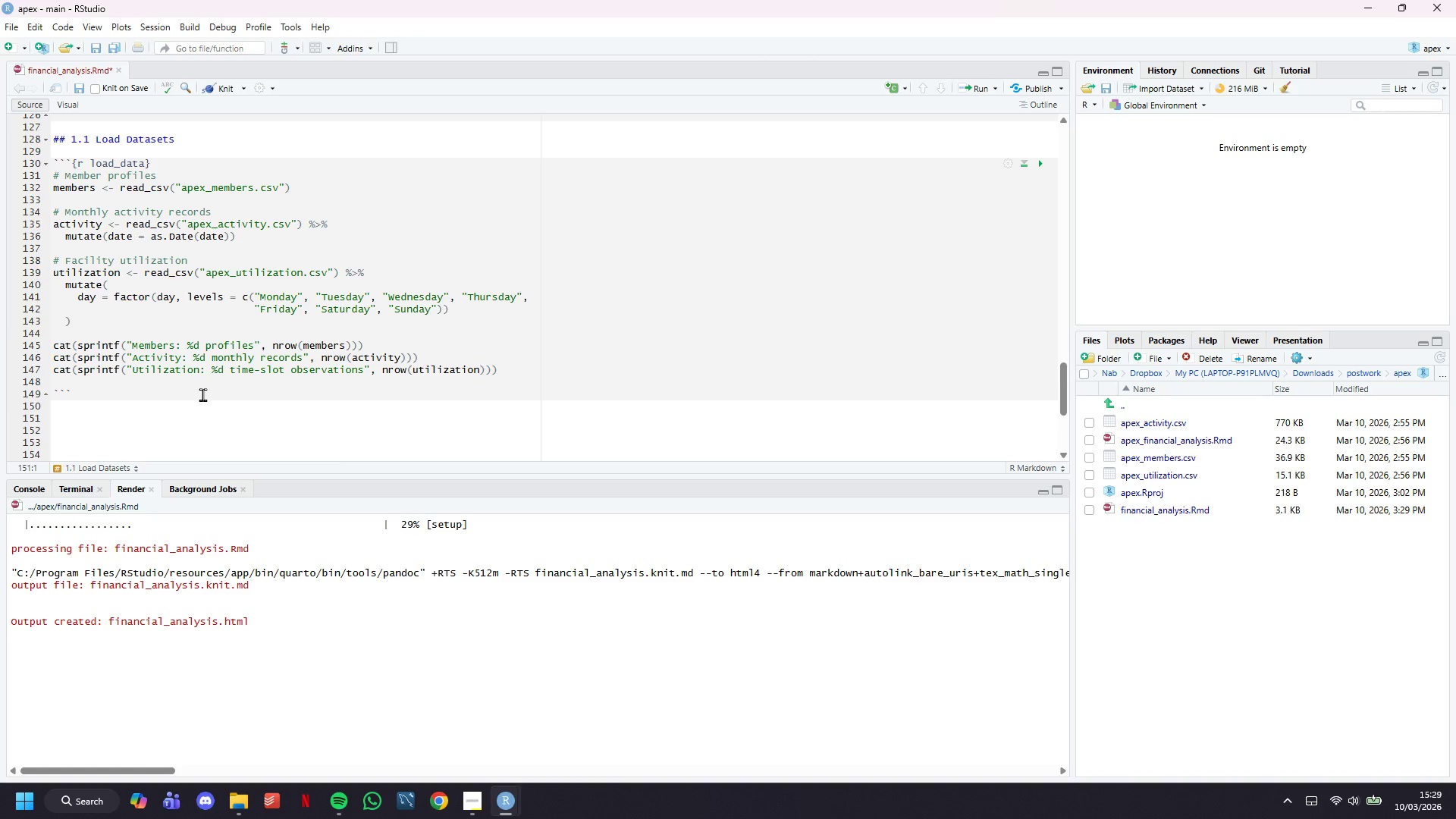 
type(3 )
key(Backspace)
type(# 1.2 Apex Combat & Grace Brand Colors)
 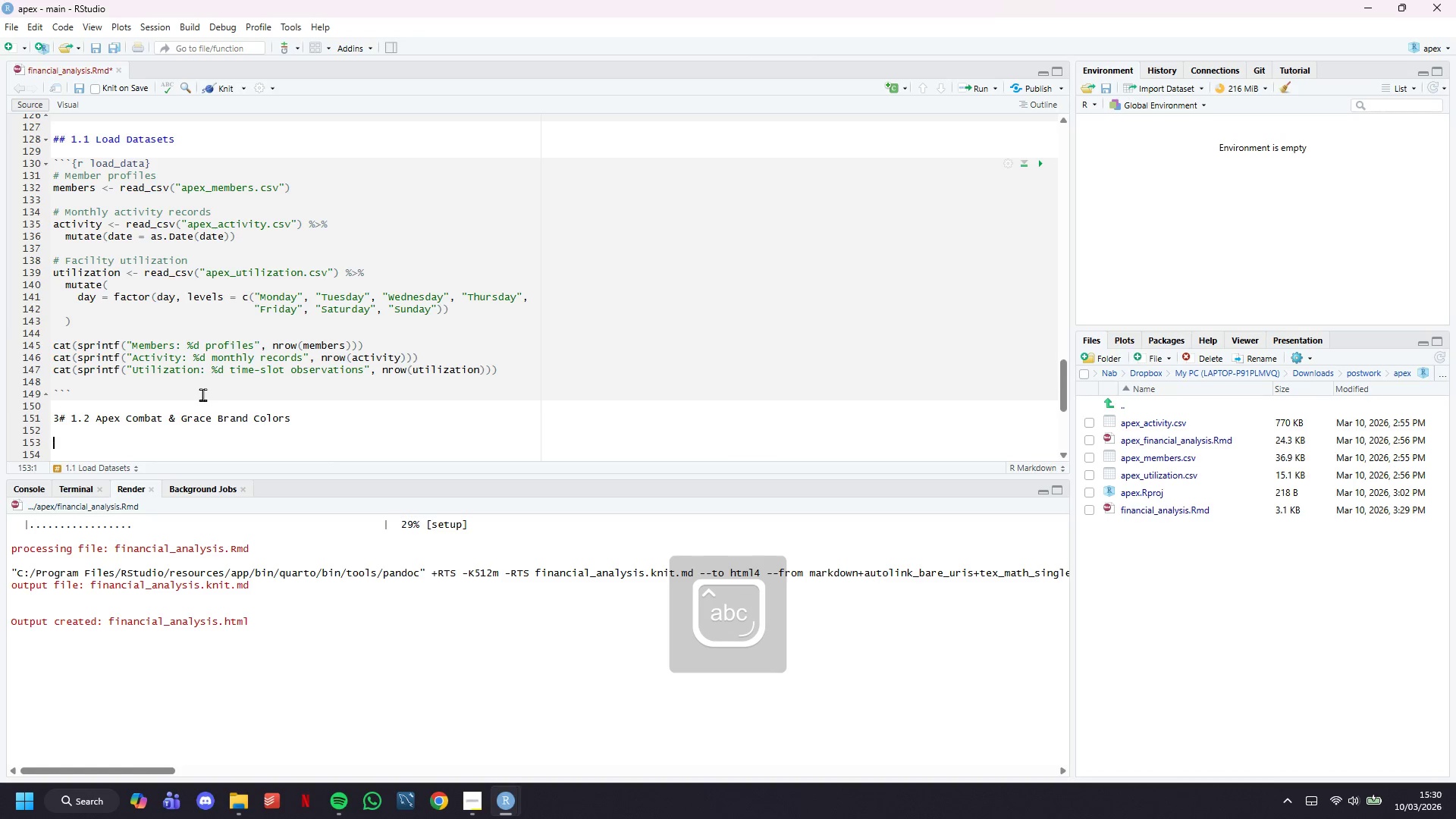 
 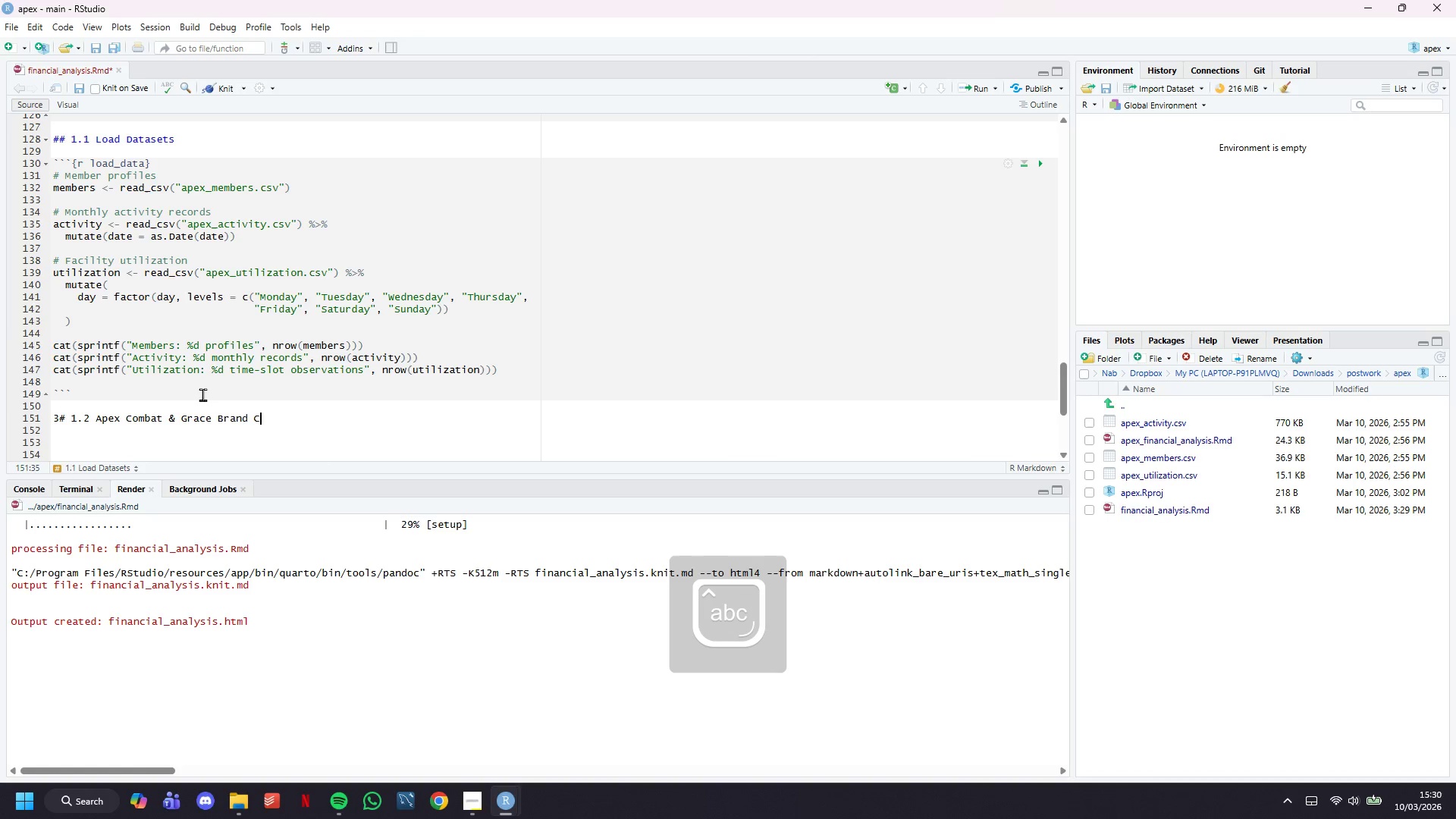 
key(Enter)
 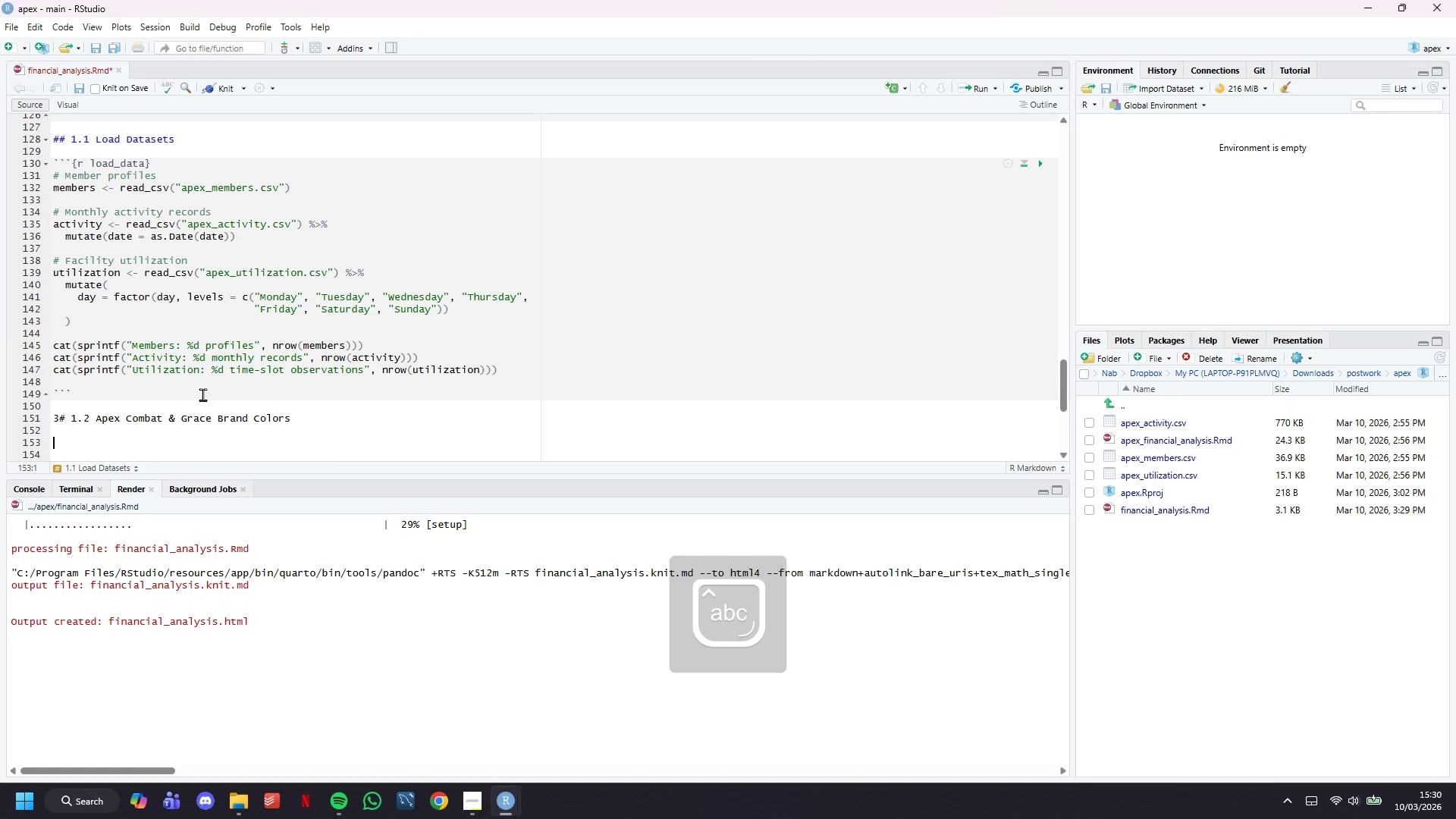 
key(Enter)
 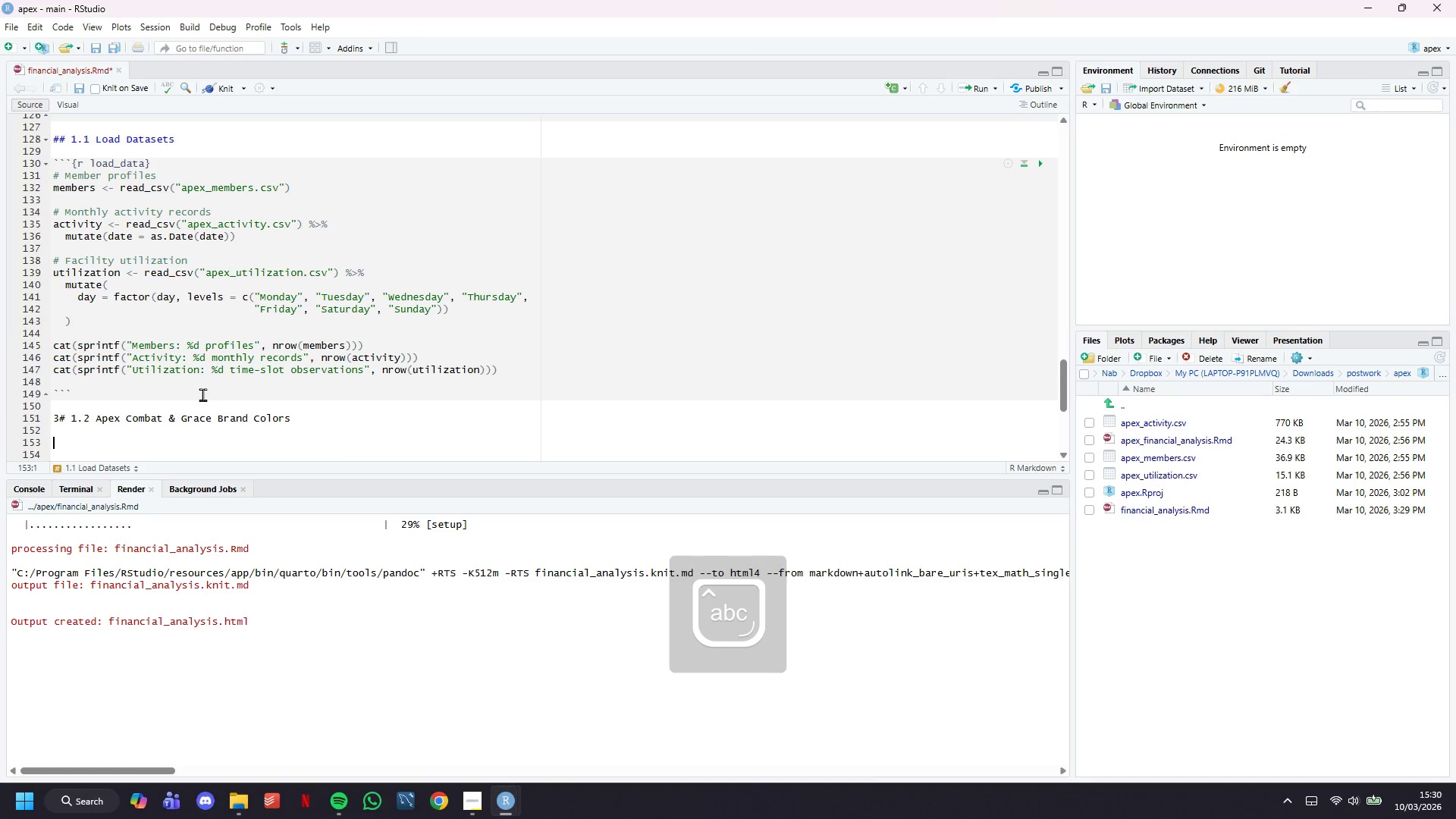 
key(Backquote)
 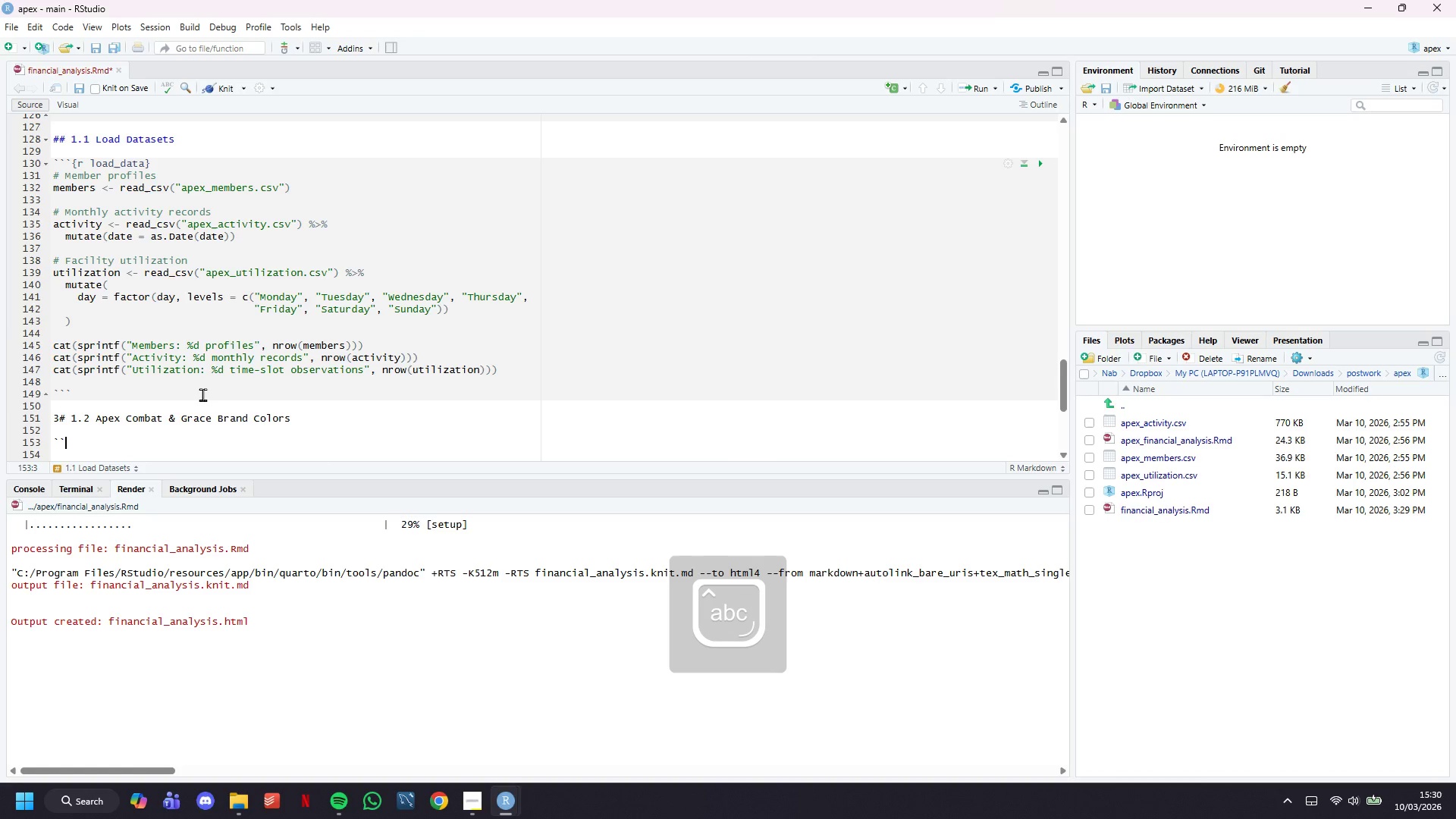 
key(Backquote)
 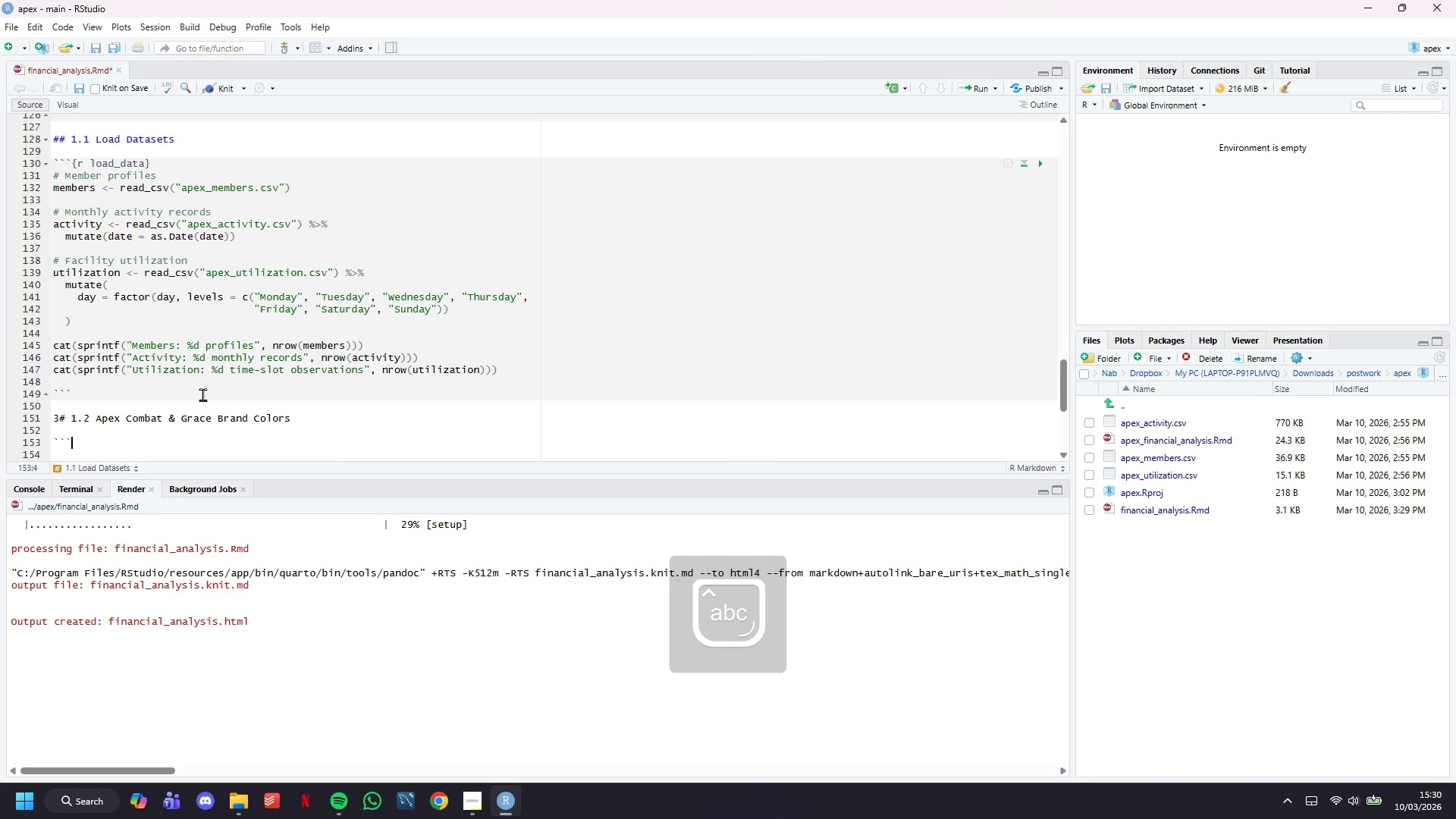 
key(Backquote)
 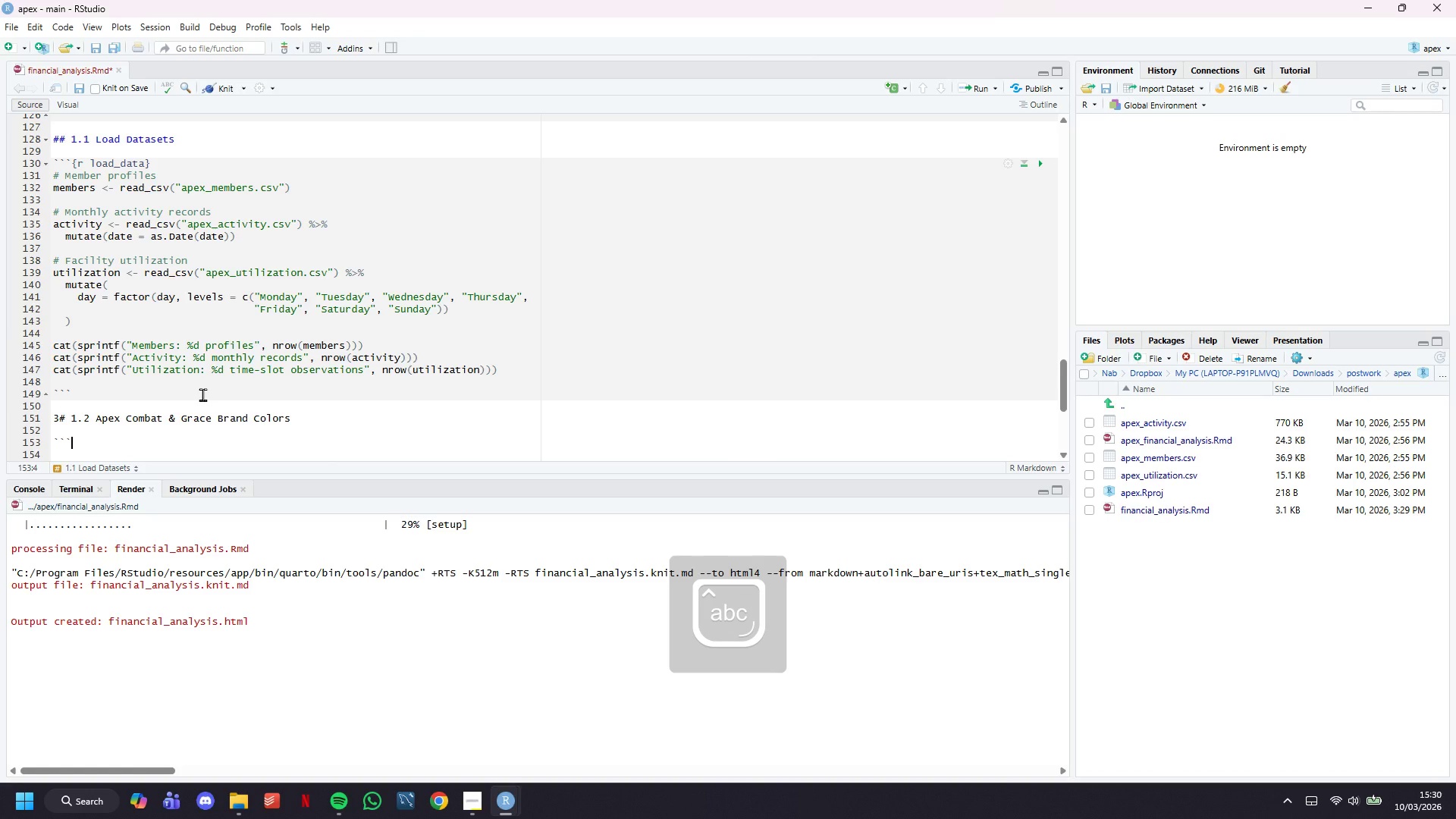 
key(Enter)
 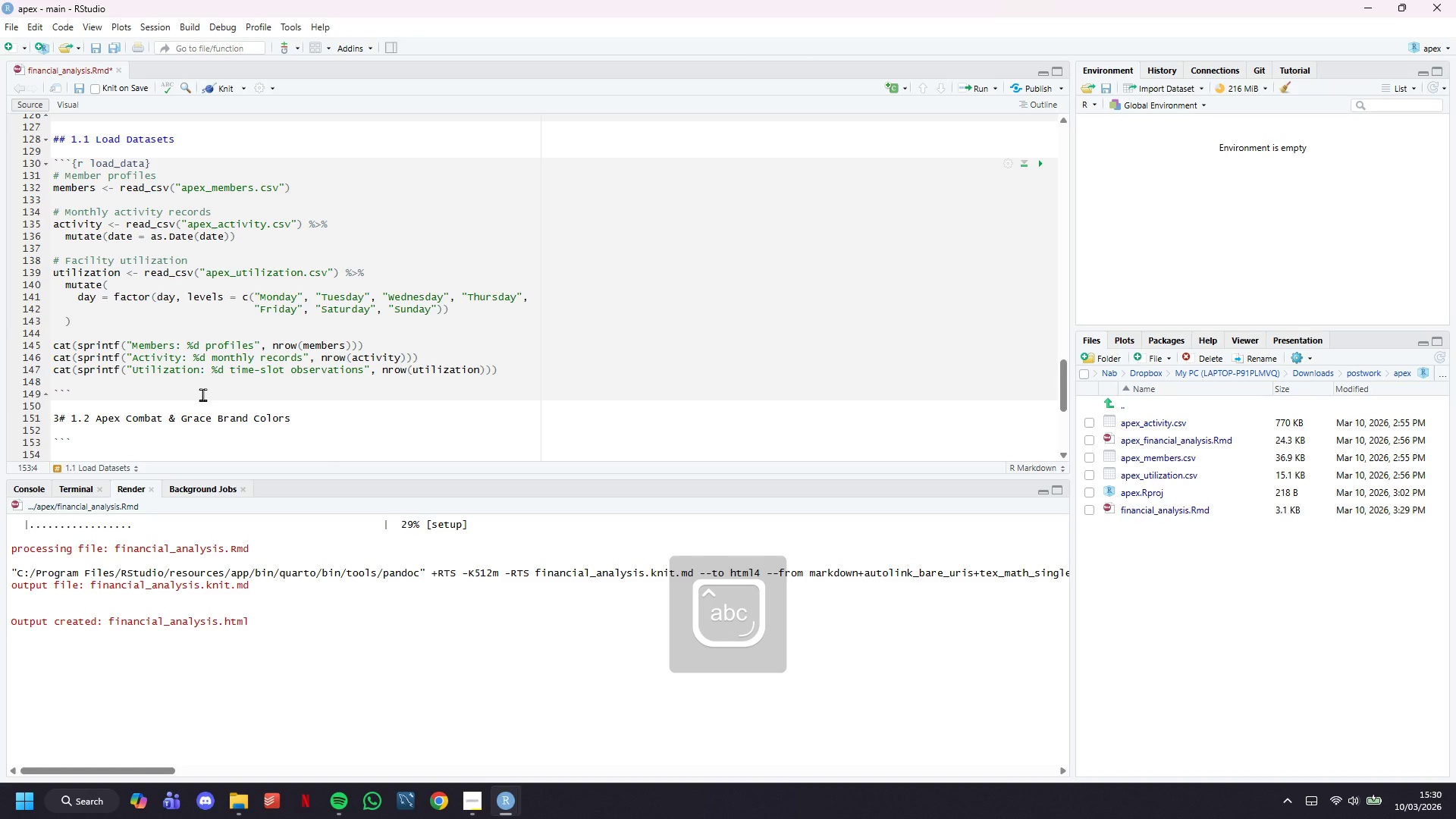 
key(Backquote)
 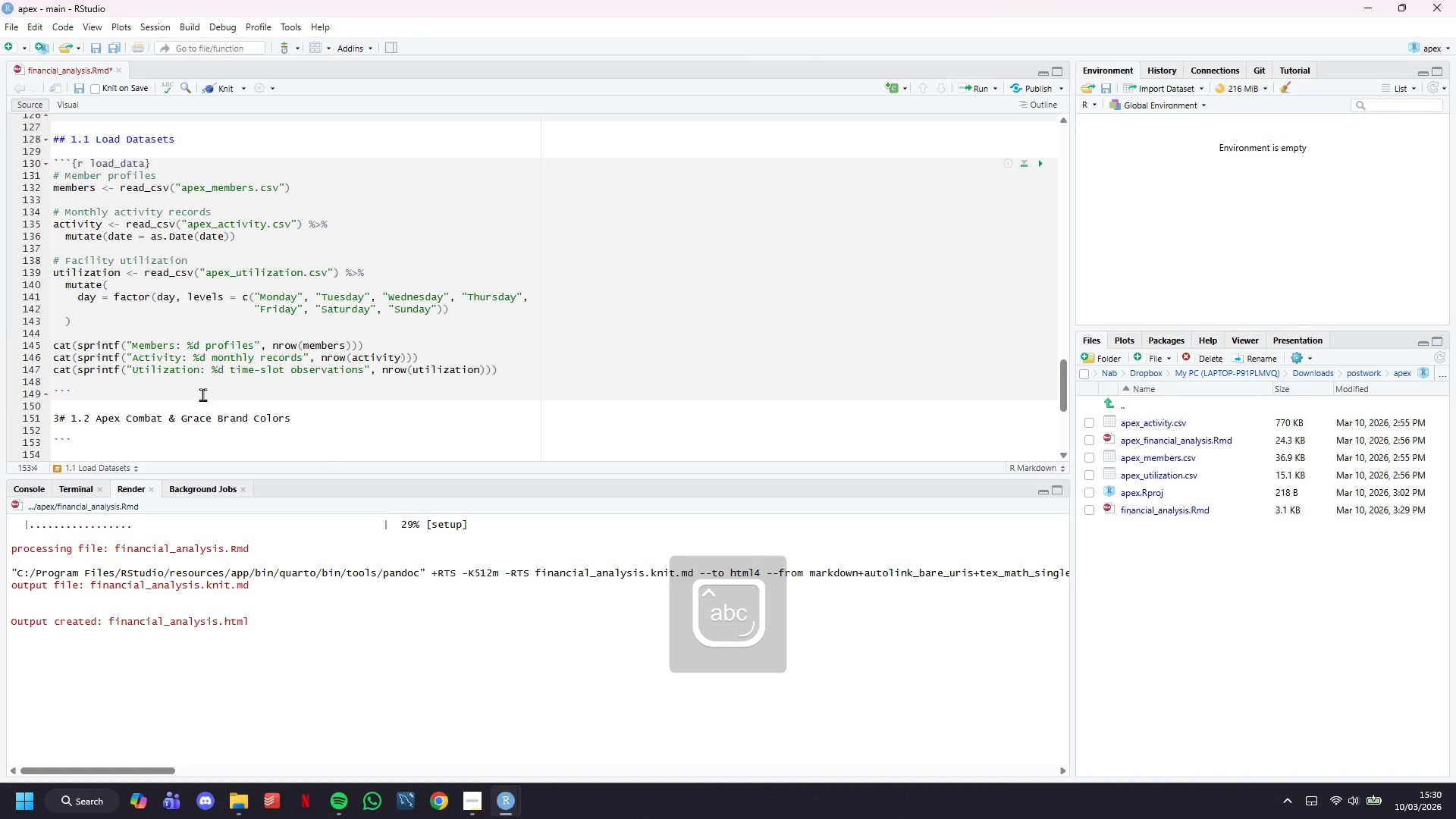 
key(Backquote)
 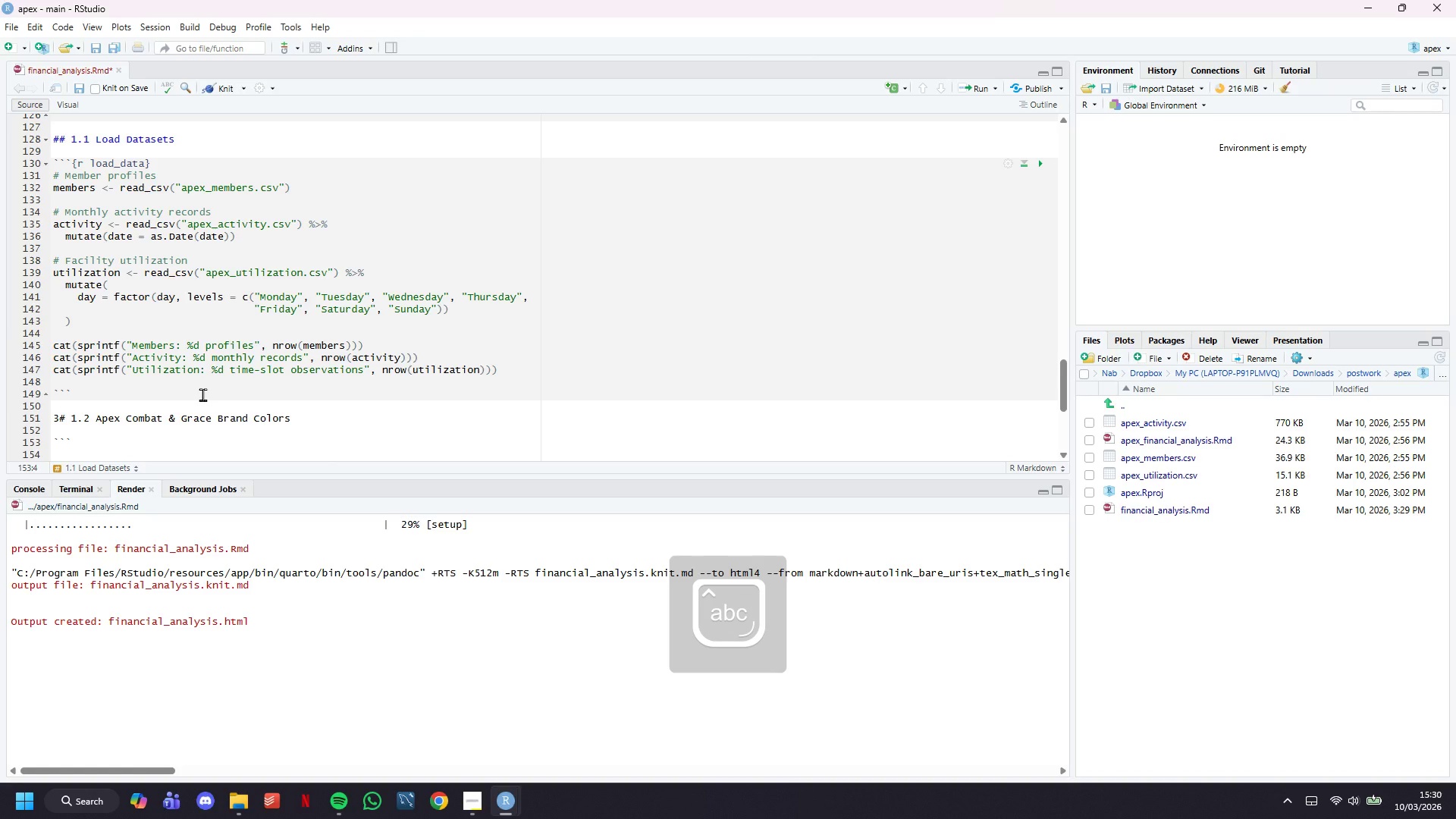 
key(Backquote)
 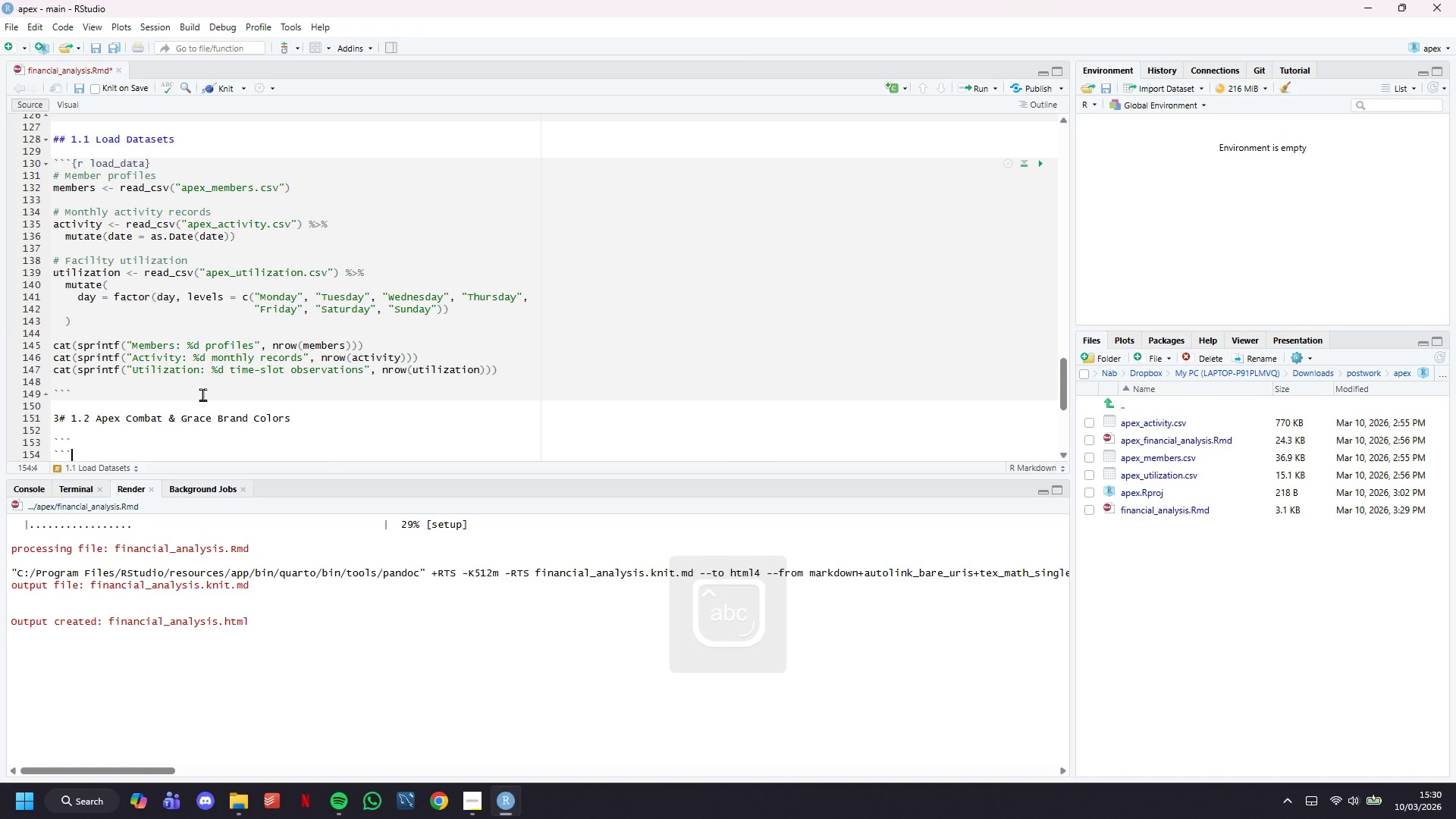 
key(ArrowUp)
 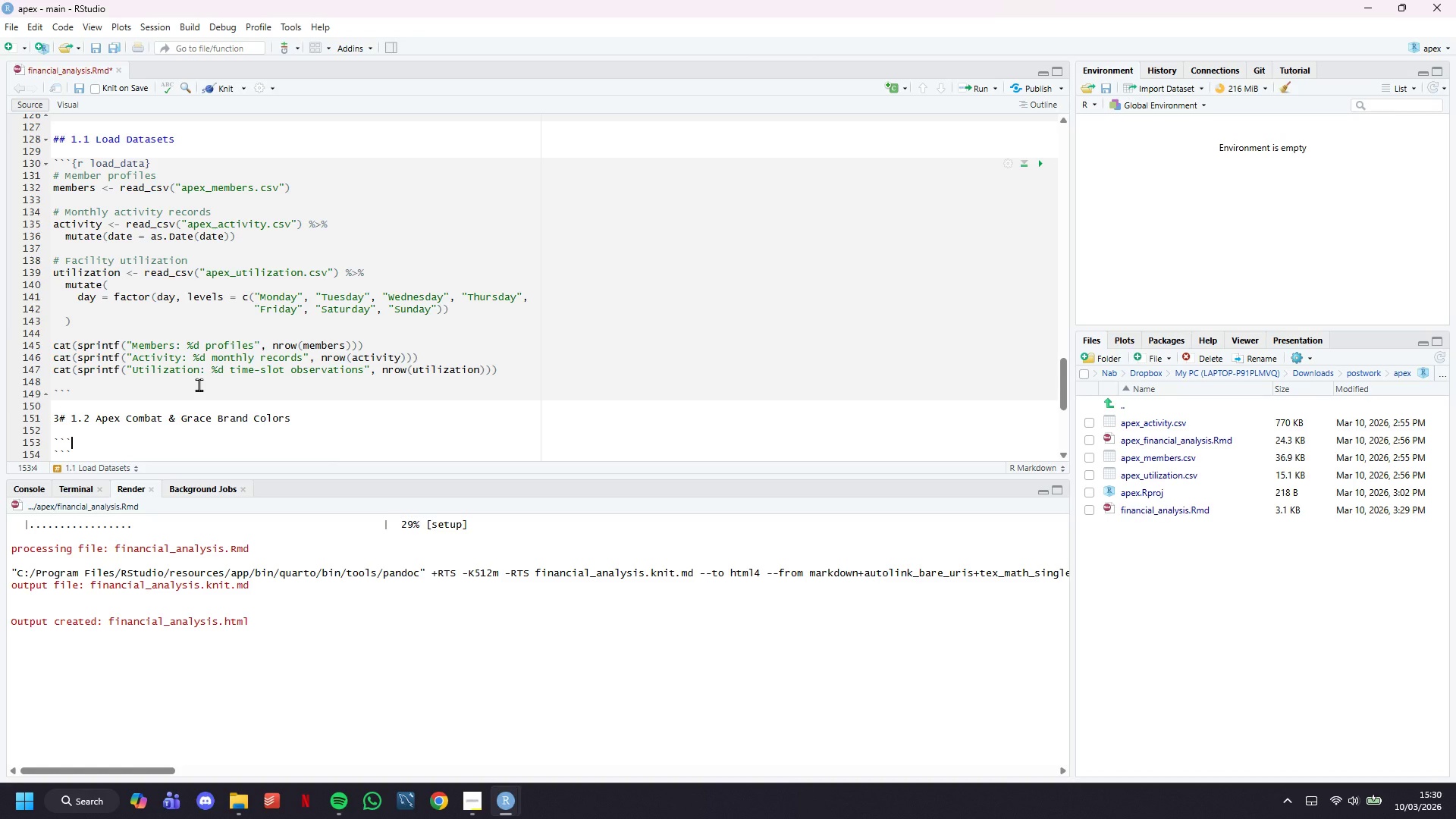 
key(ArrowUp)
 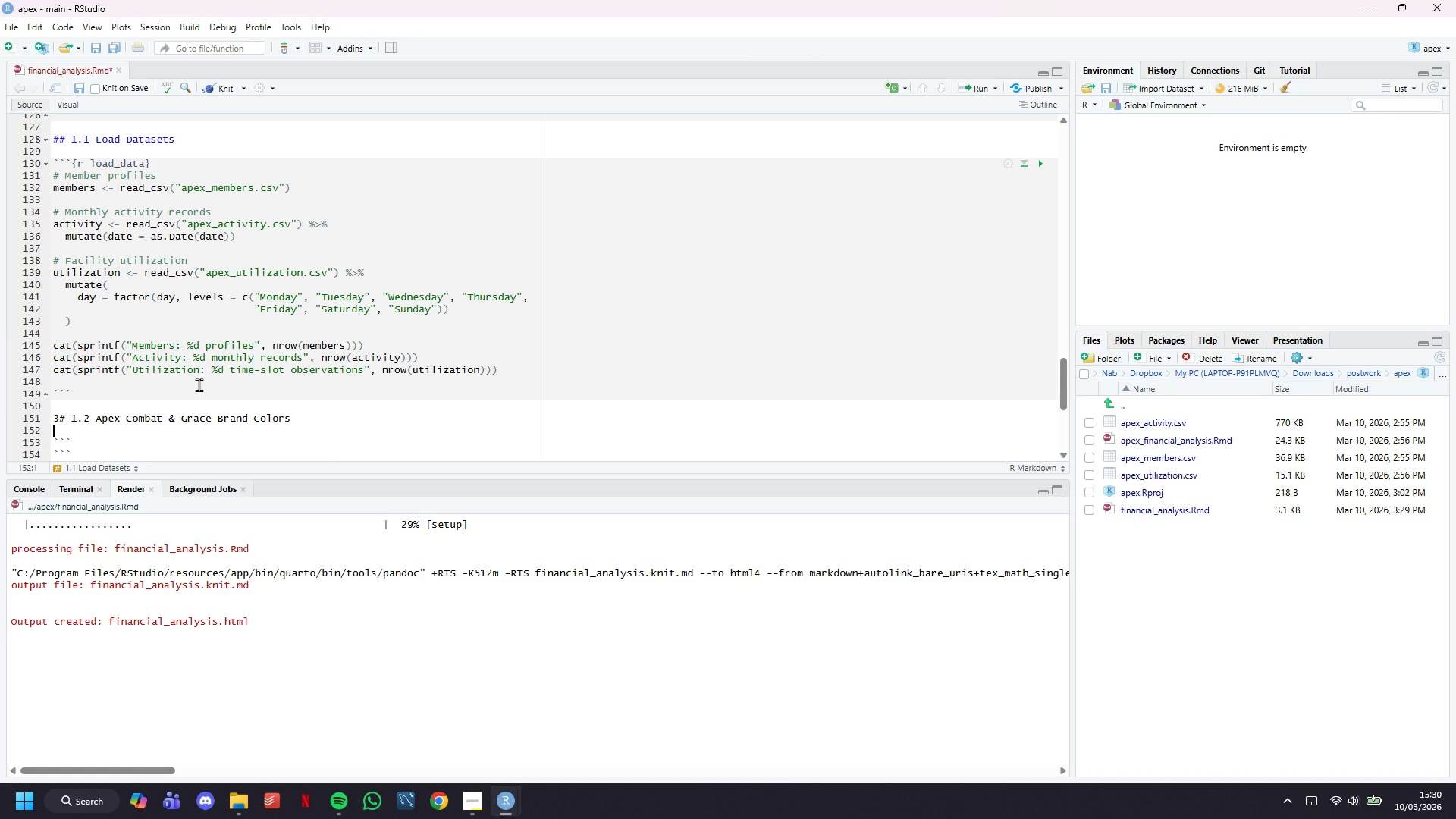 
key(ArrowUp)
 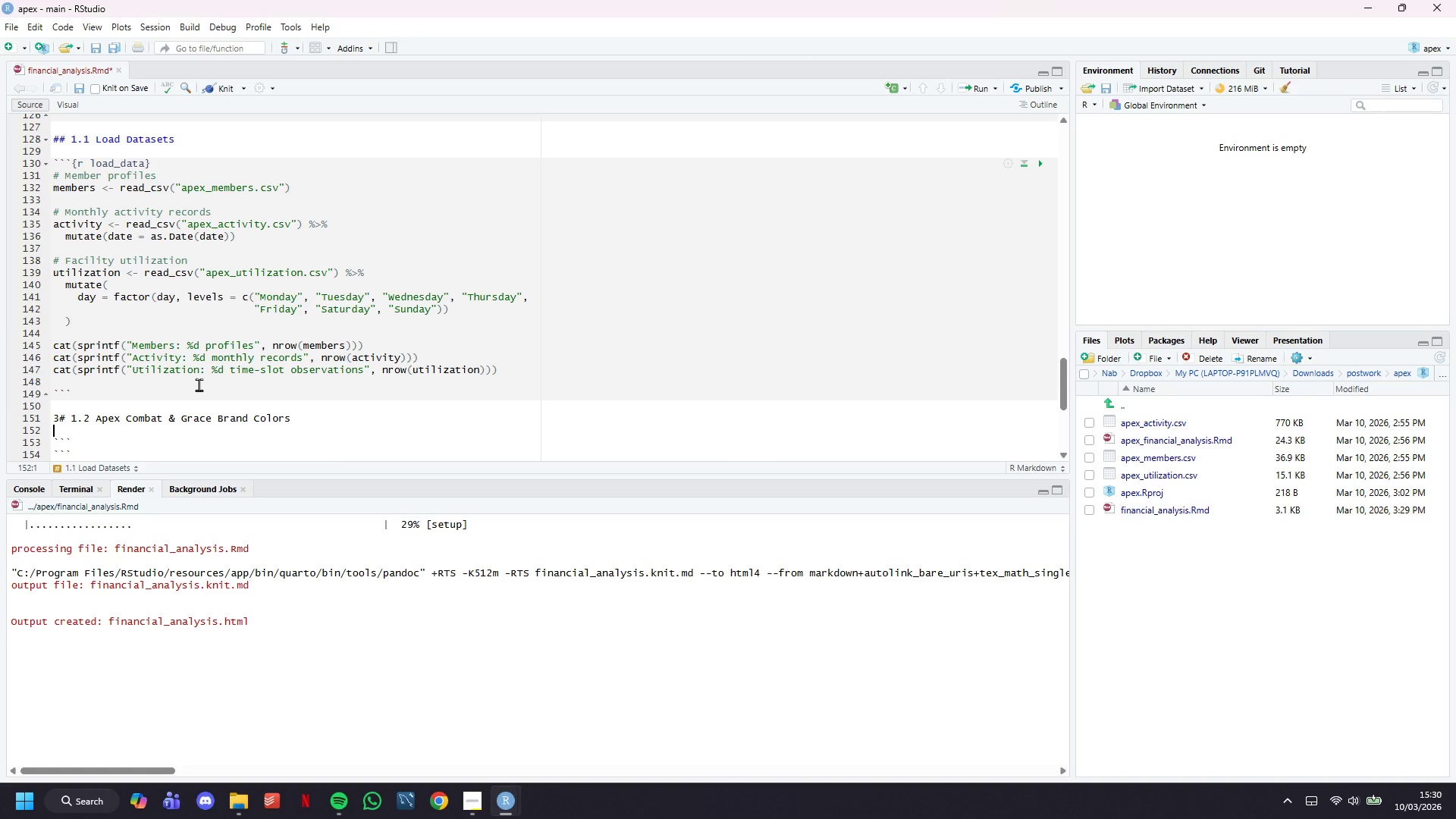 
key(ArrowLeft)
 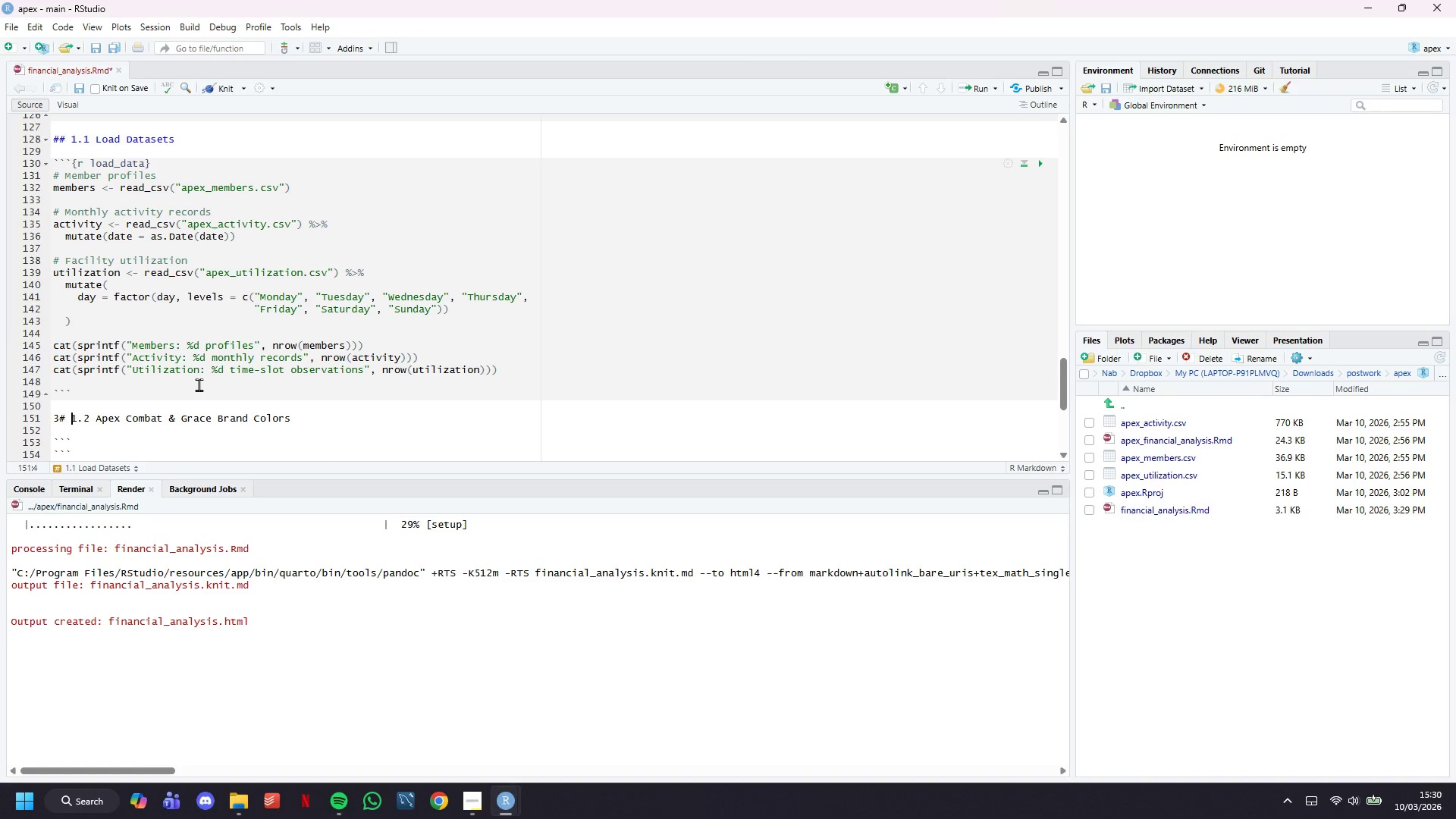 
key(ArrowLeft)
 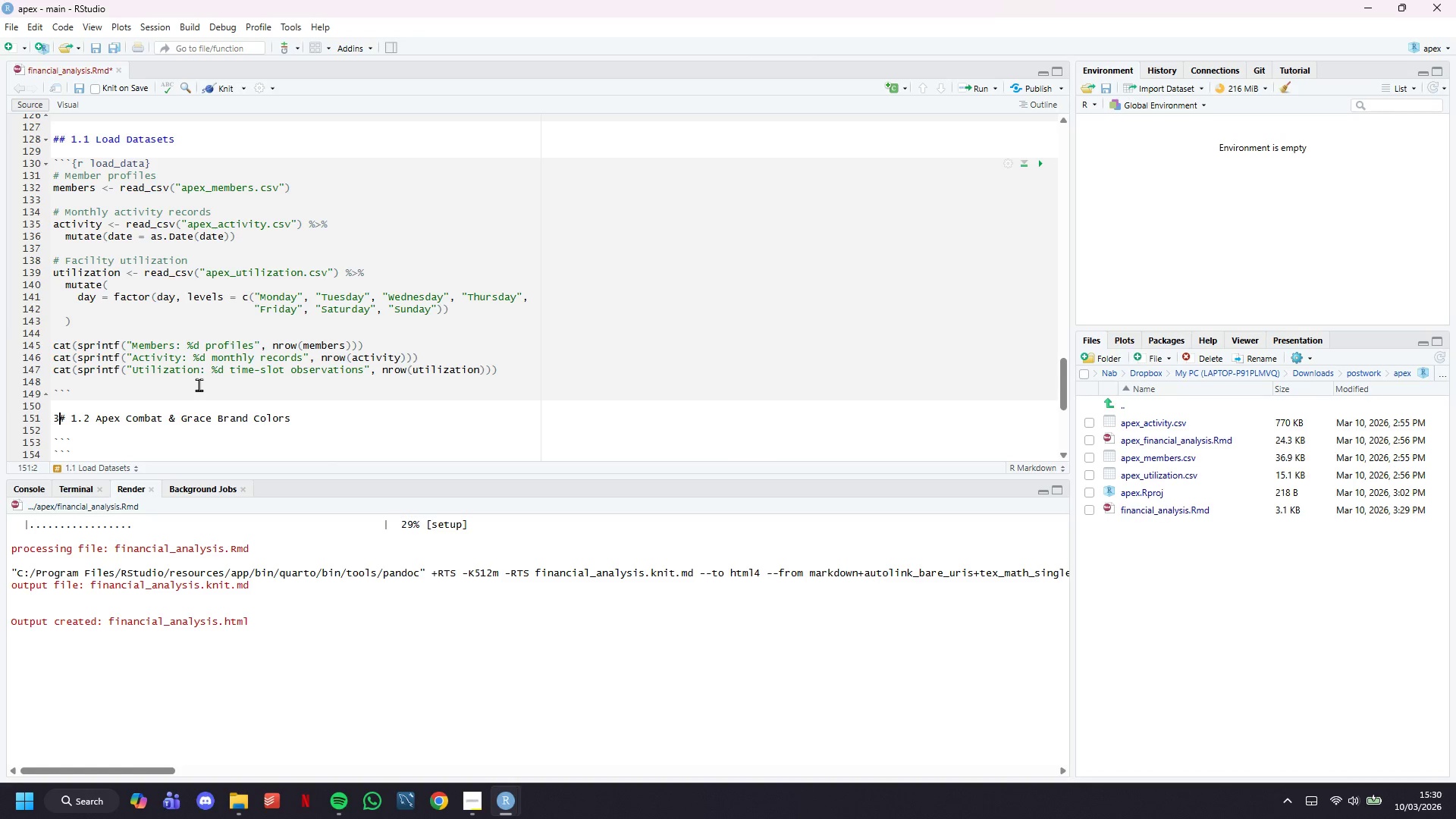 
key(Backspace)
 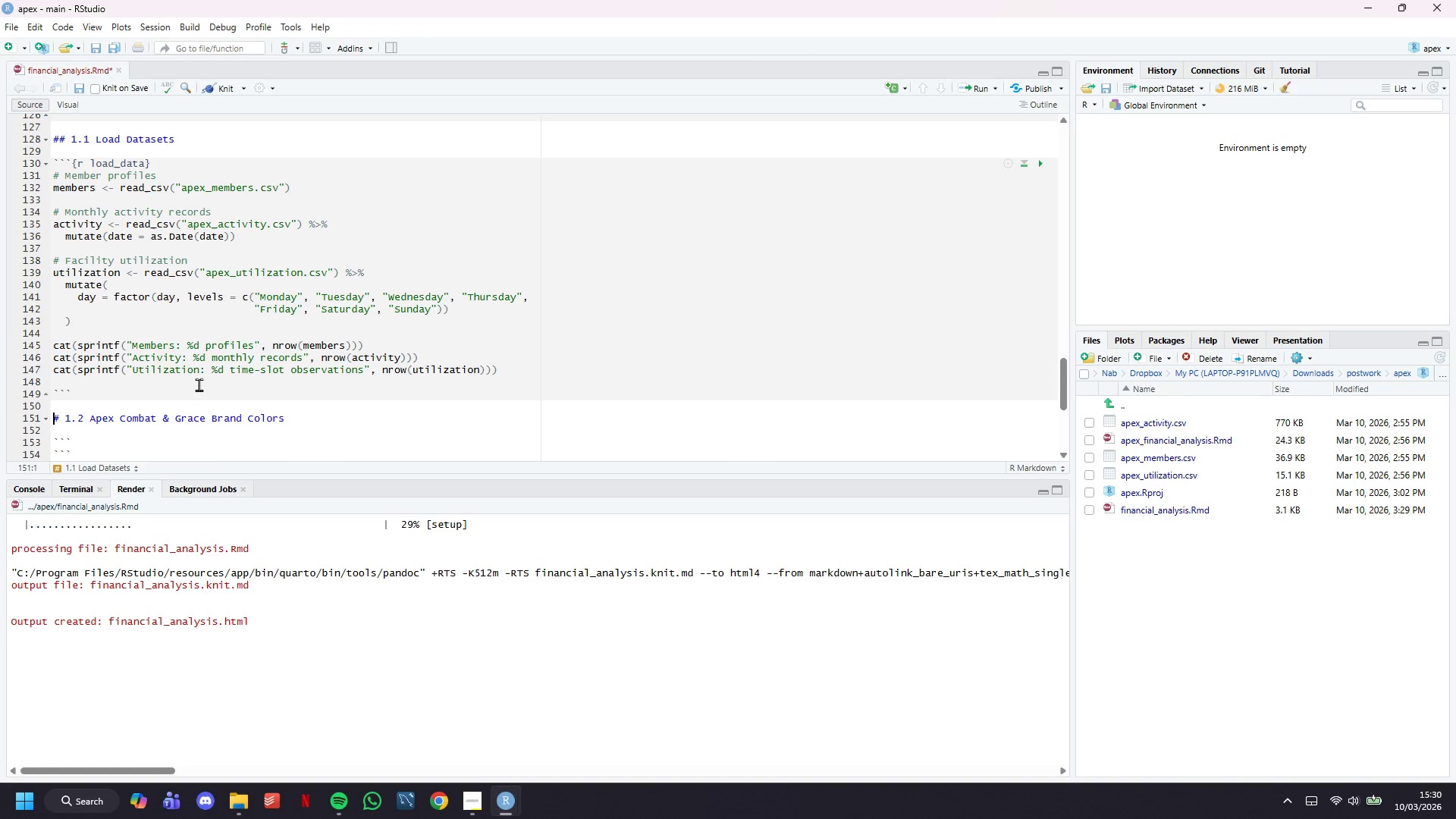 
key(Shift+3)
 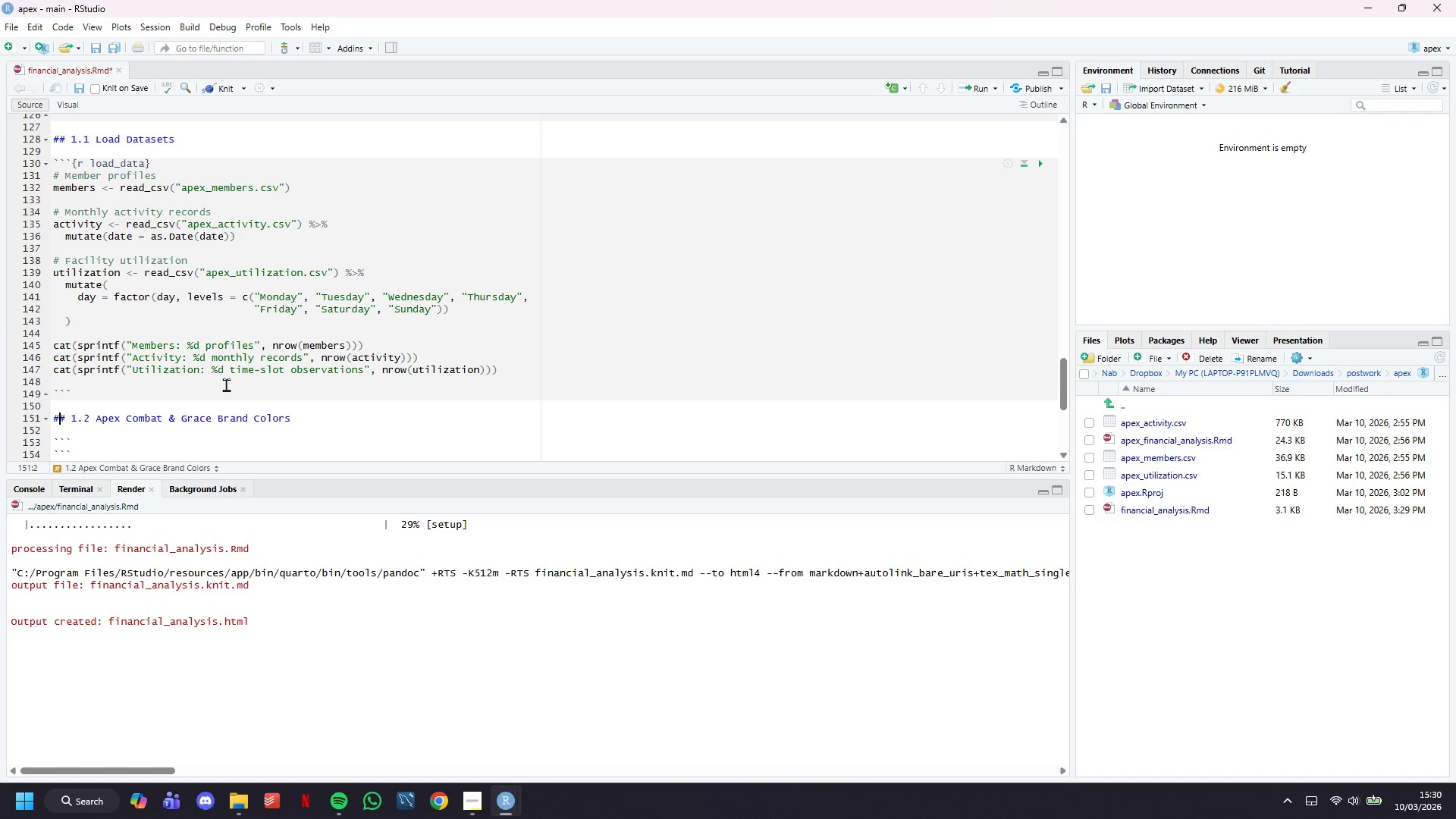 
scroll: coordinate [208, 389], scroll_direction: down, amount: 7.0
 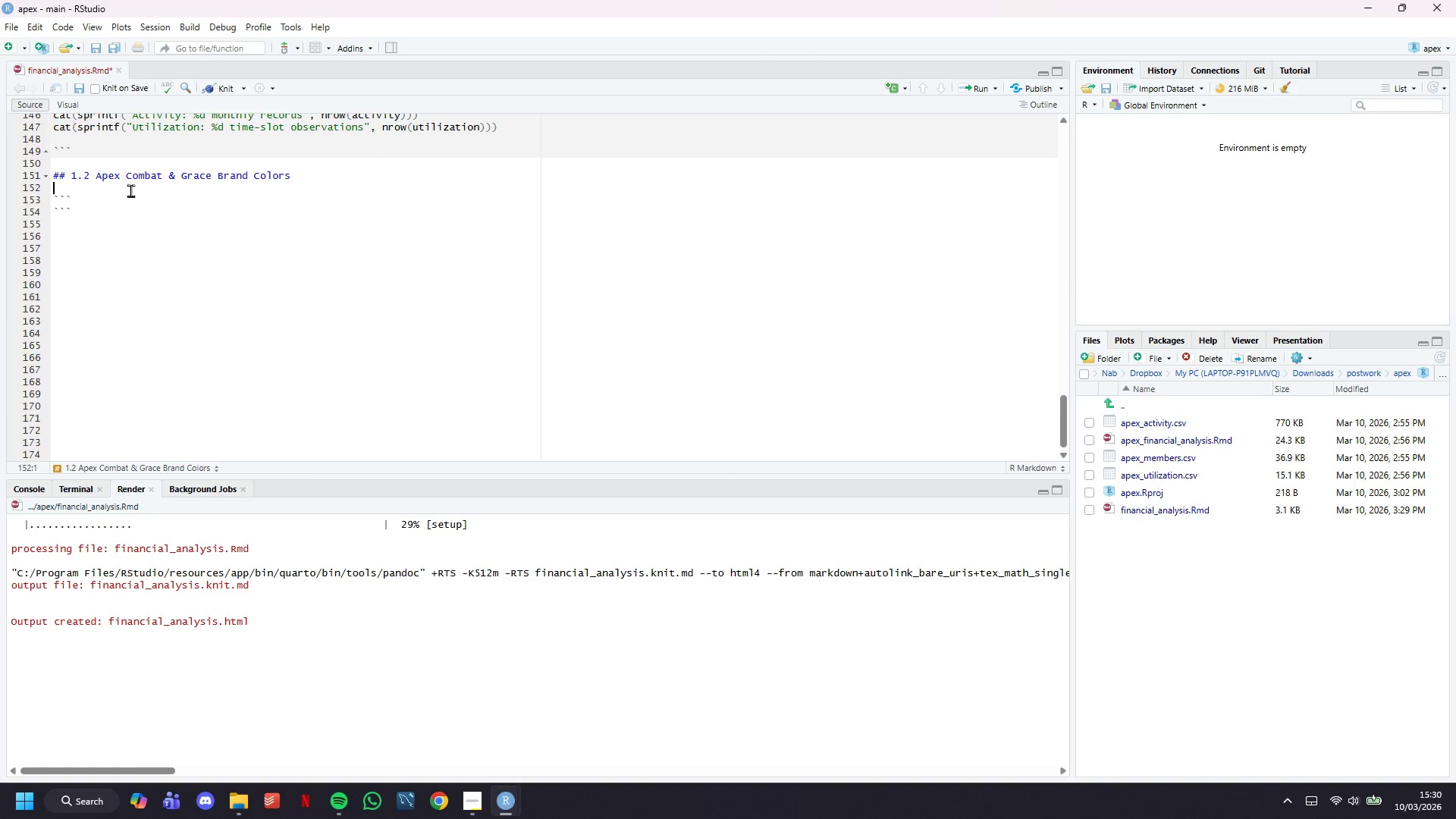 
left_click([136, 206])
 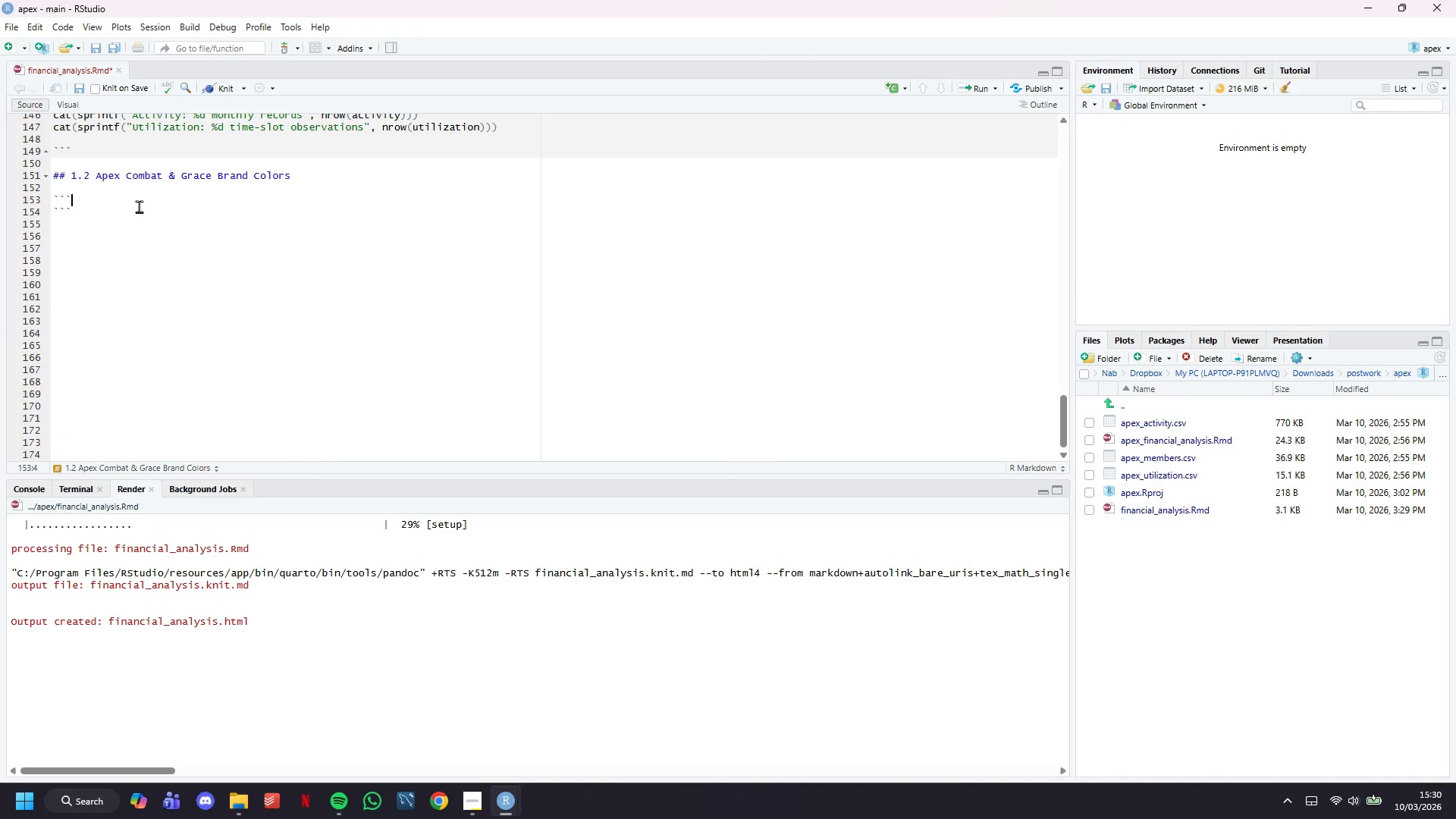 
type({r brand_colors)
 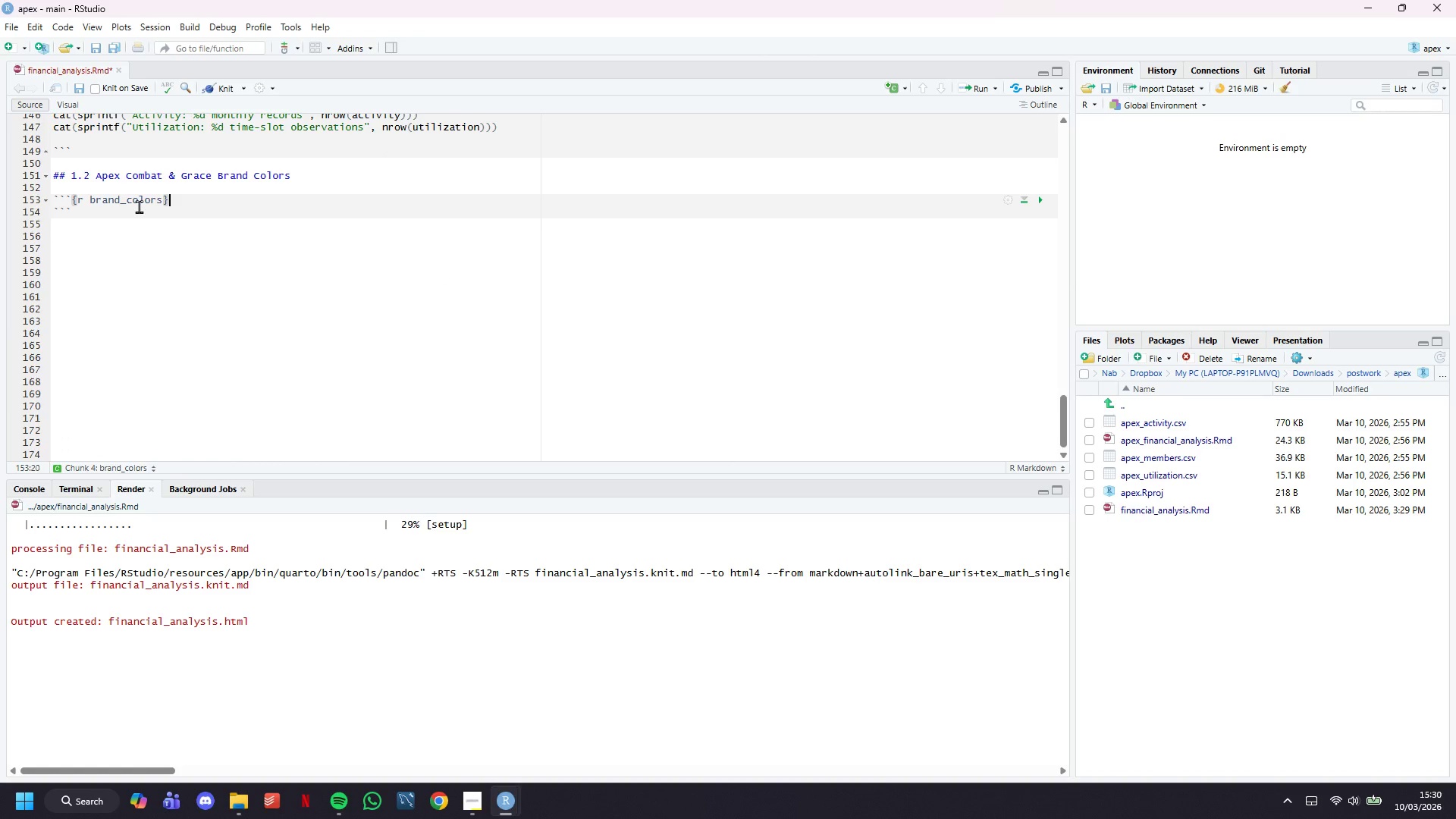 
 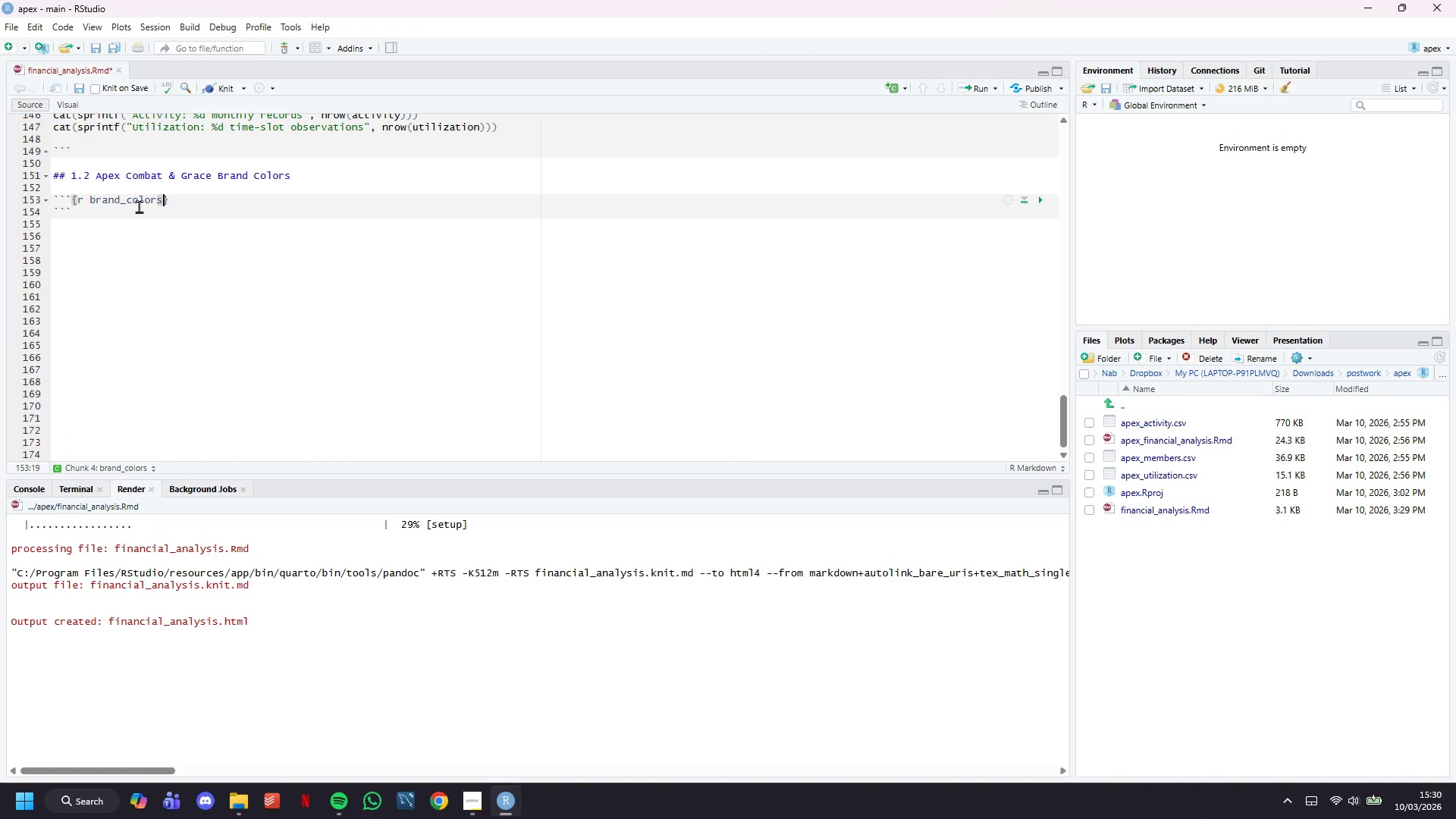 
key(ArrowRight)
 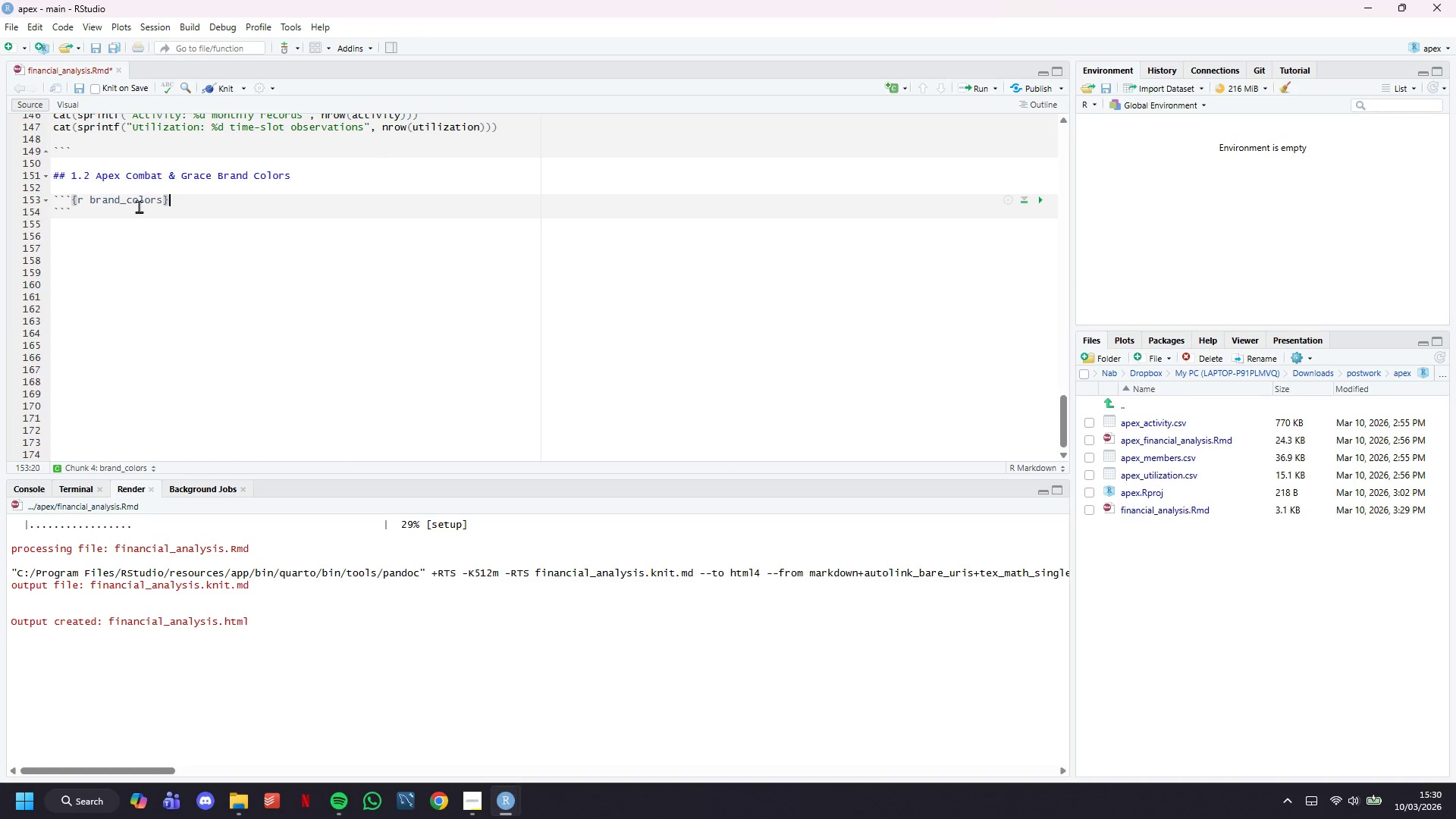 
key(Enter)
 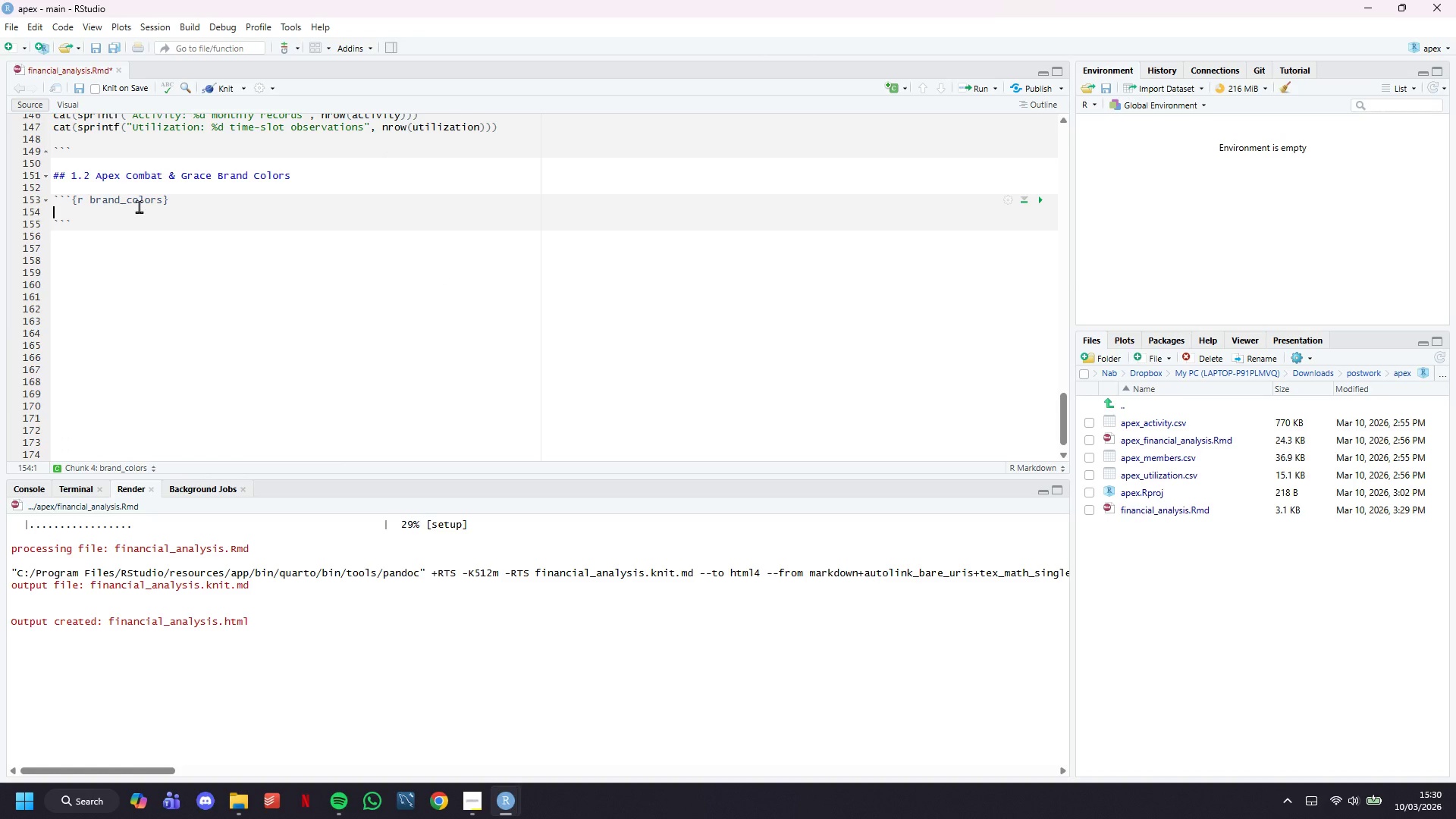 
key(Enter)
 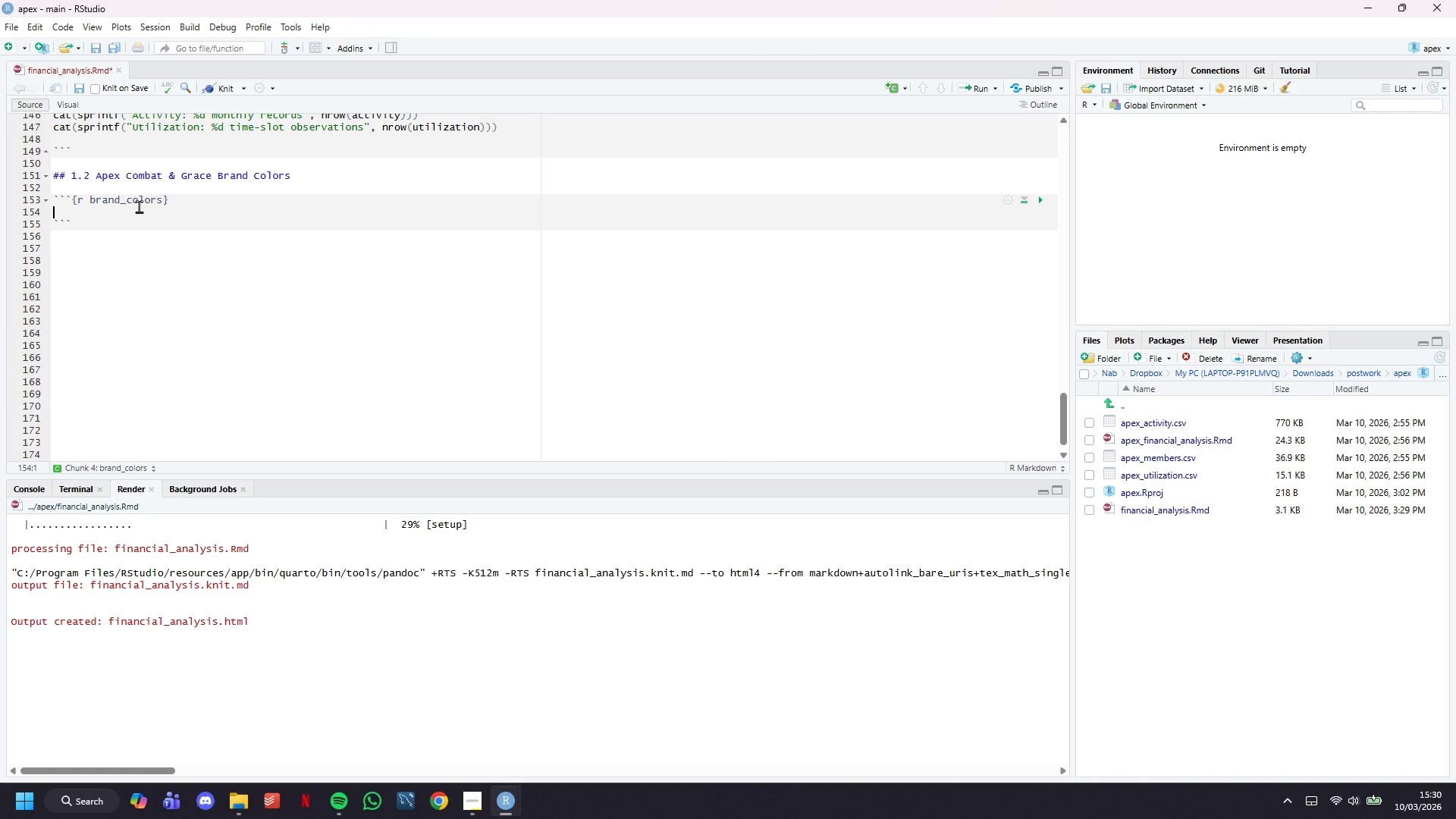 
key(ArrowUp)
 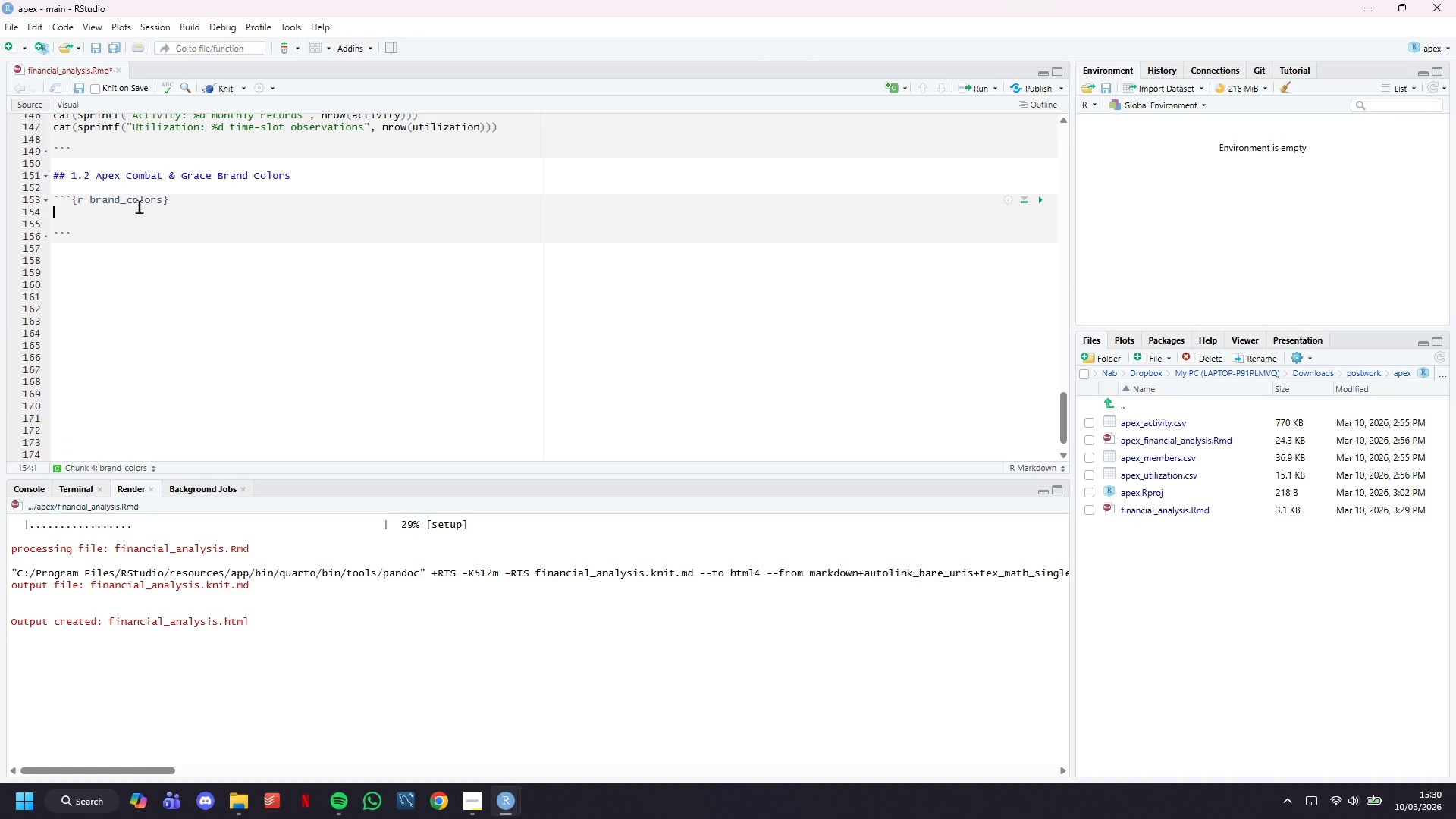 
type(# b)
key(Backspace)
type(Brand palette)
 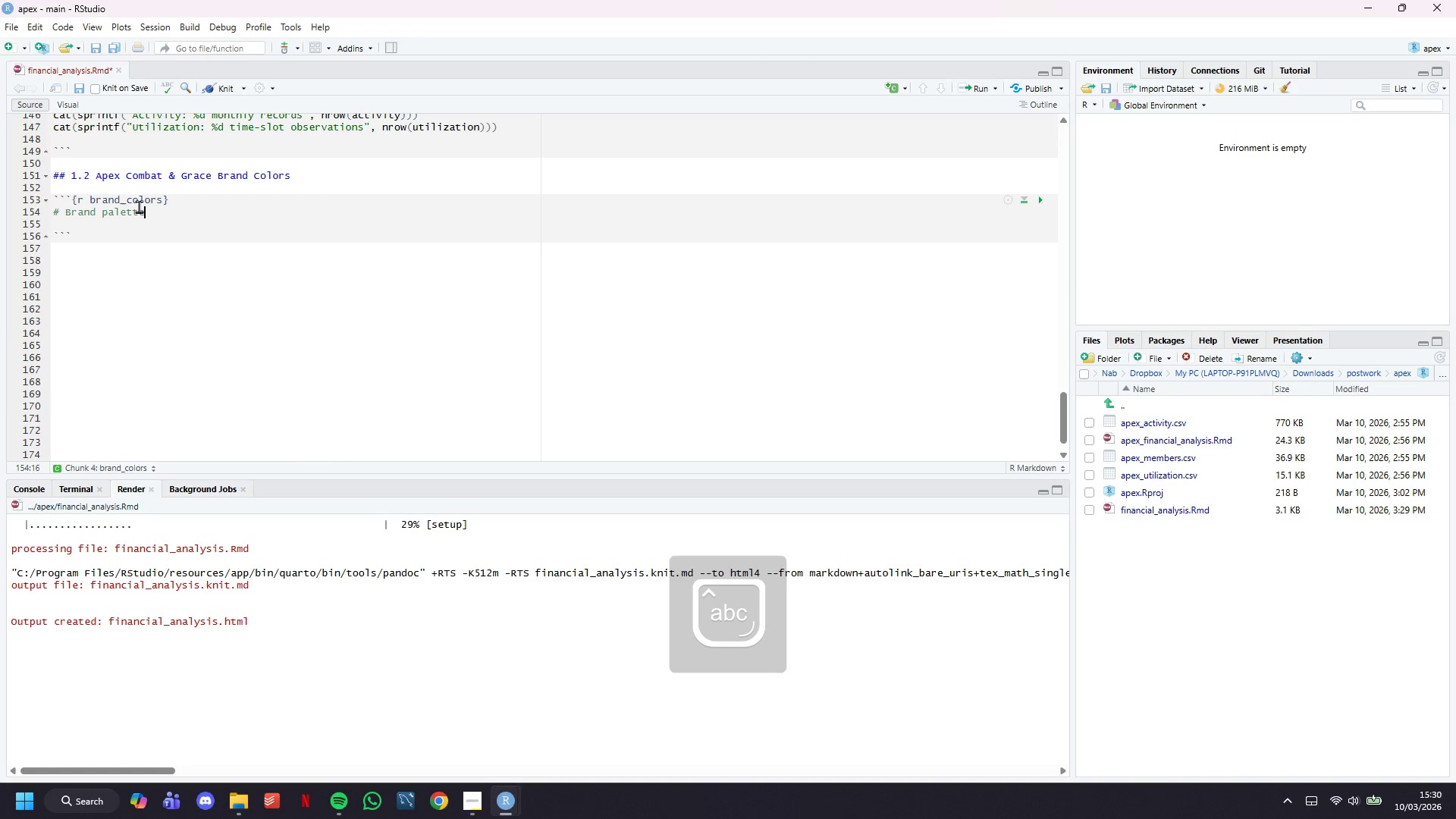 
key(Enter)
 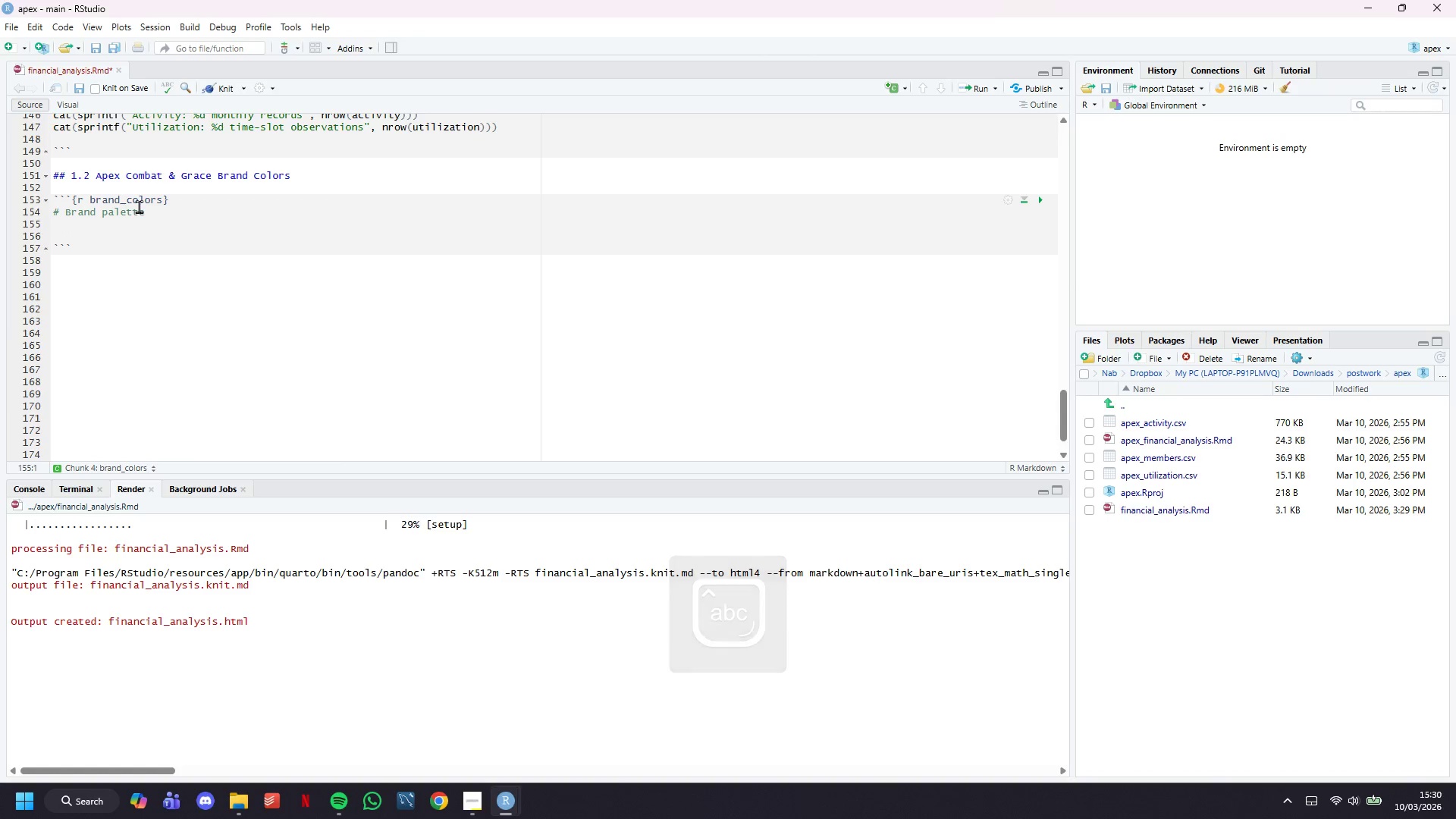 
type(APEX_RED <- "#d32f2f)
 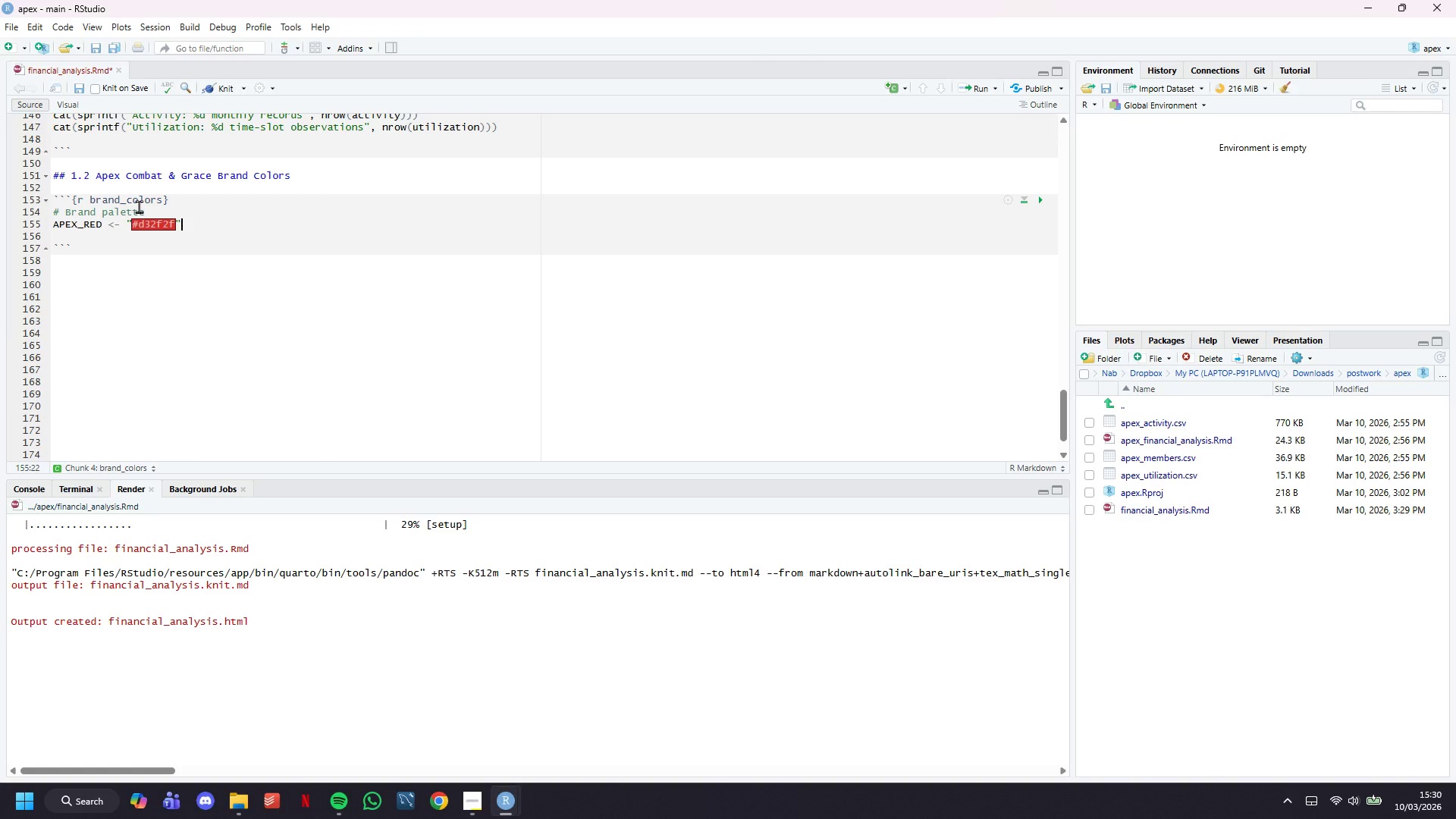 
 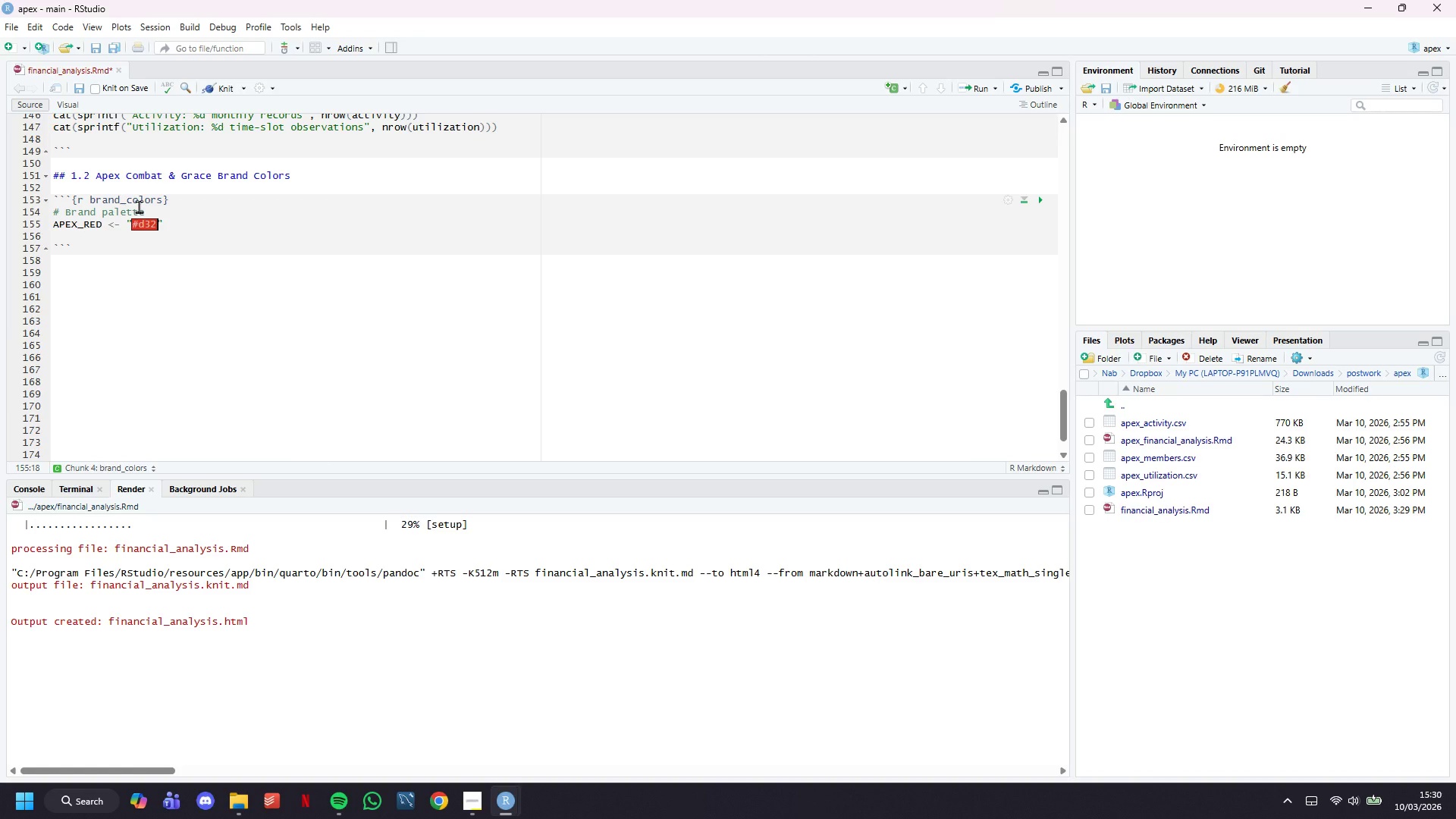 
key(ArrowRight)
 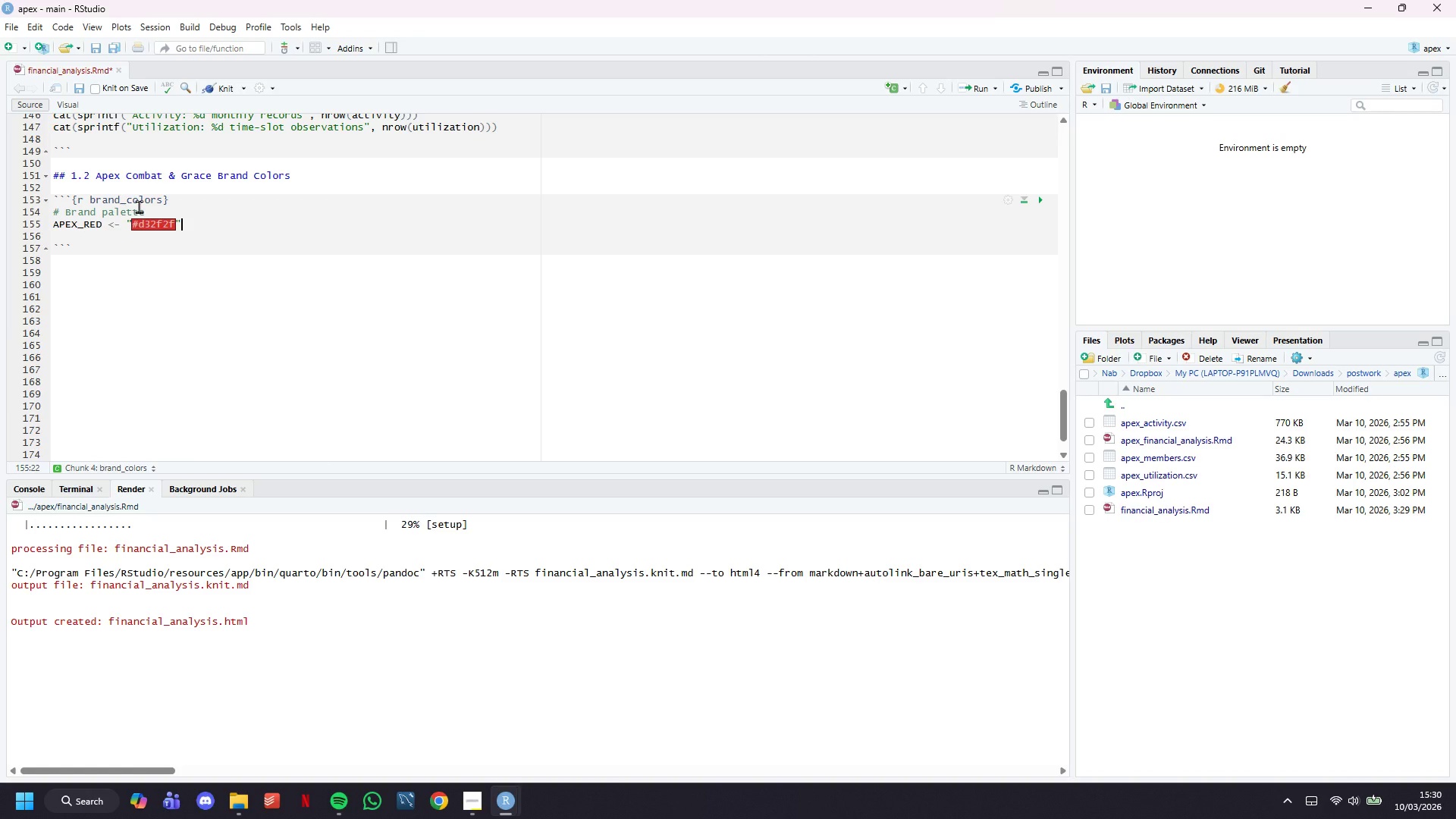 
type( # Combat (BJJ)
 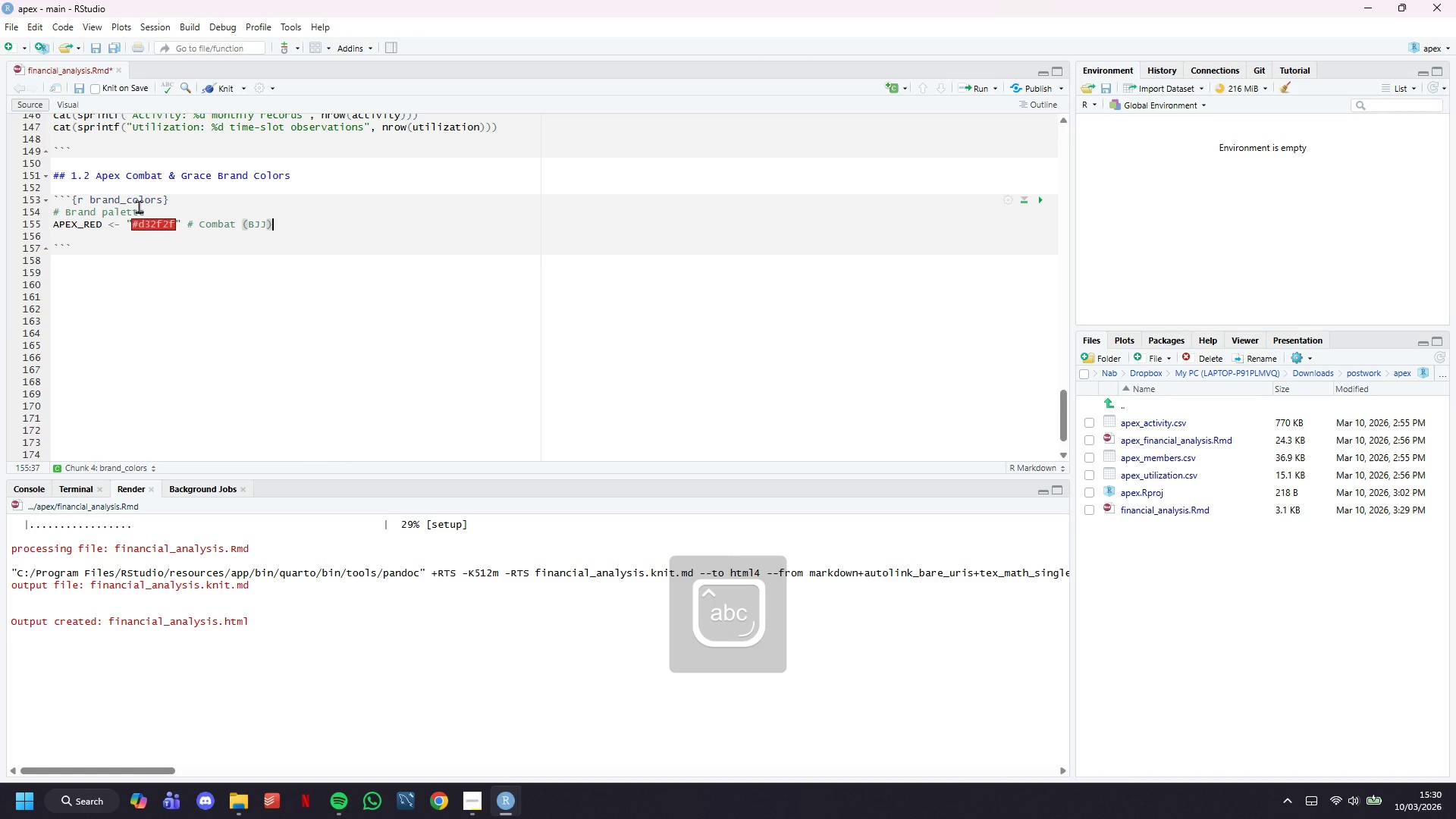 
 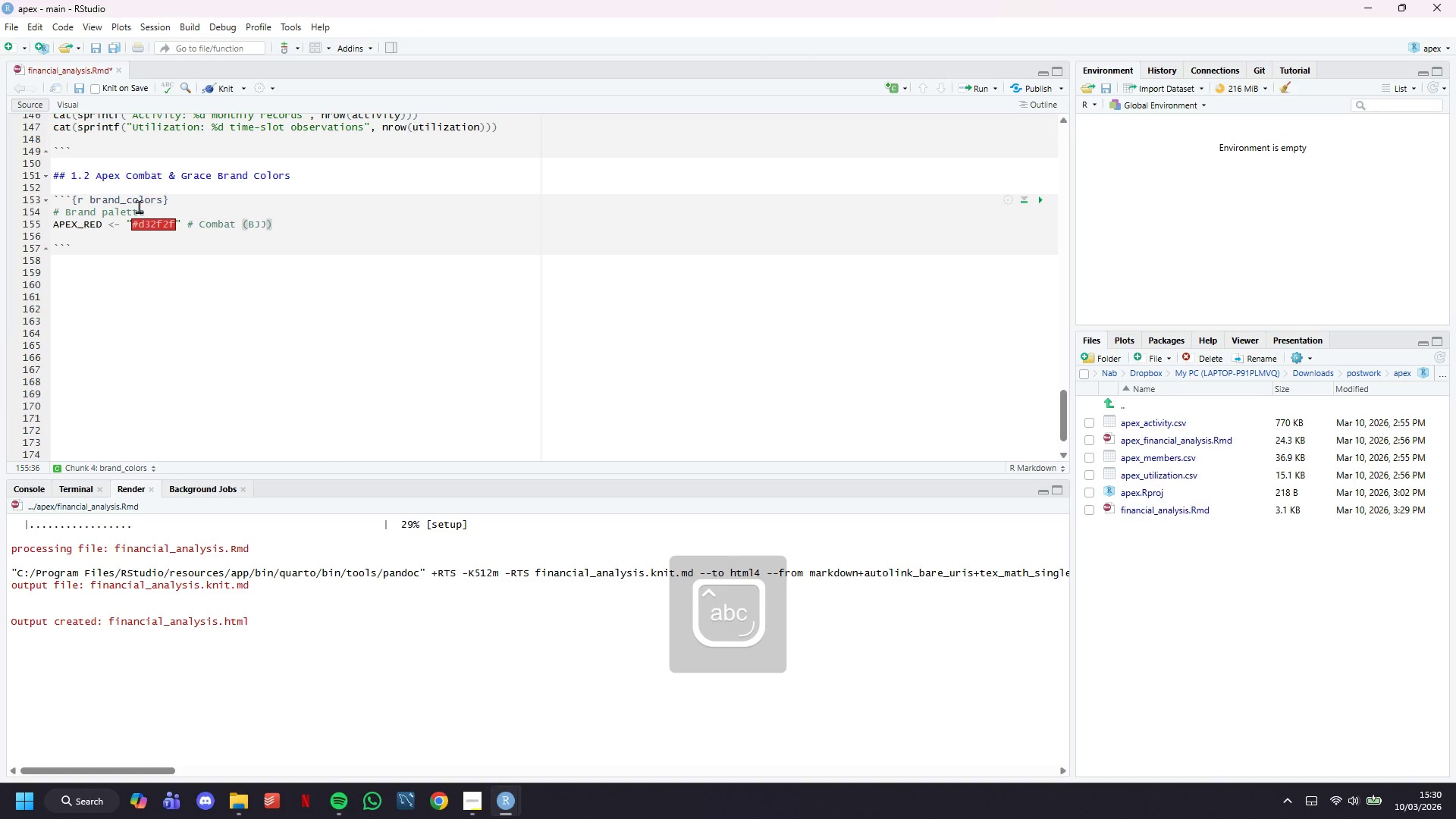 
key(ArrowRight)
 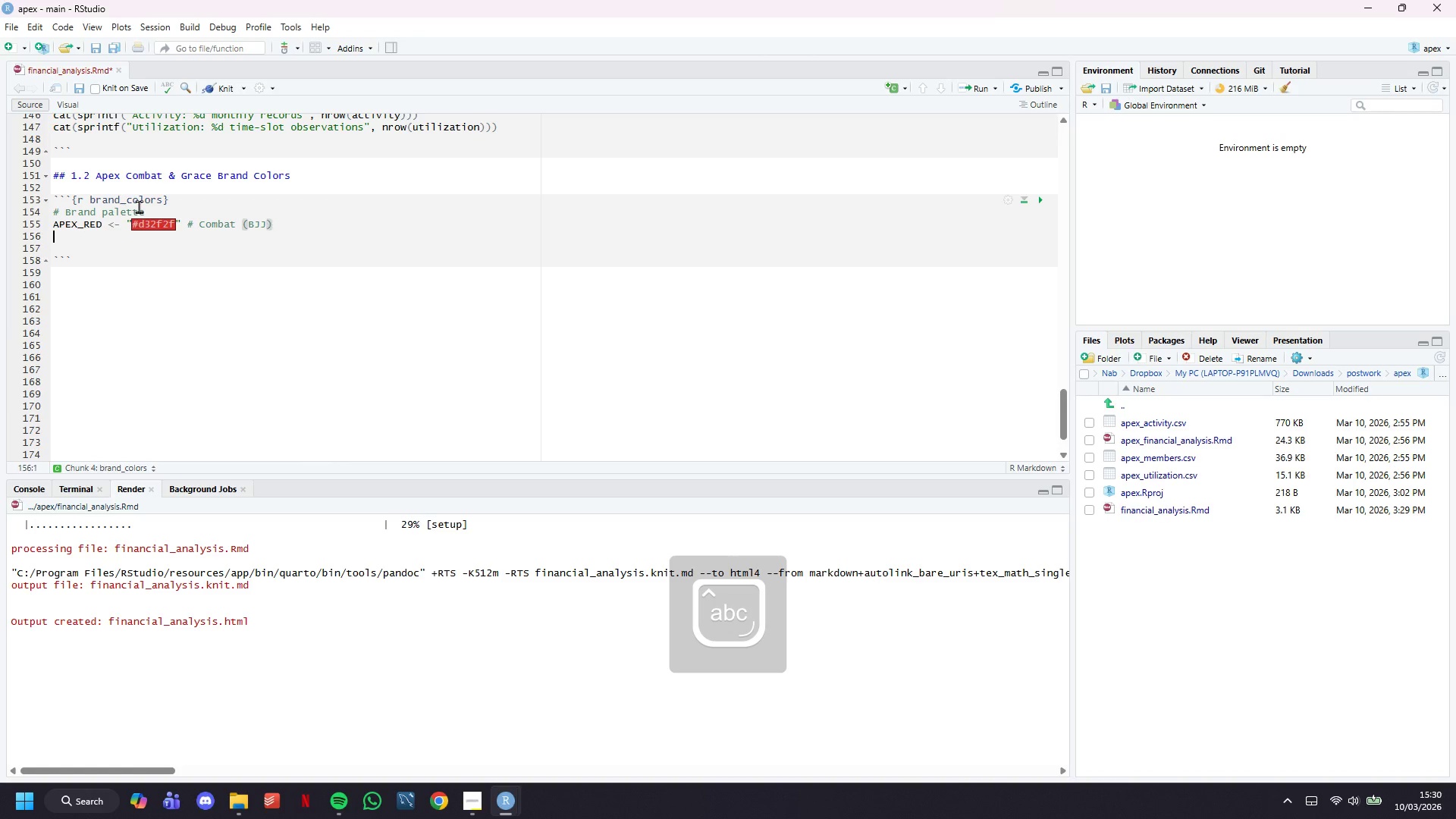 
key(Enter)
 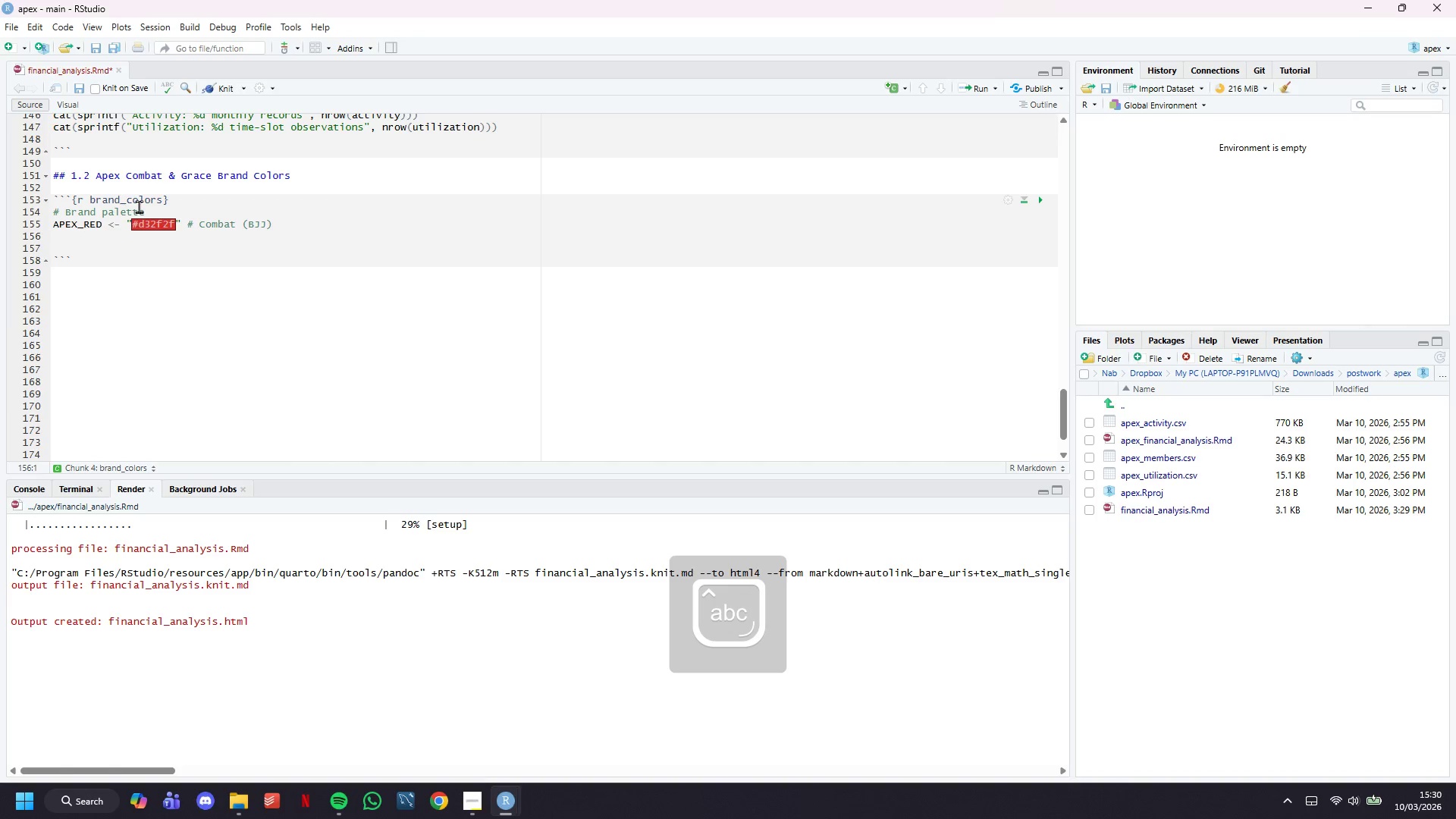 
type(APEX_PURPLE <- "#7b1fa2)
 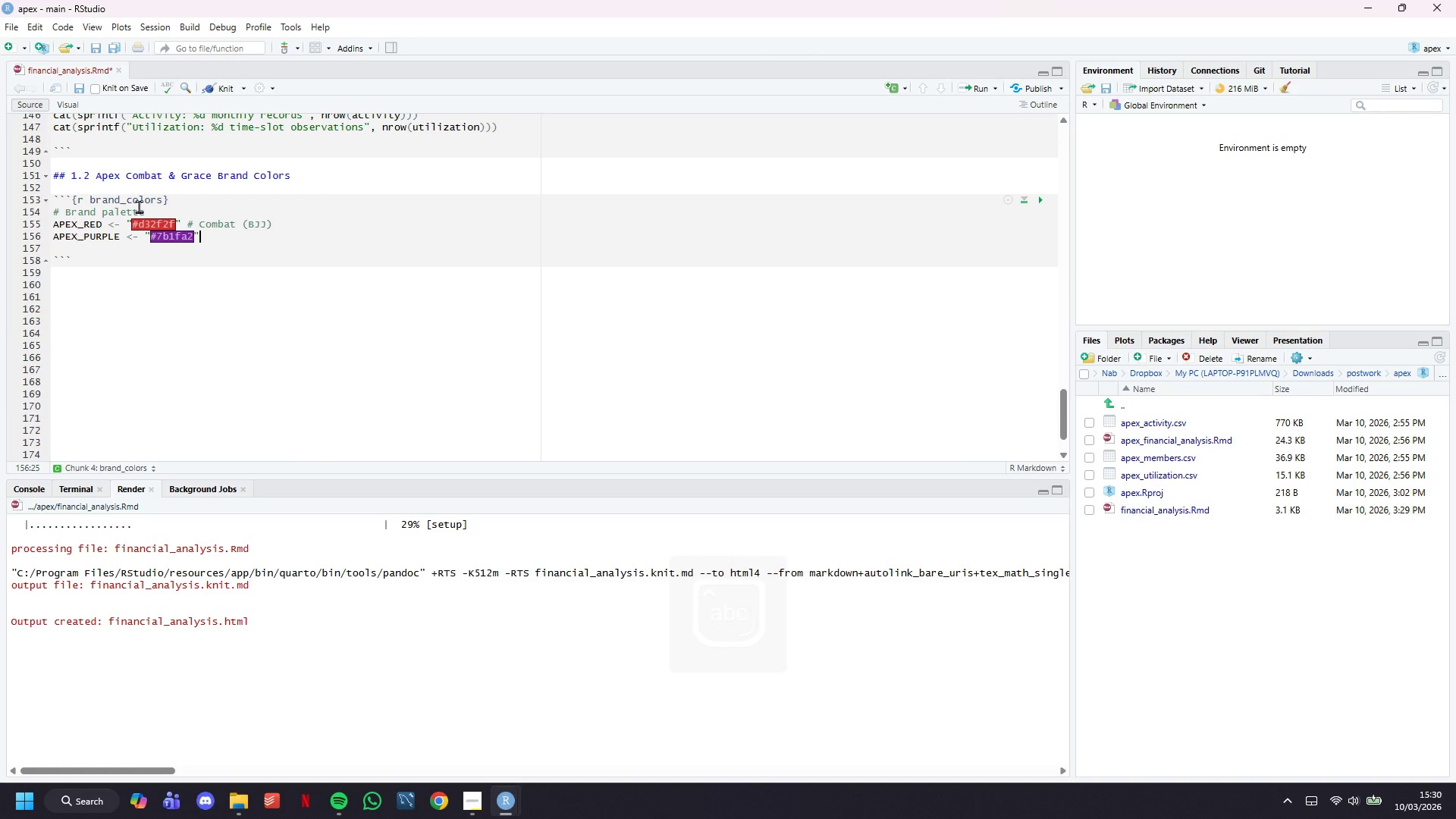 
 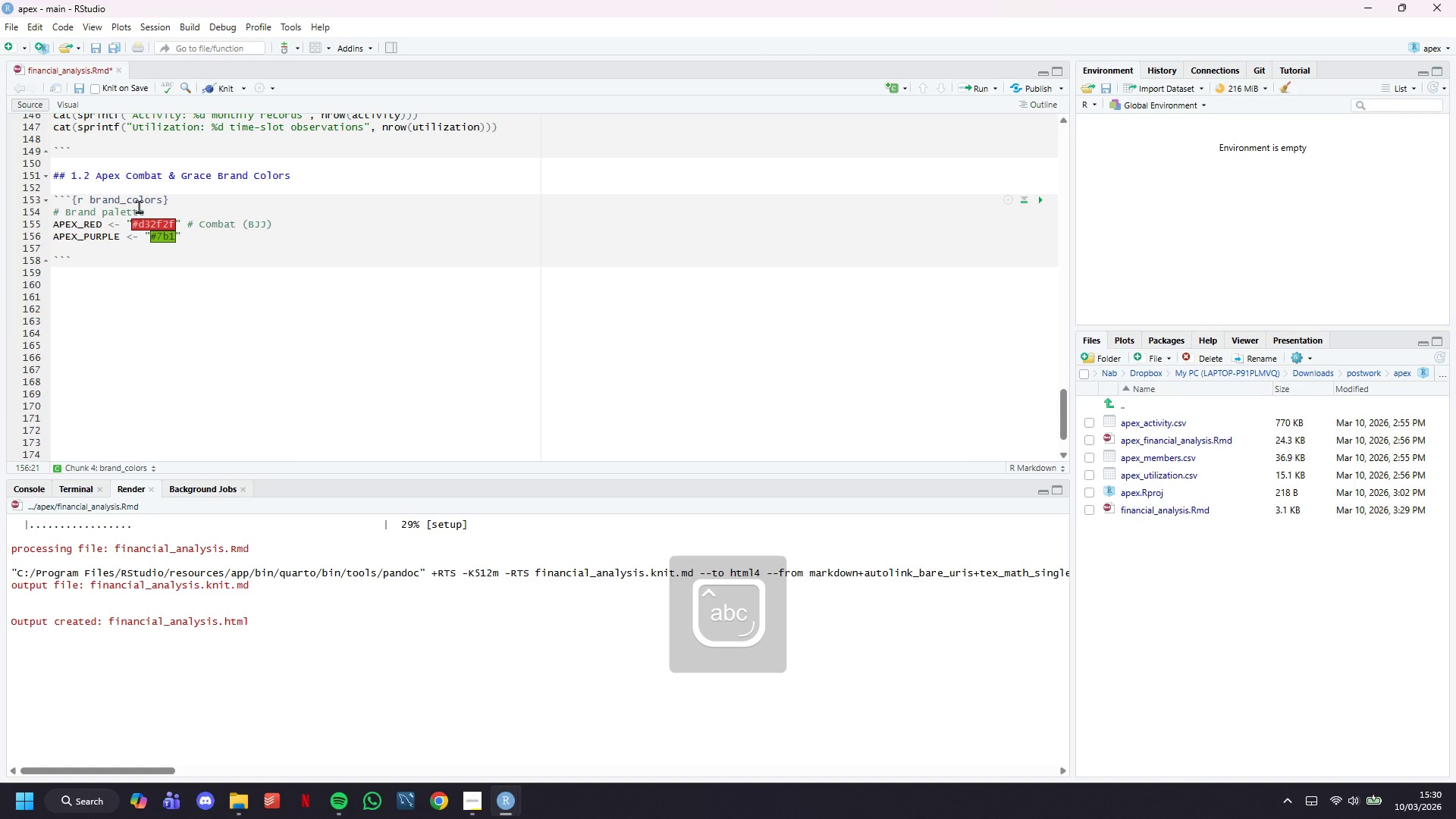 
key(ArrowRight)
 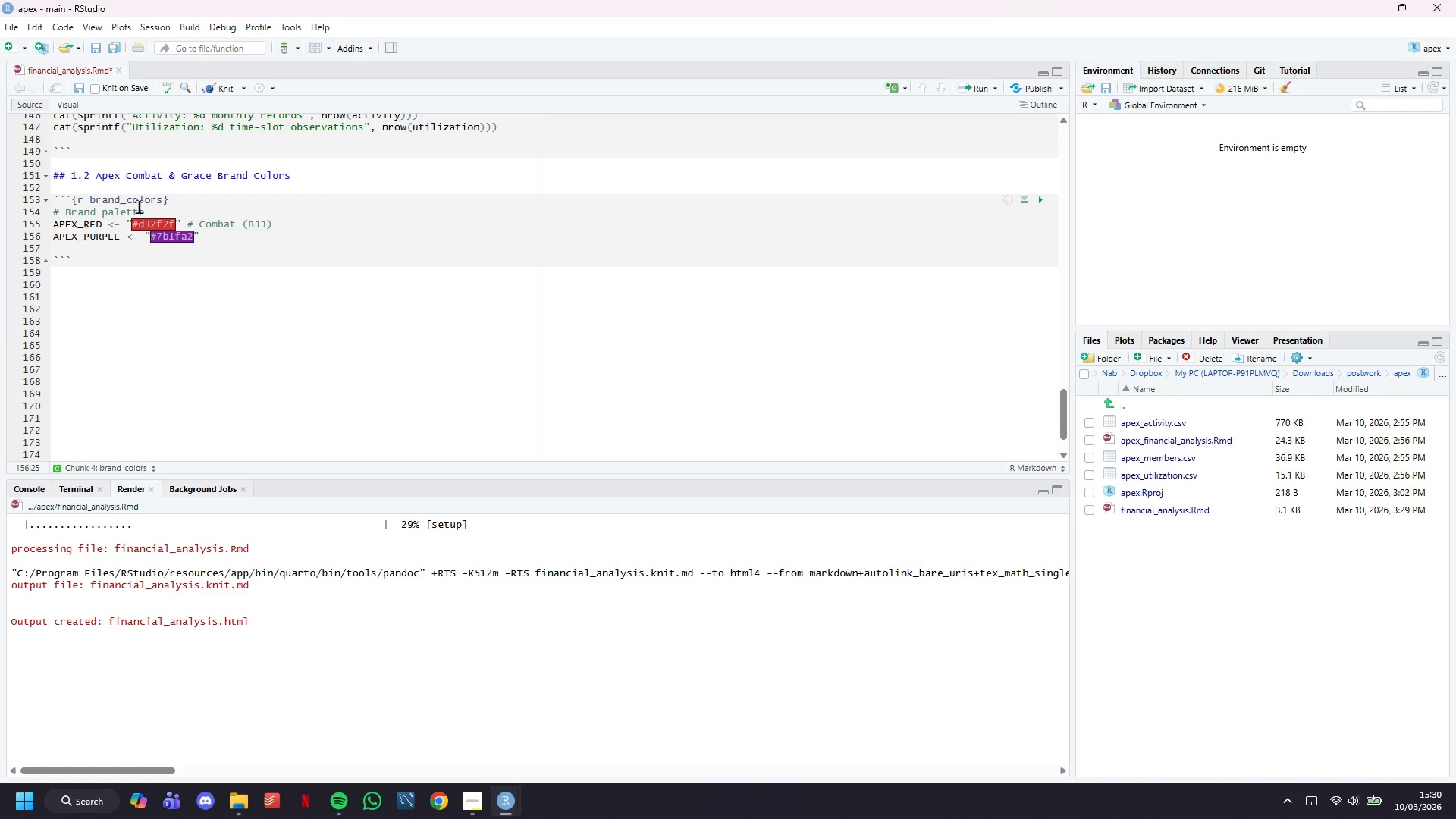 
type( # Grace (Dance)
 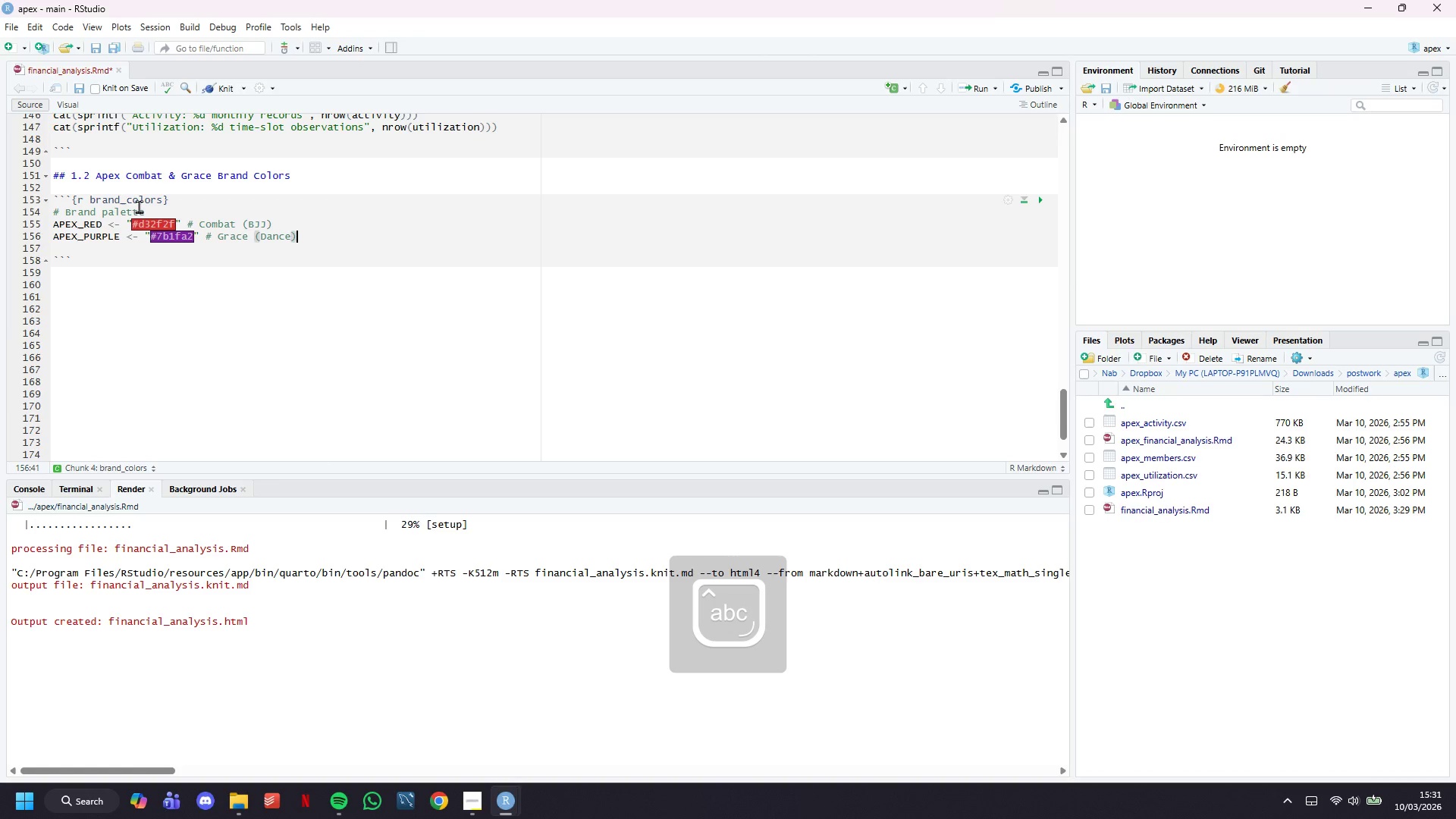 
 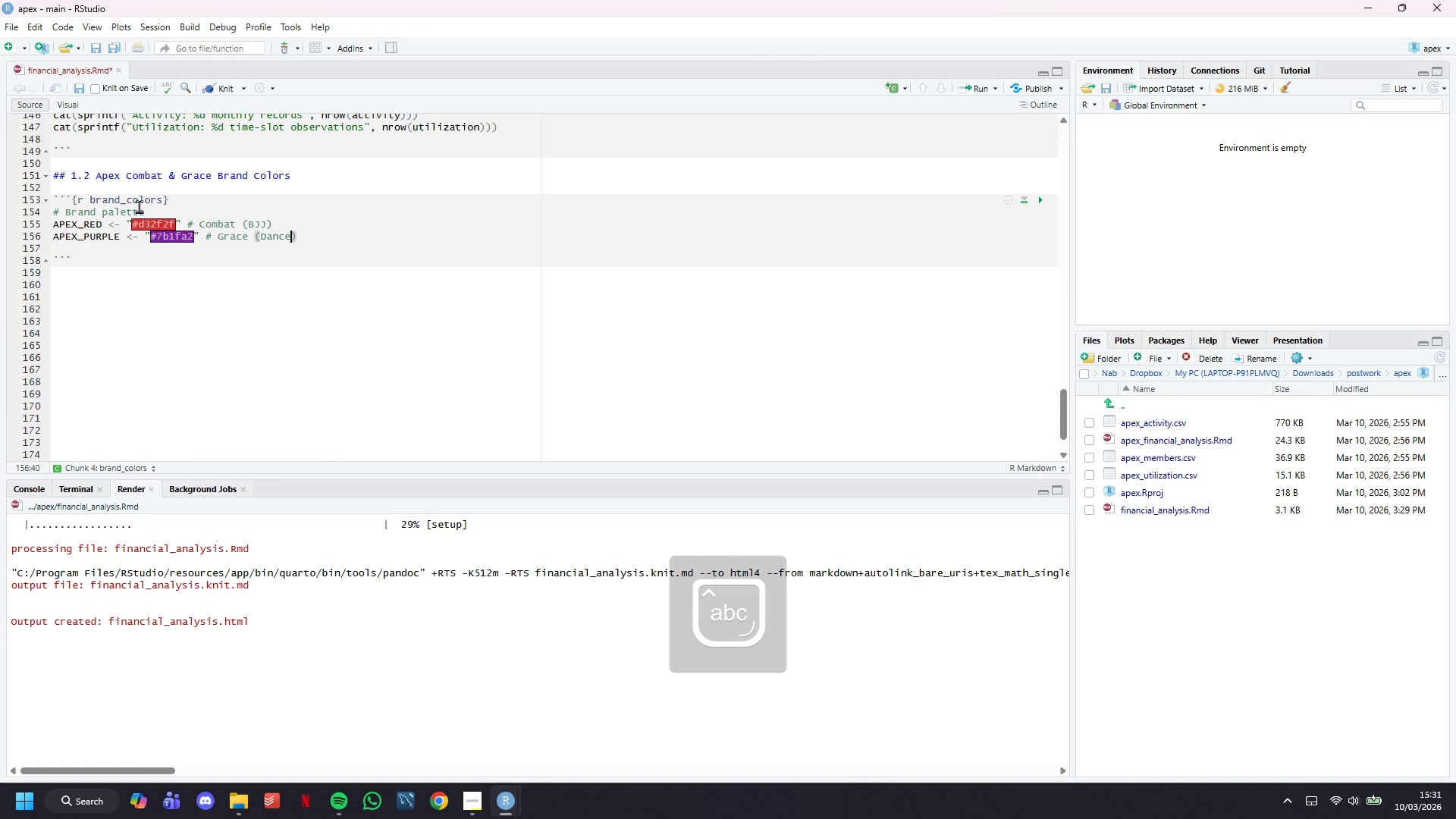 
key(ArrowRight)
 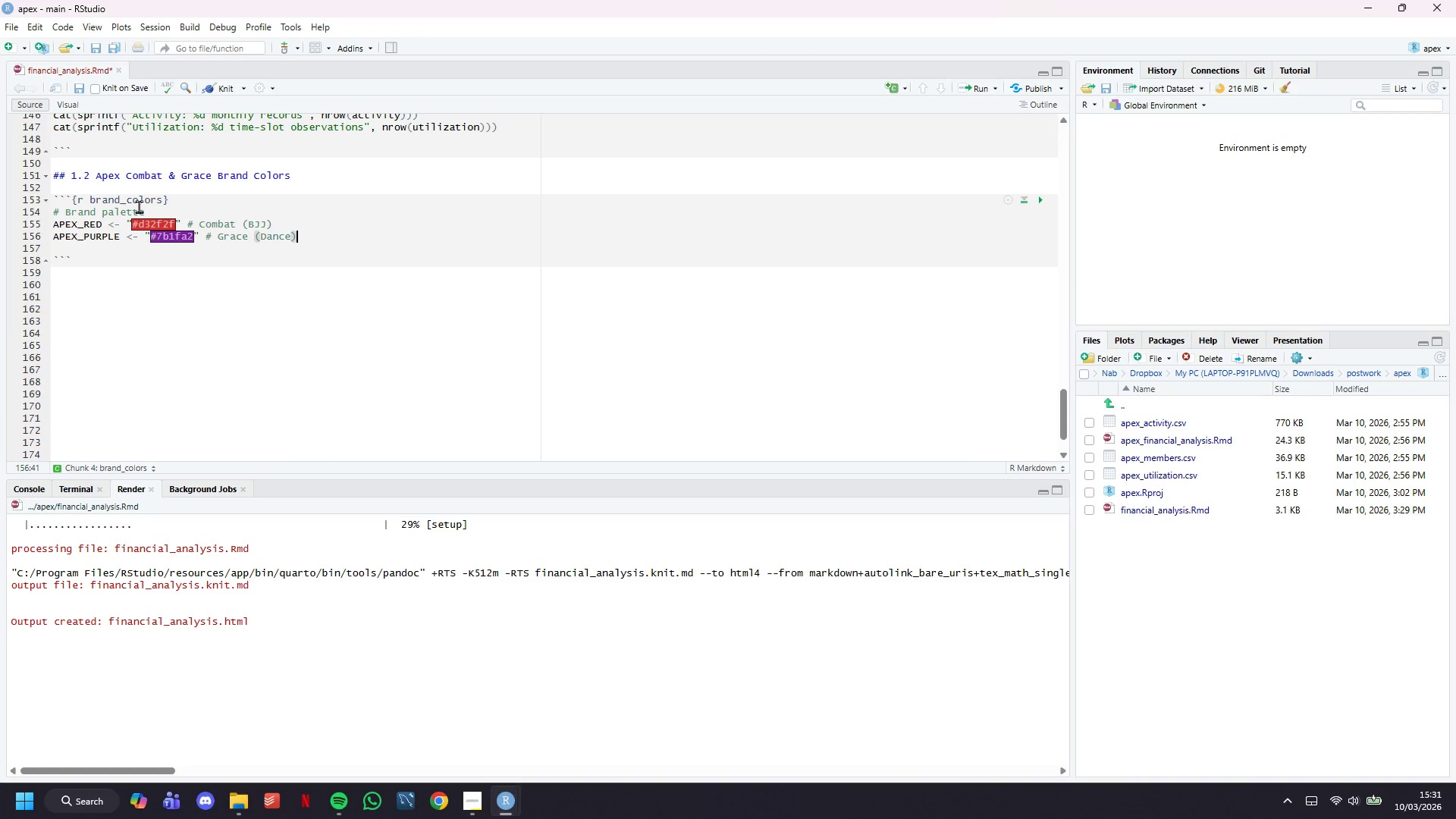 
wait(31.12)
 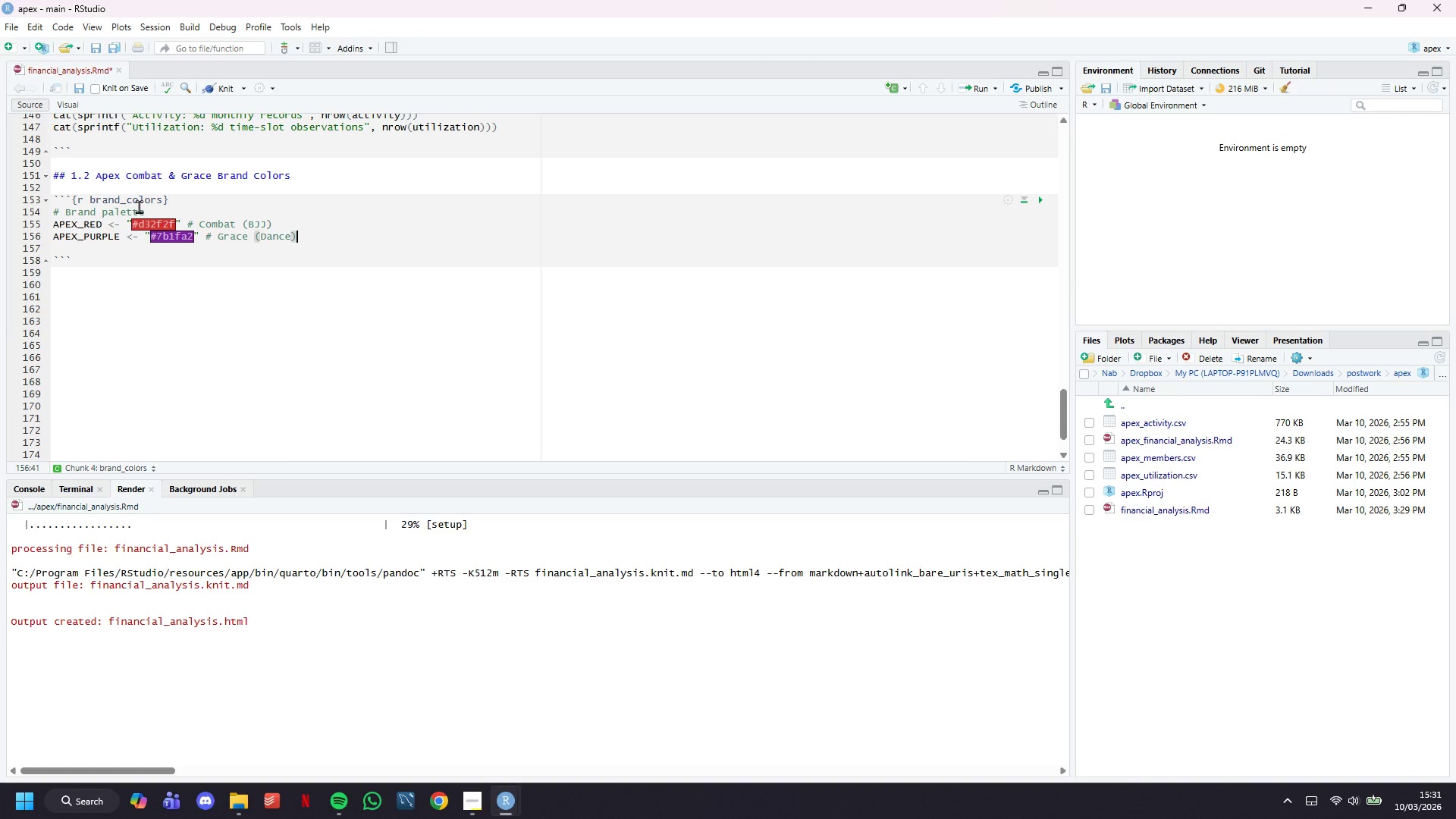 
key(Enter)
 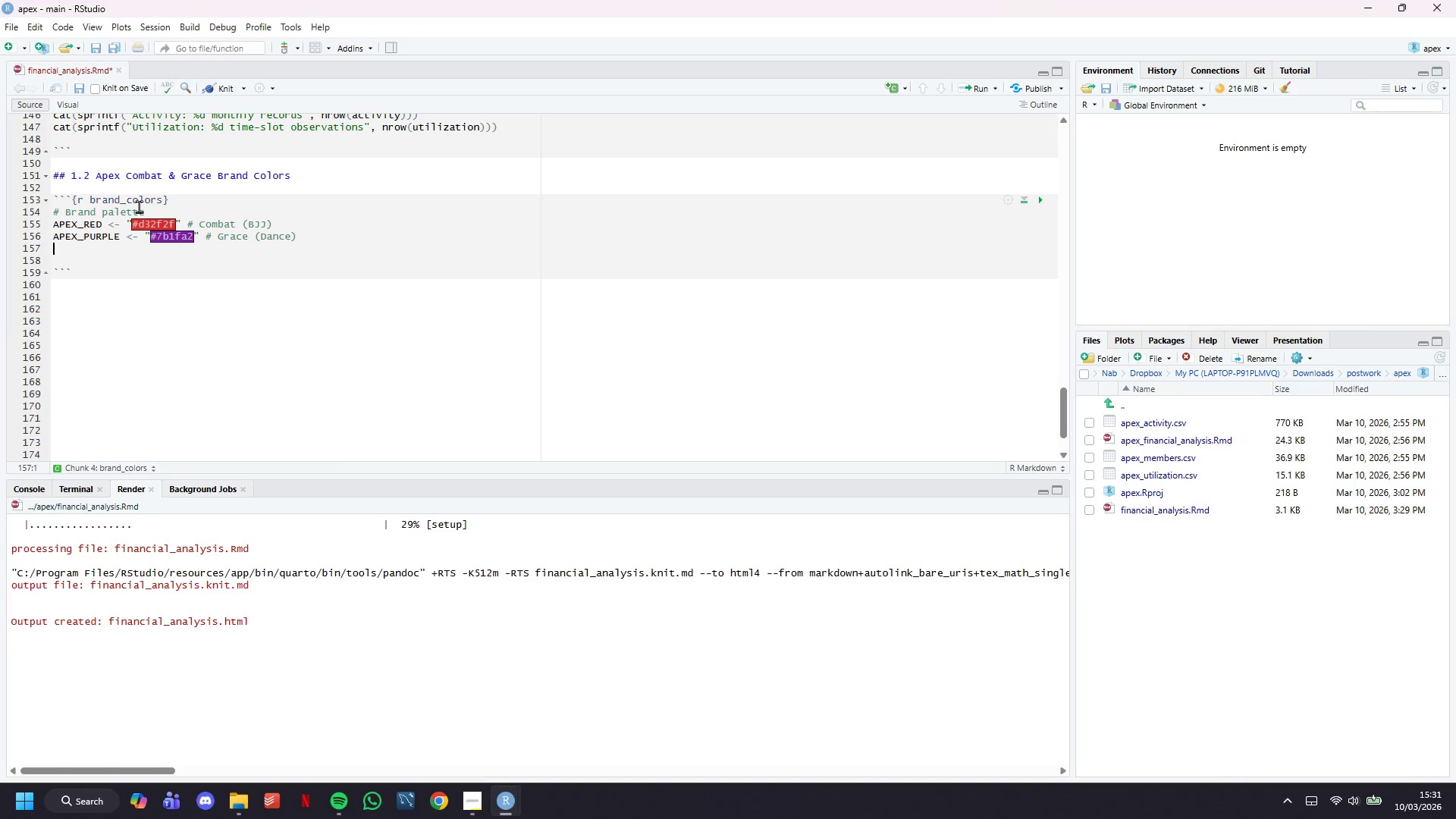 
type(APEX_ORANGE <- "#ff6f00)
 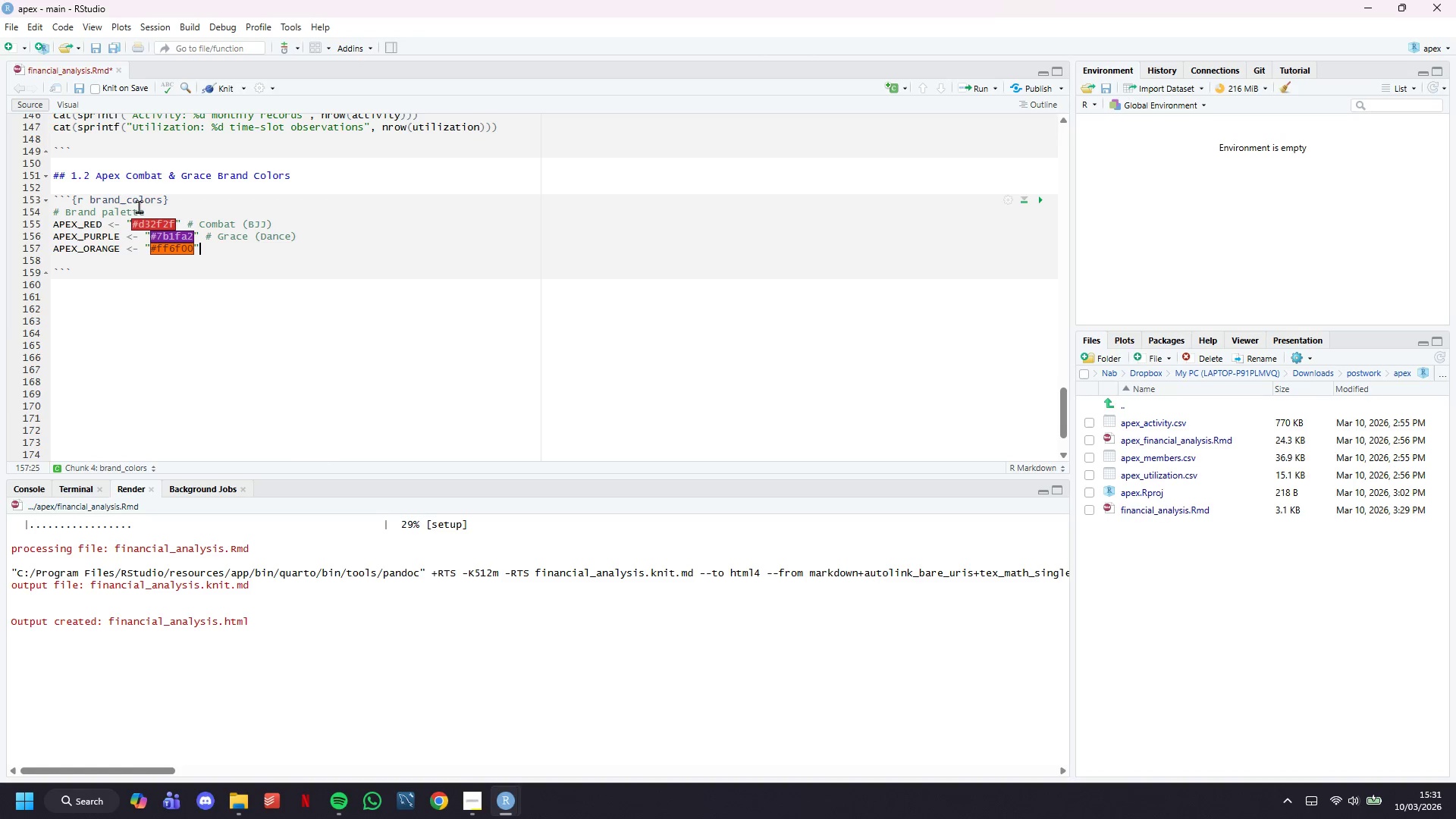 
key(ArrowRight)
 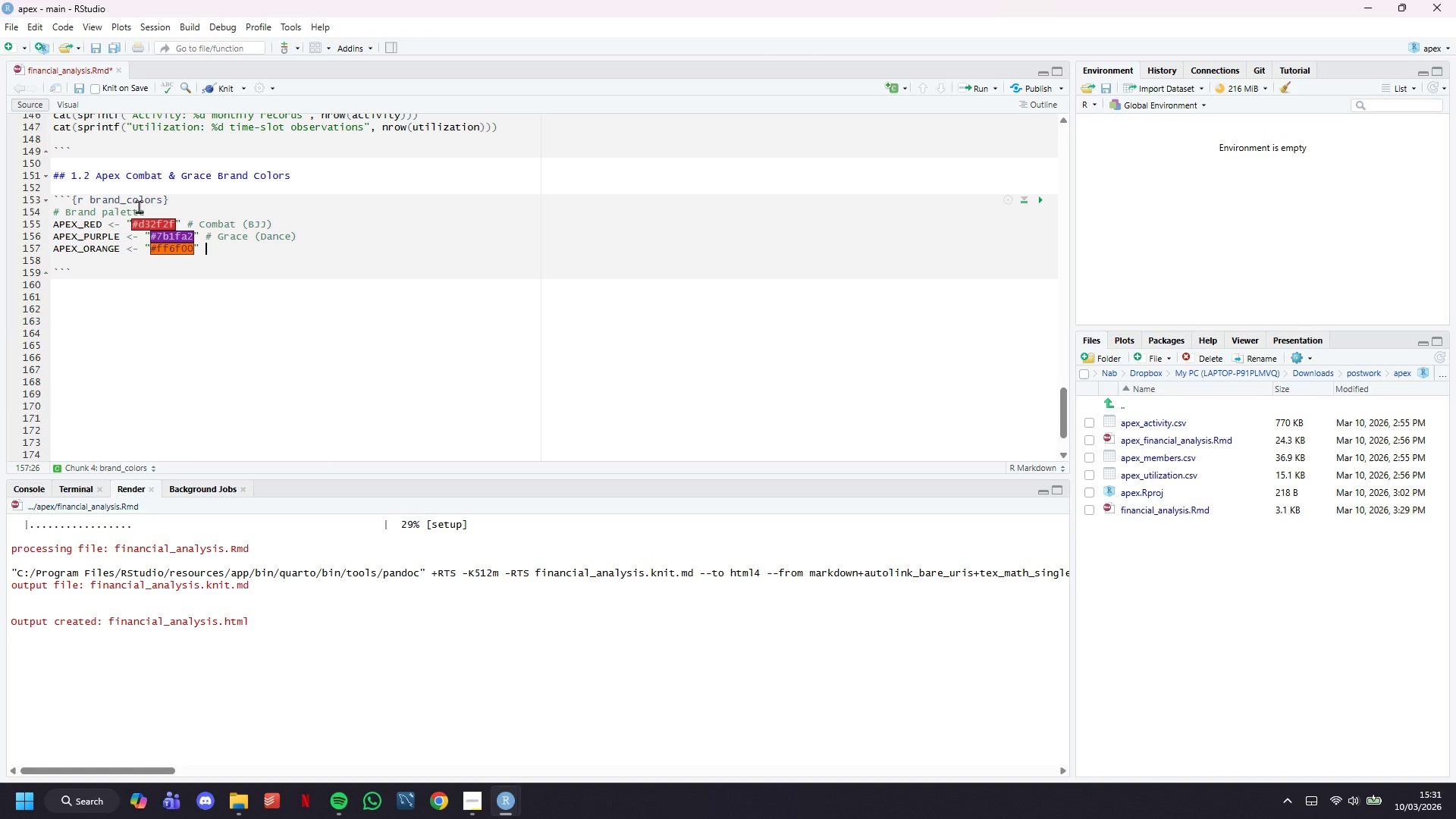 
type( # Competition/intensity)
 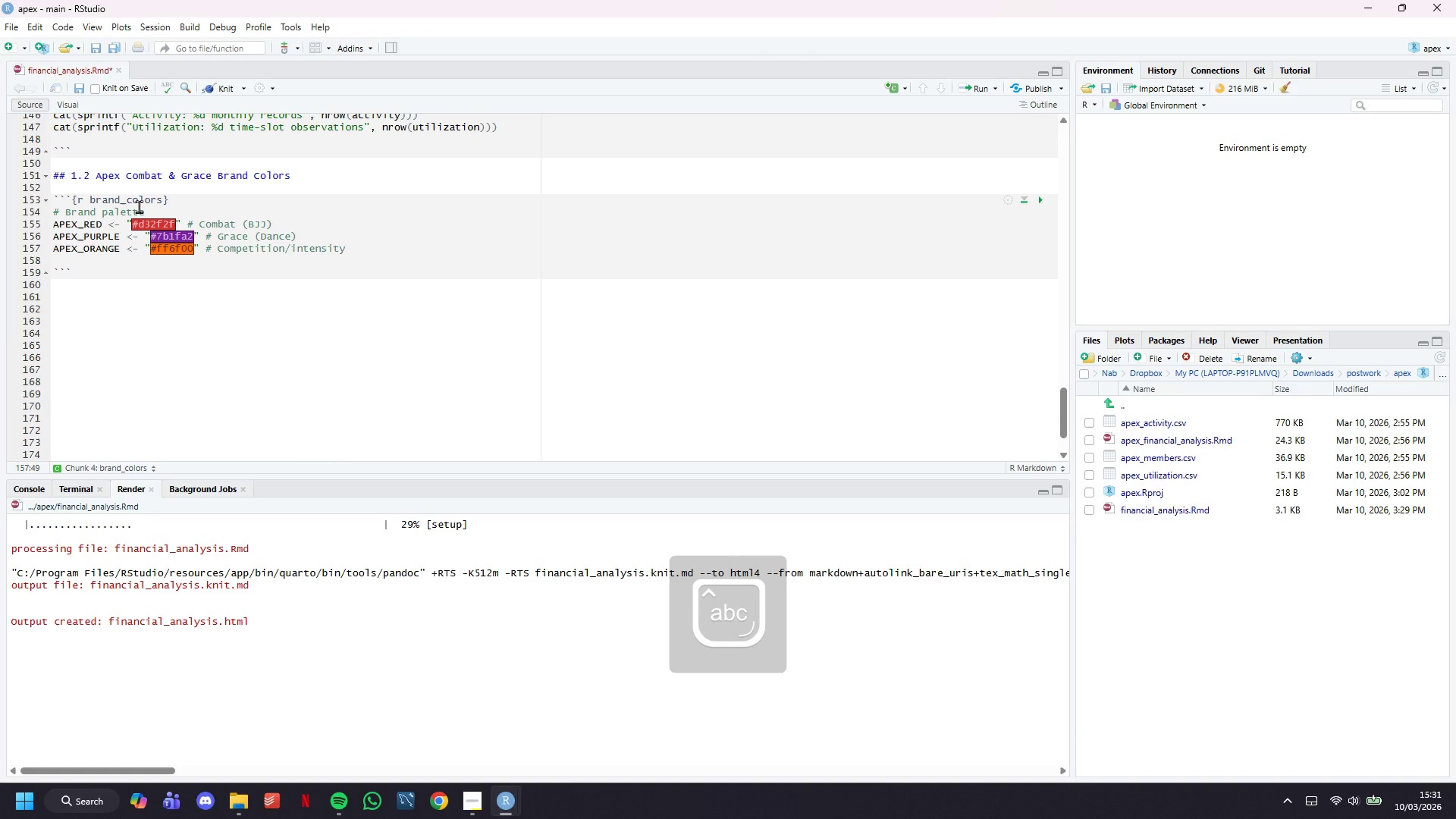 
key(Enter)
 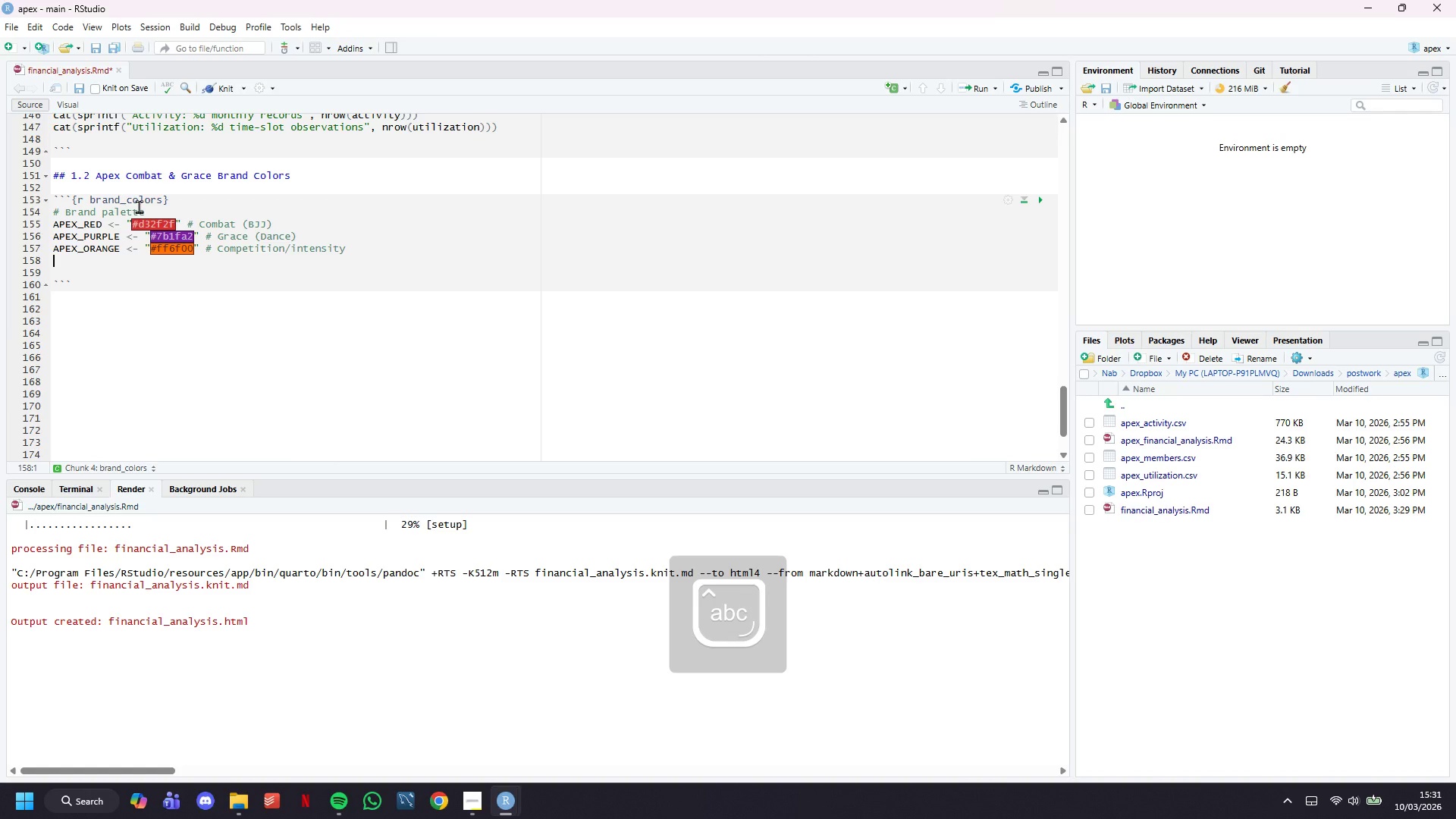 
type(APEX_GRAY <- "#424242)
 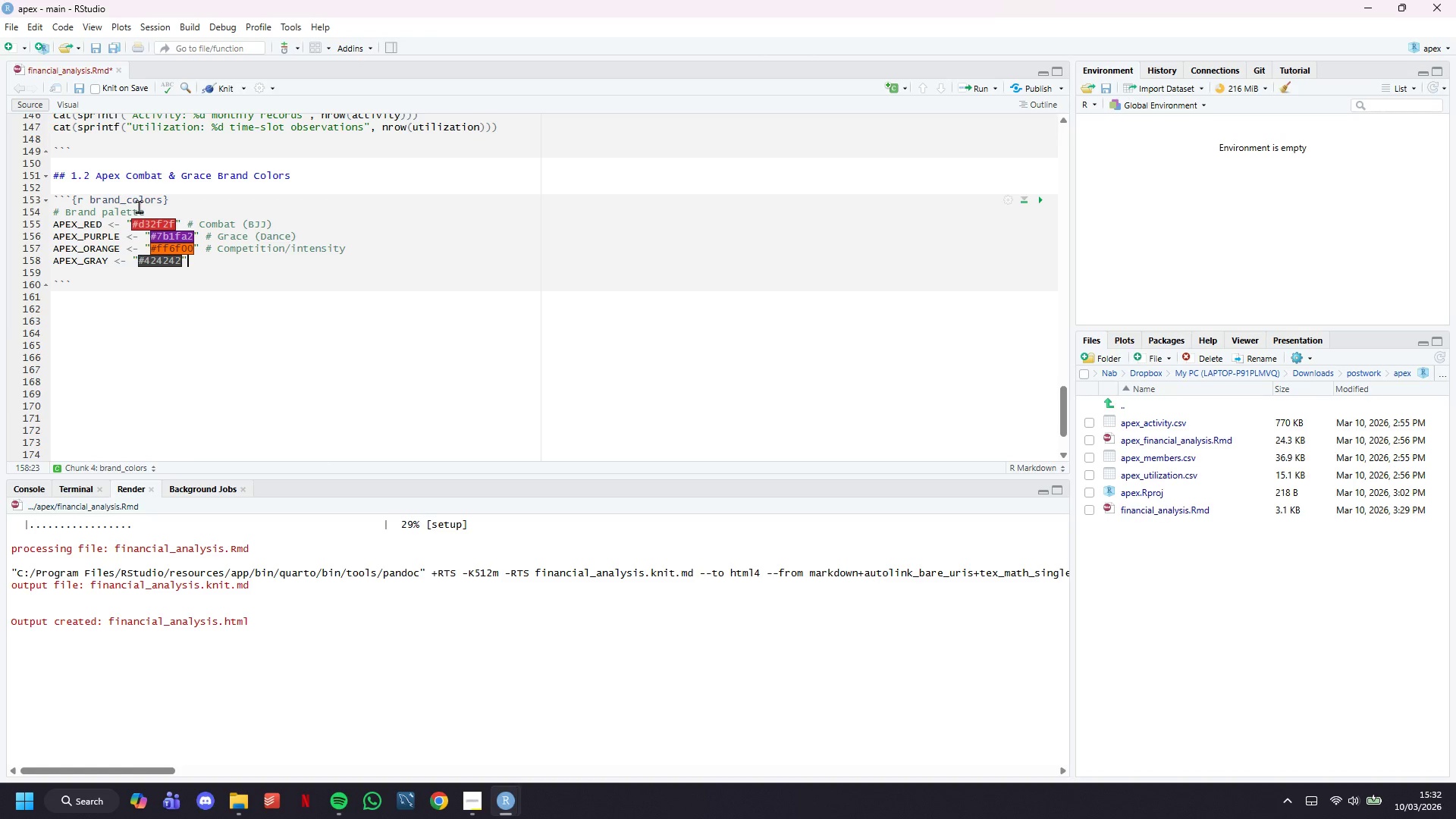 
 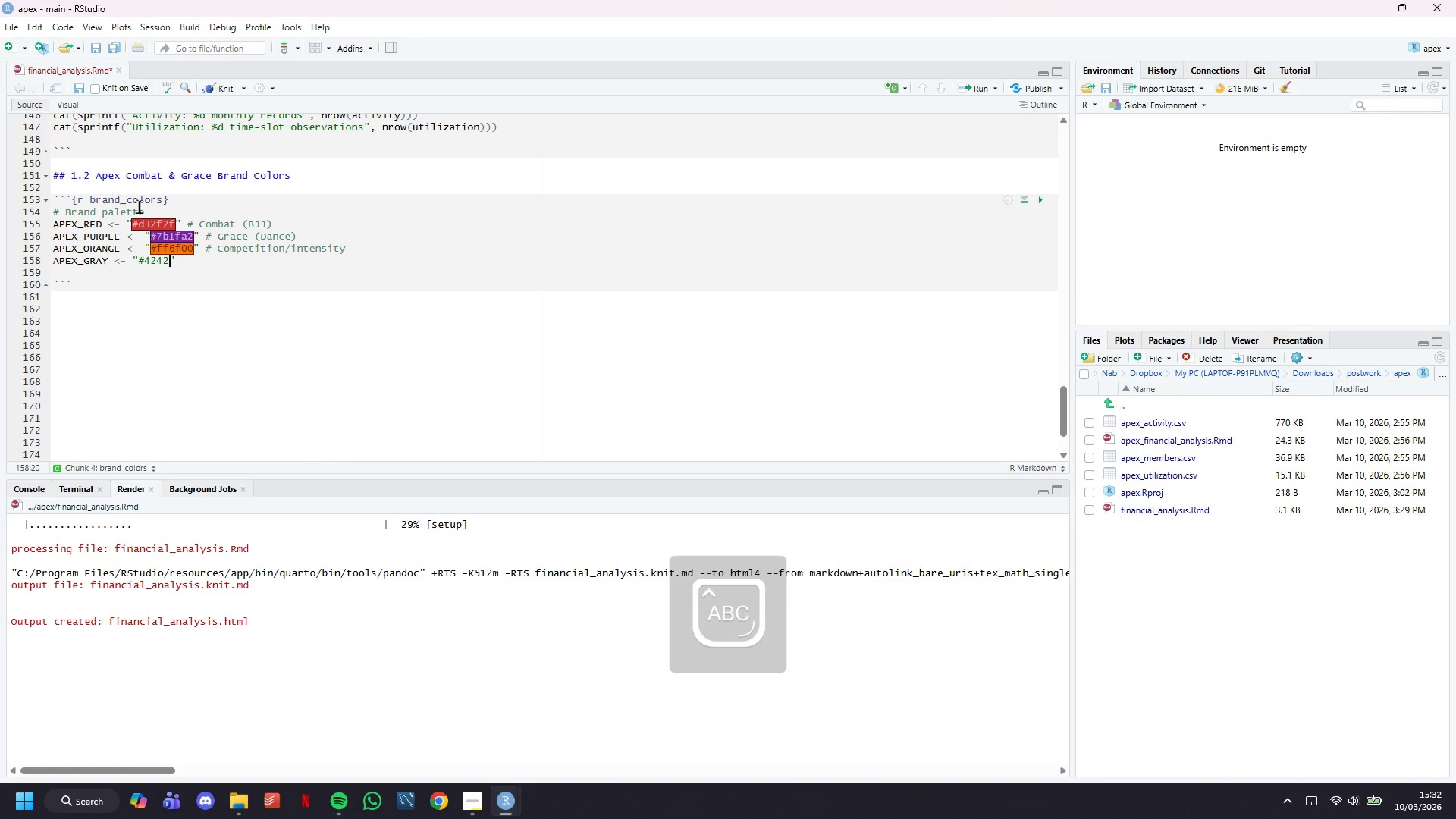 
key(ArrowRight)
 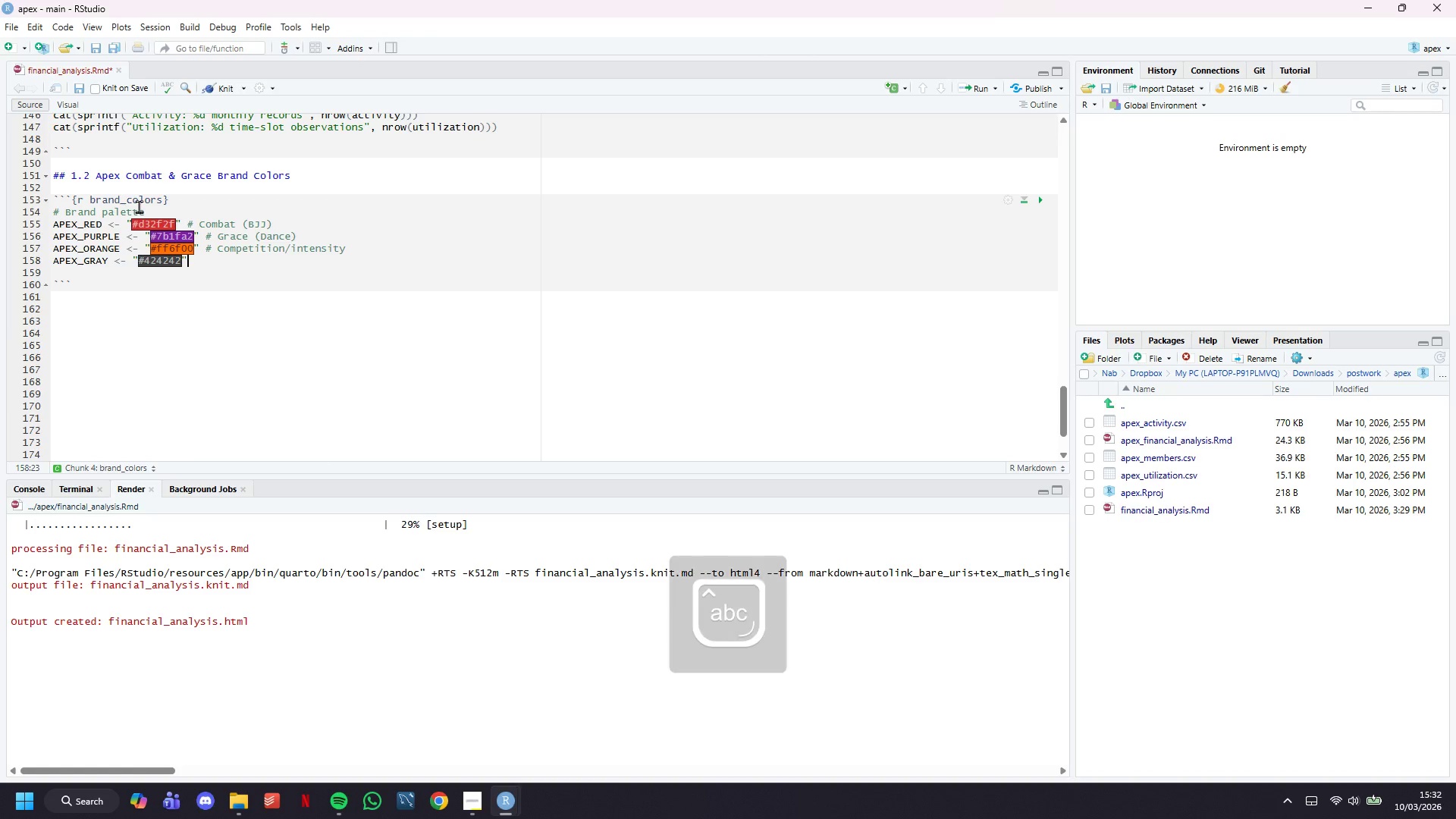 
type( # Neutral)
 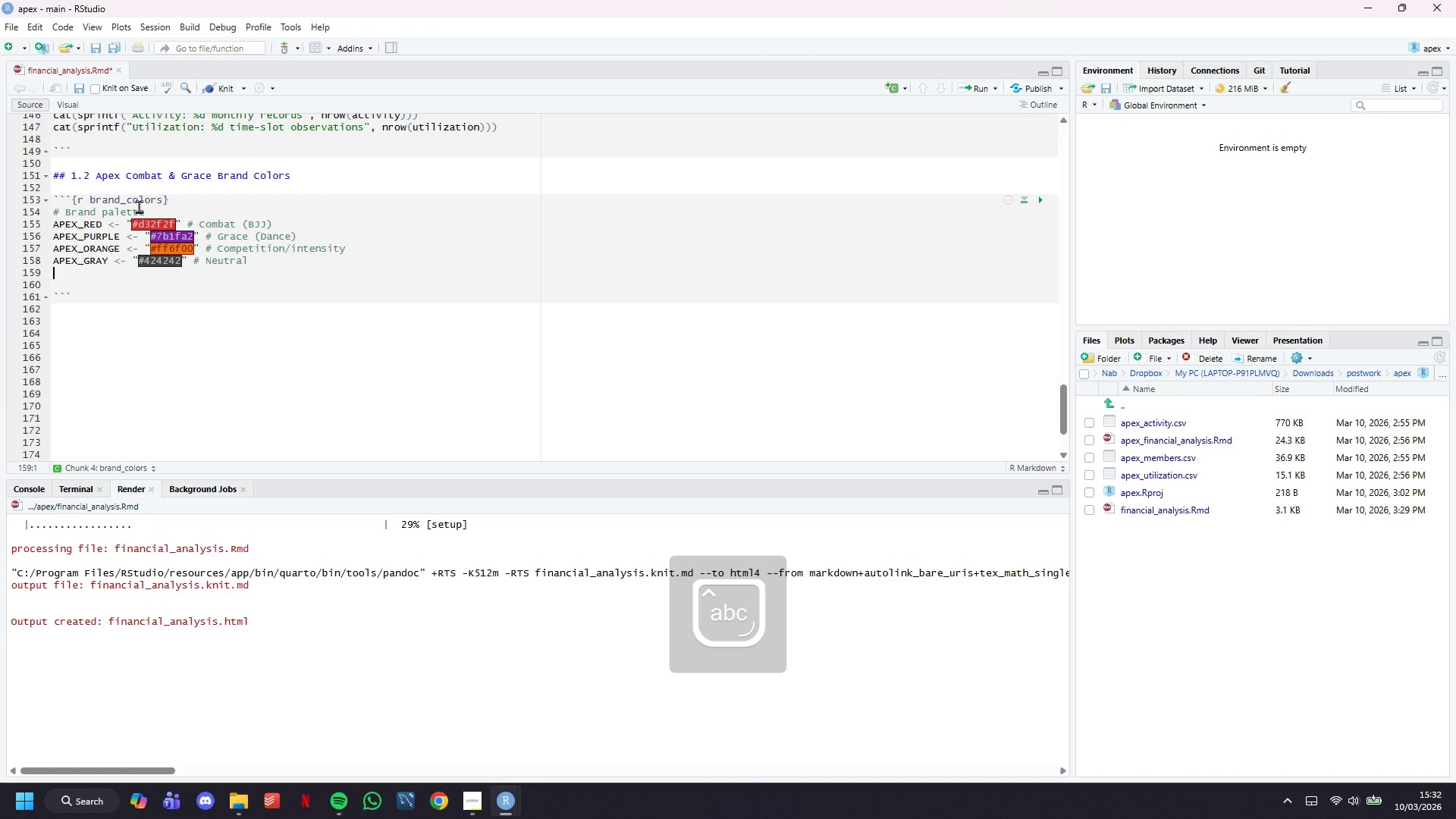 
 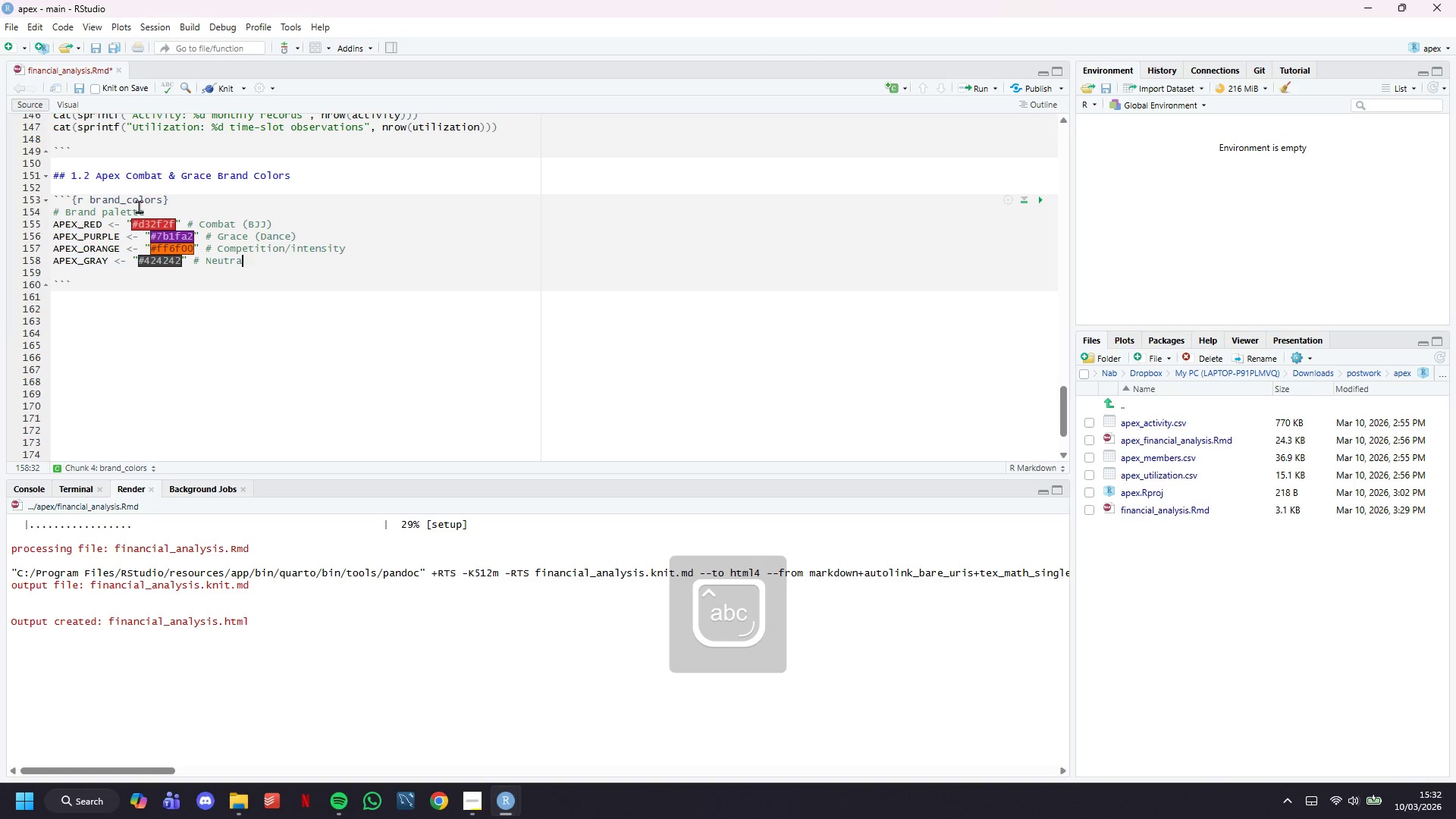 
key(Enter)
 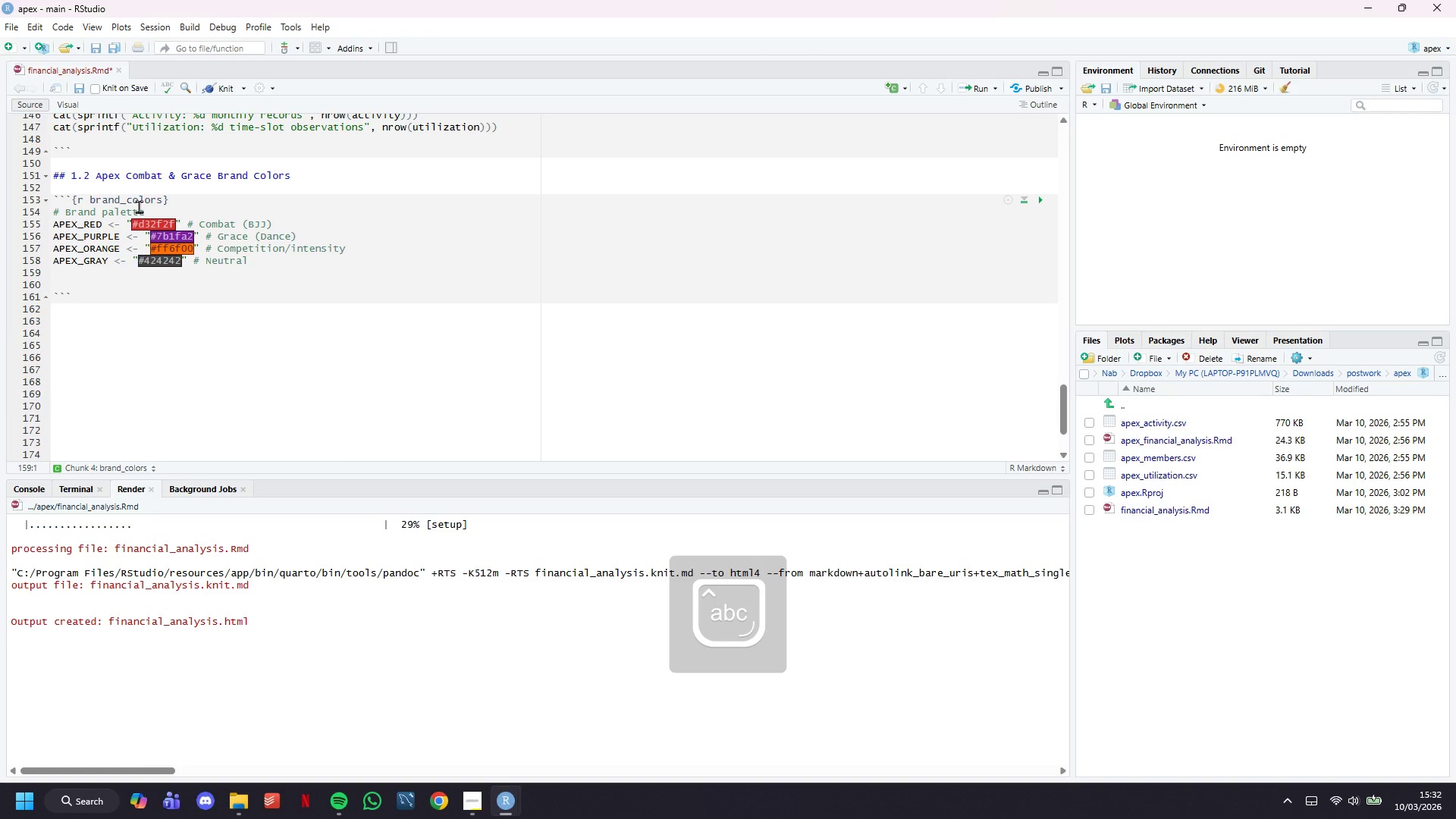 
type(APEX_CREAM <- "#fafafa)
 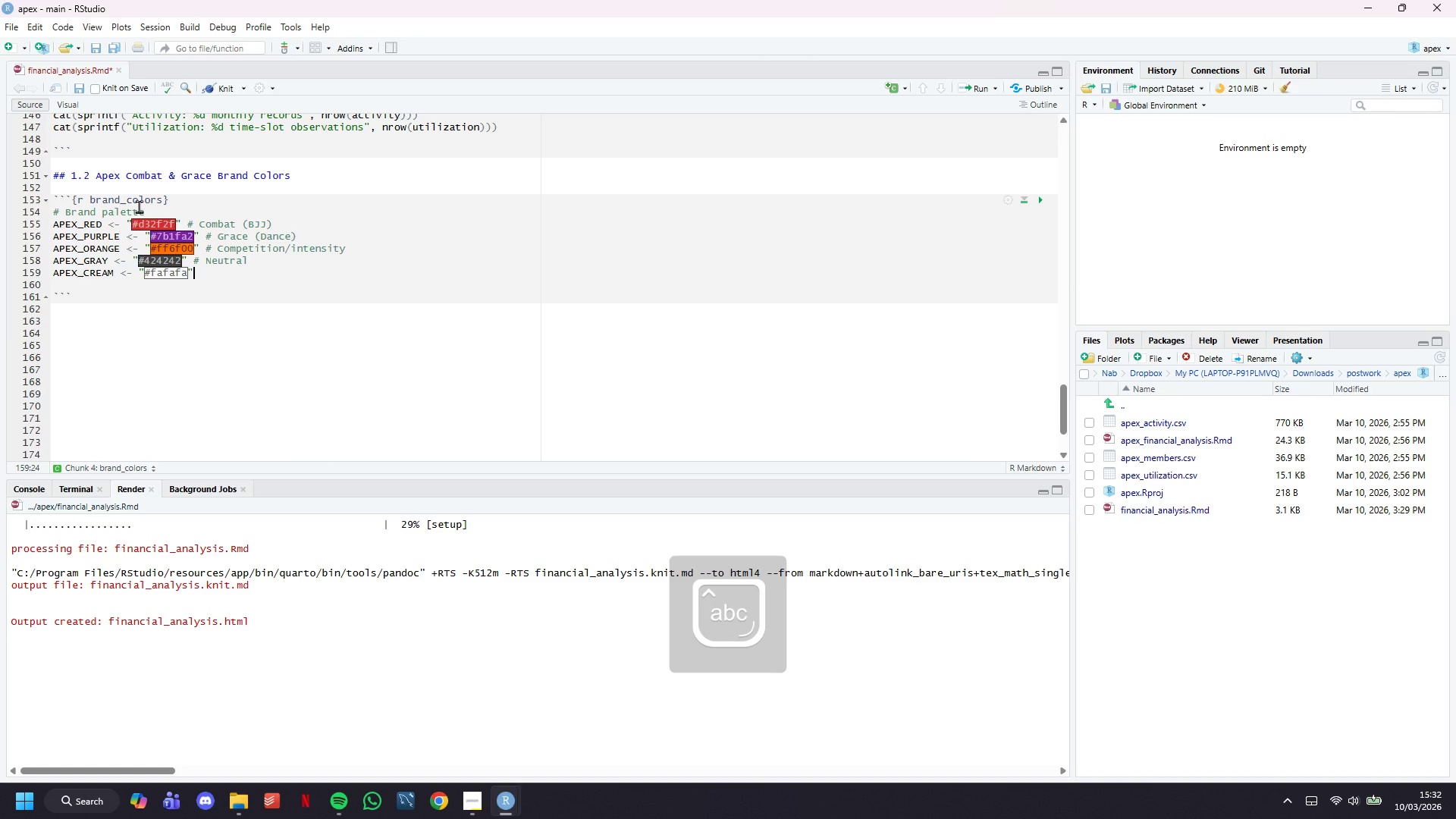 
 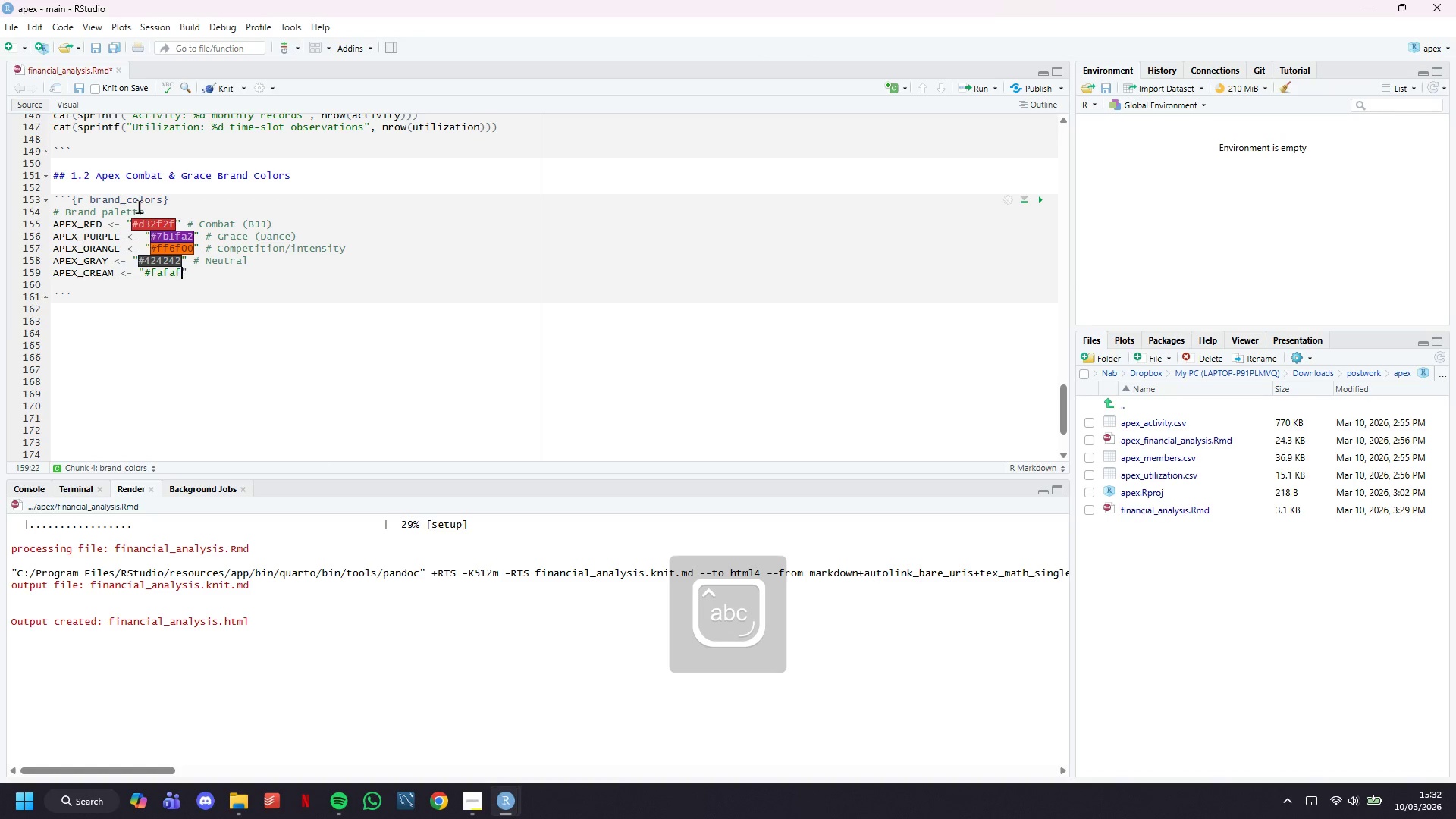 
key(ArrowRight)
 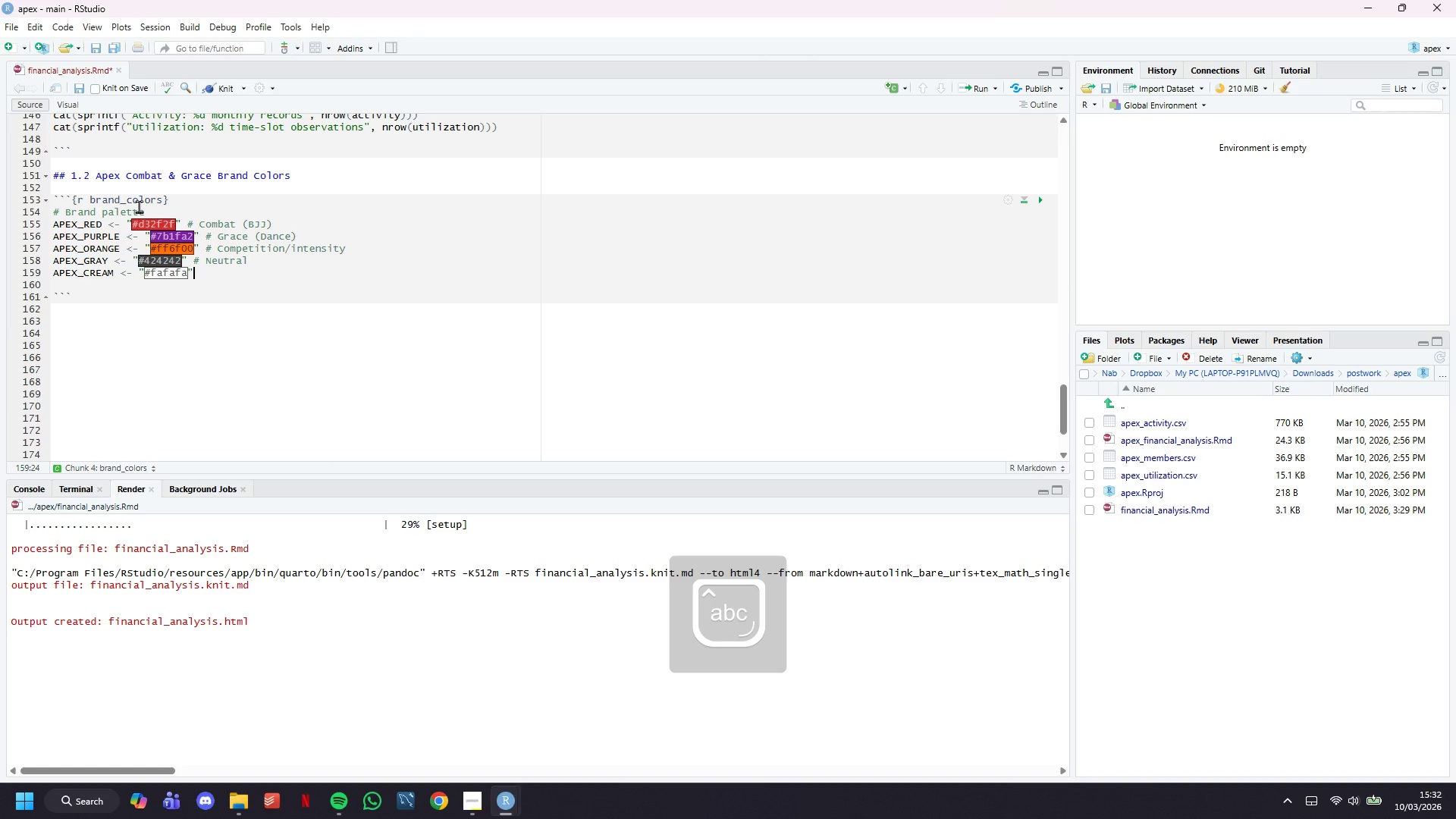 
type( # Background)
 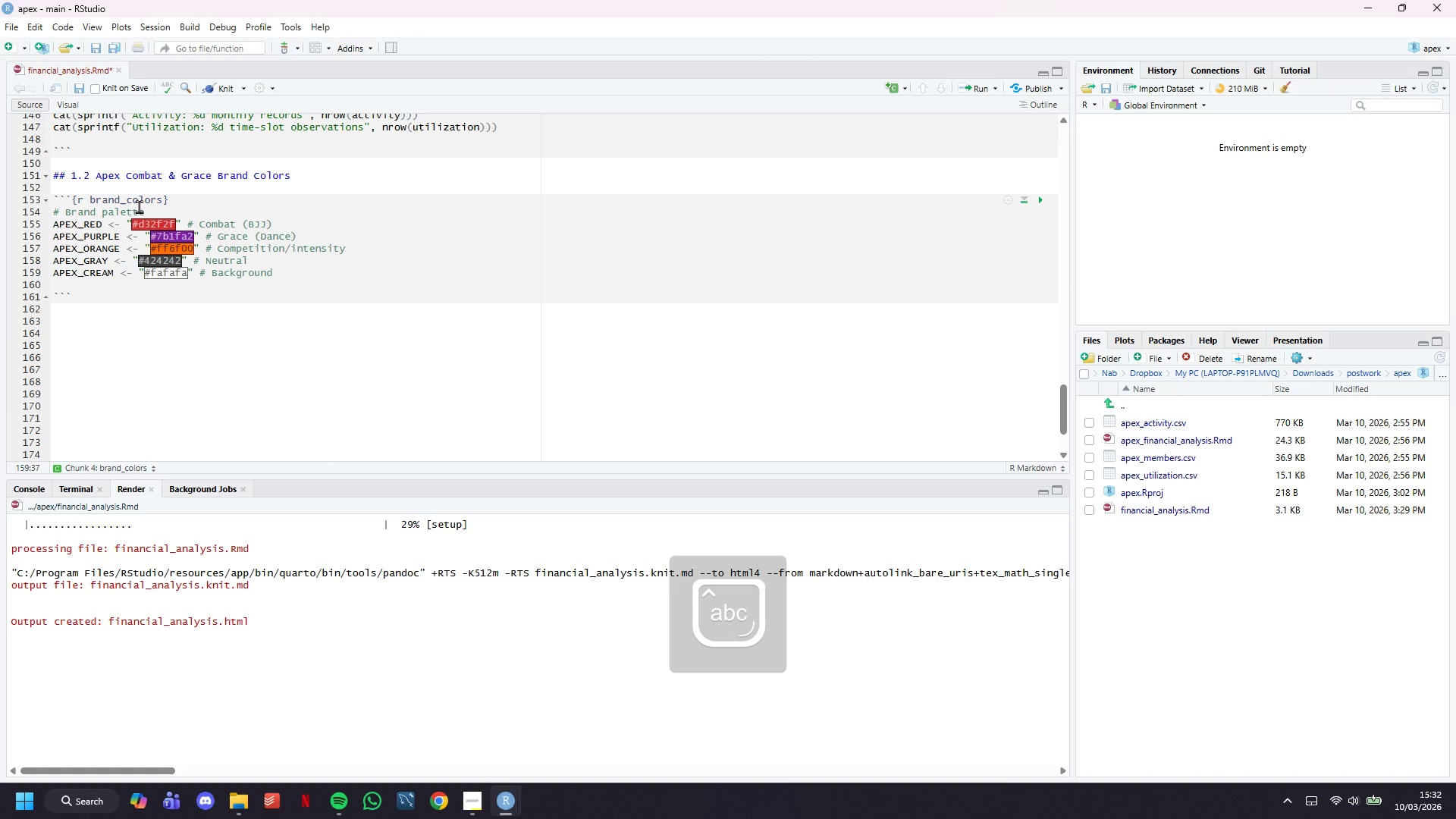 
key(Enter)
 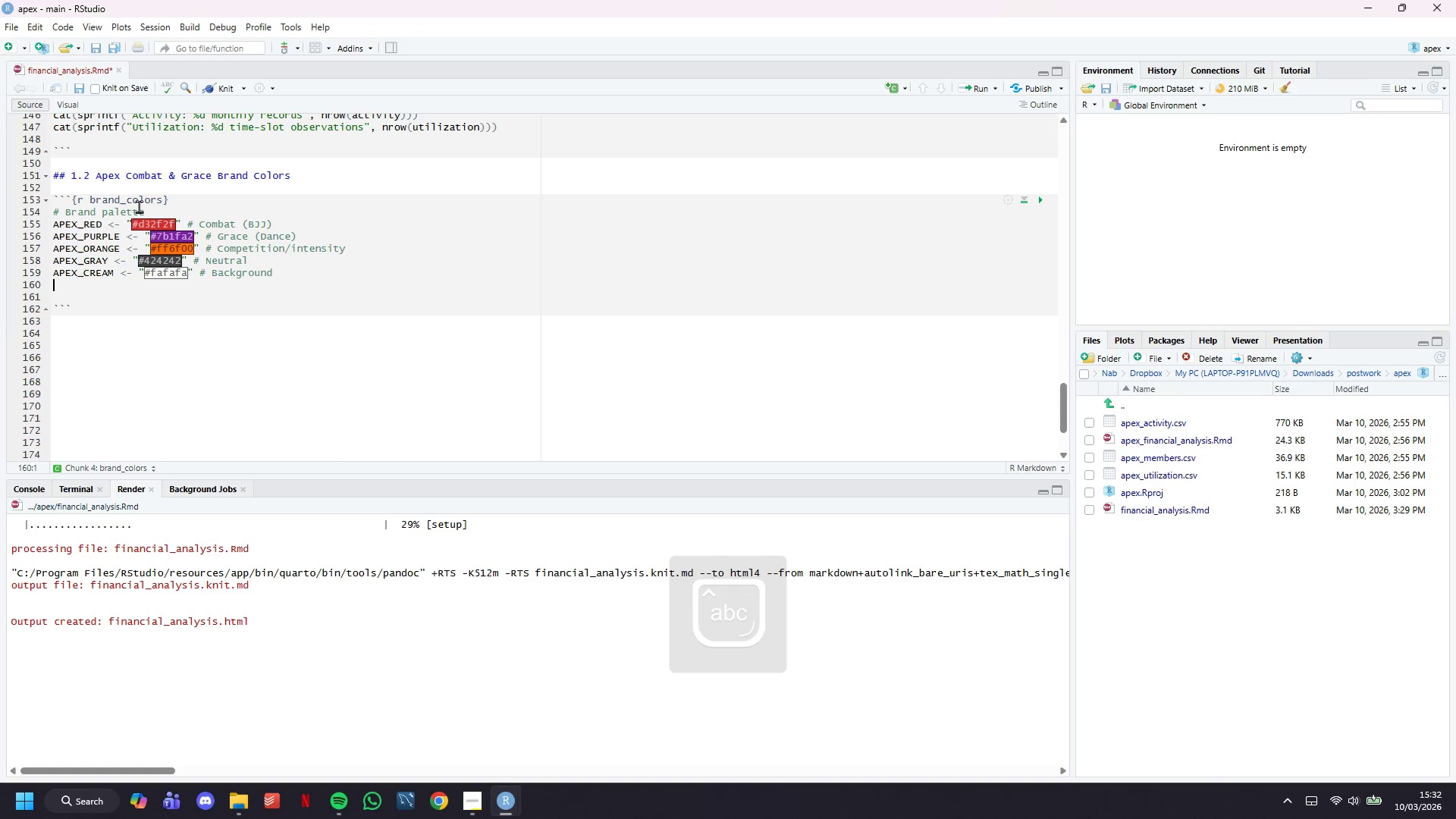 
key(Enter)
 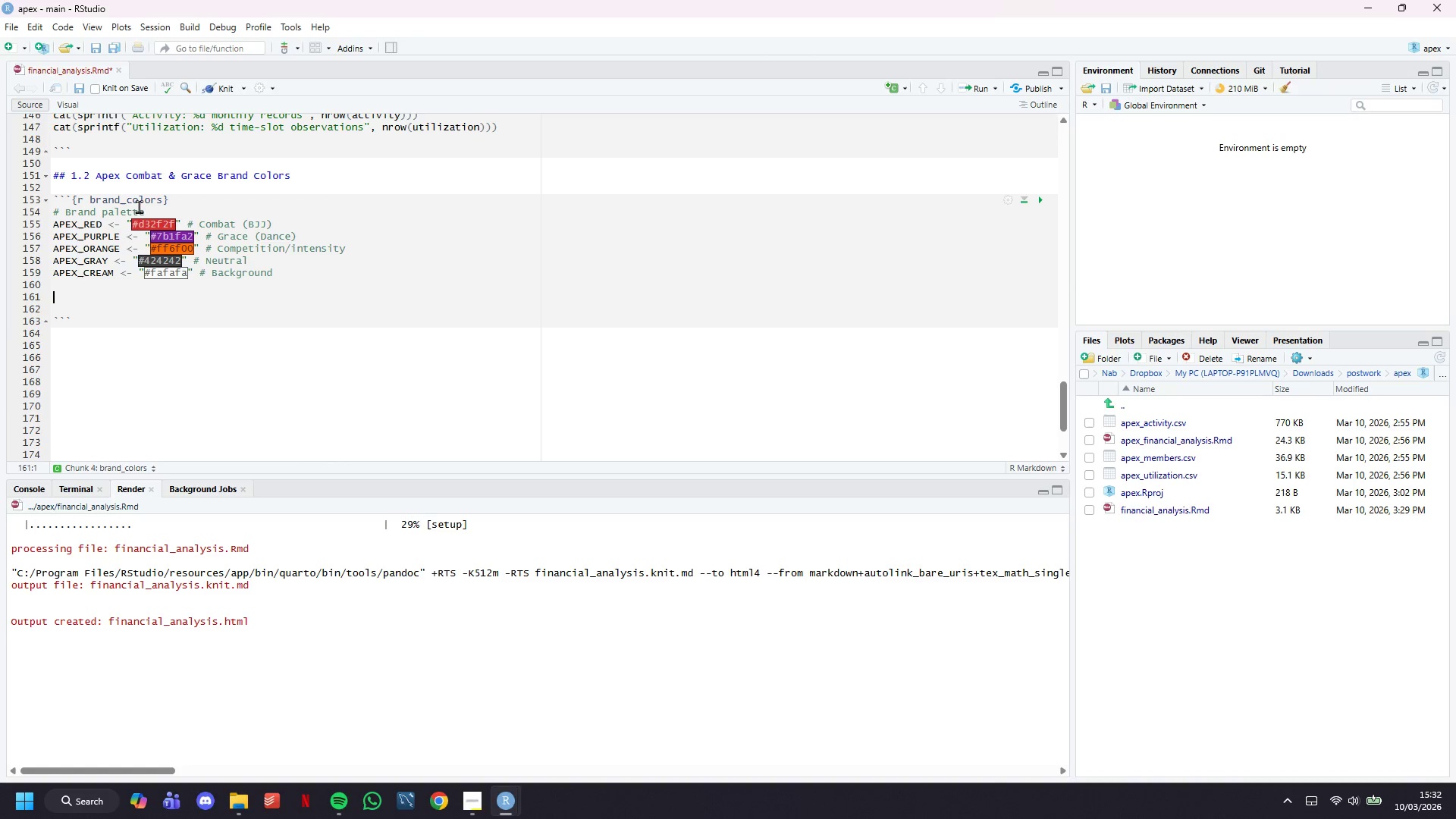 
type(discipline_colors <- c("BJJ)
 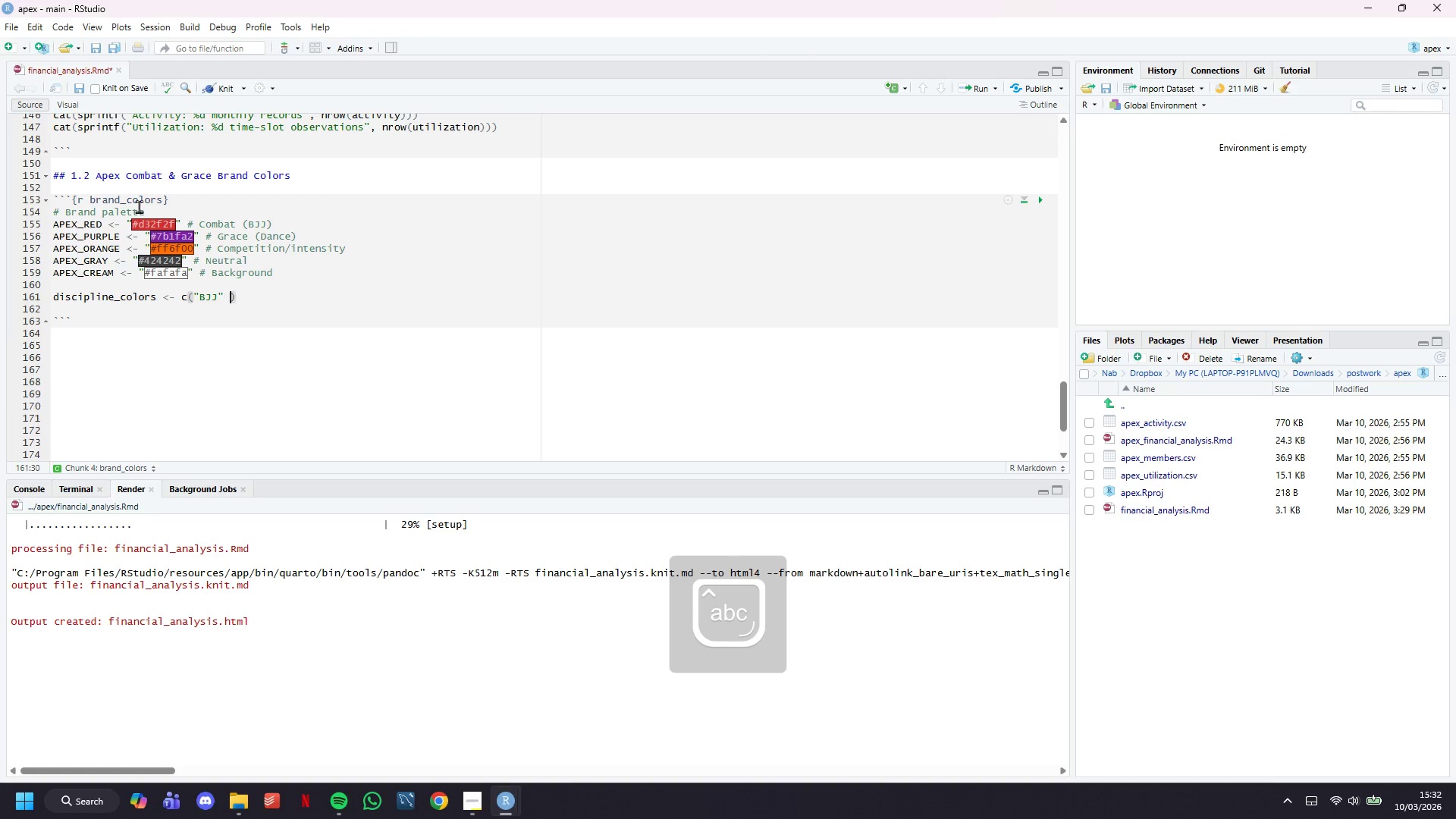 
 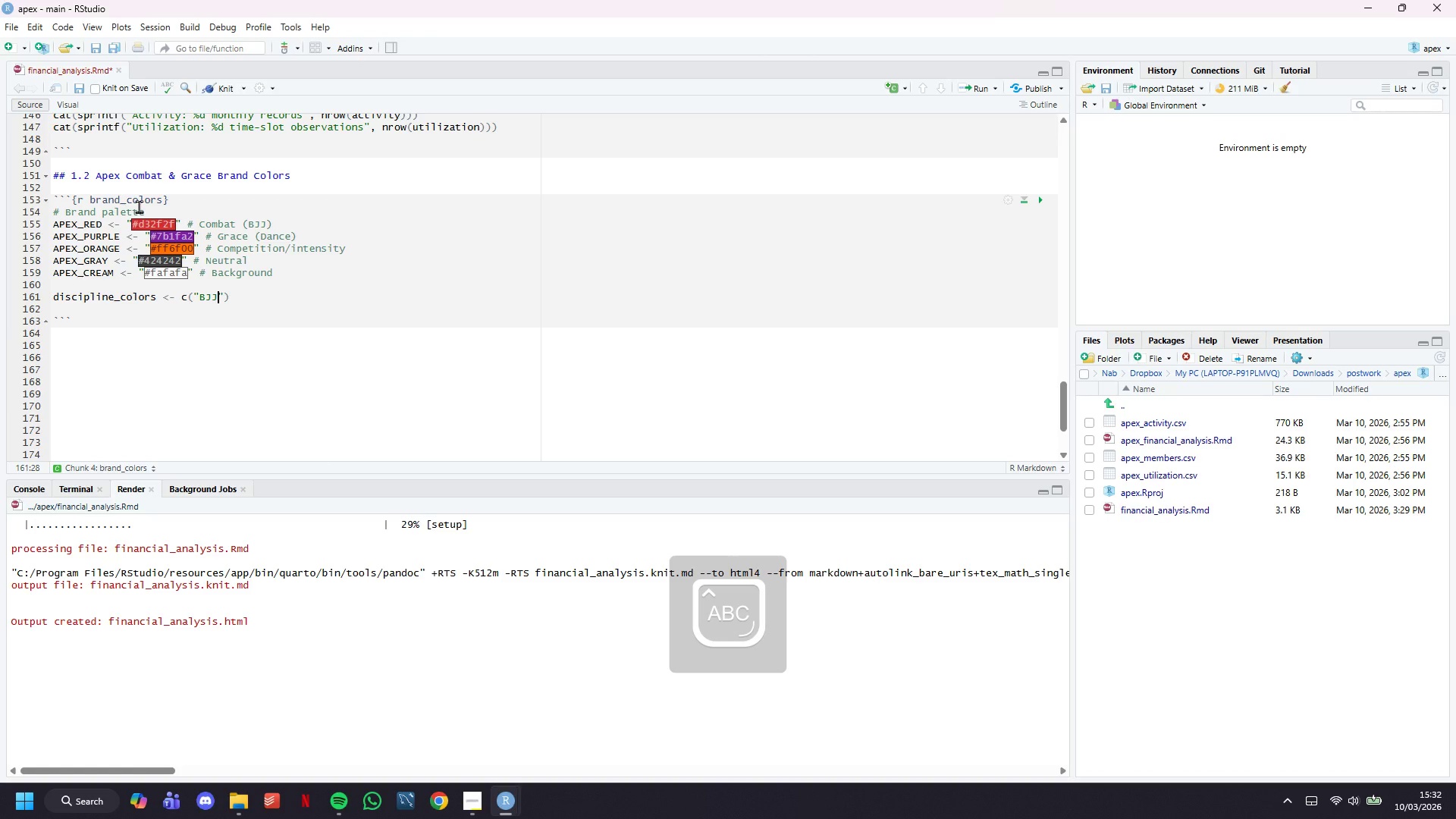 
key(ArrowRight)
 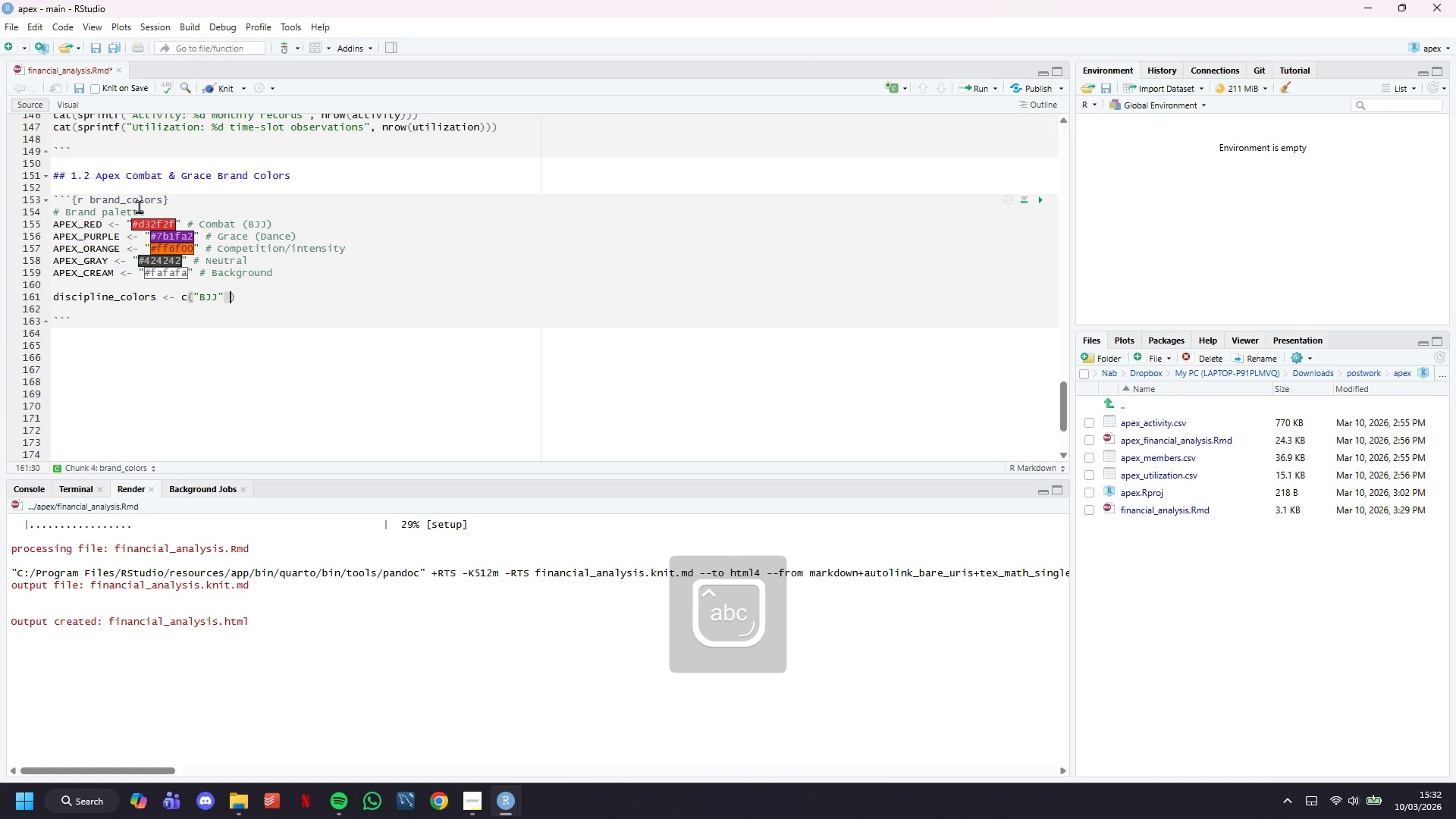 
type( = APEX_RED, "Danx)
key(Backspace)
type(ce)
 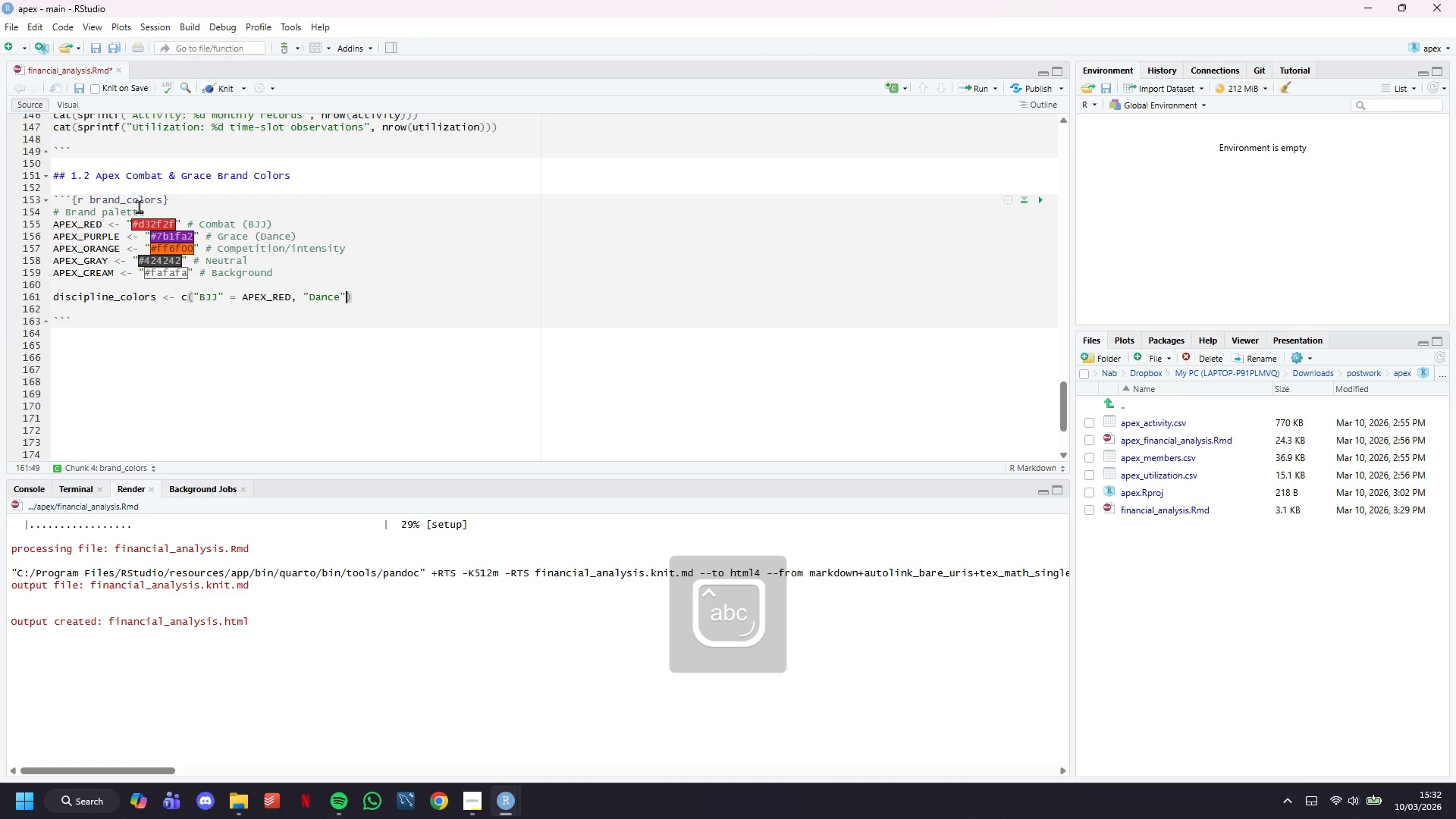 
 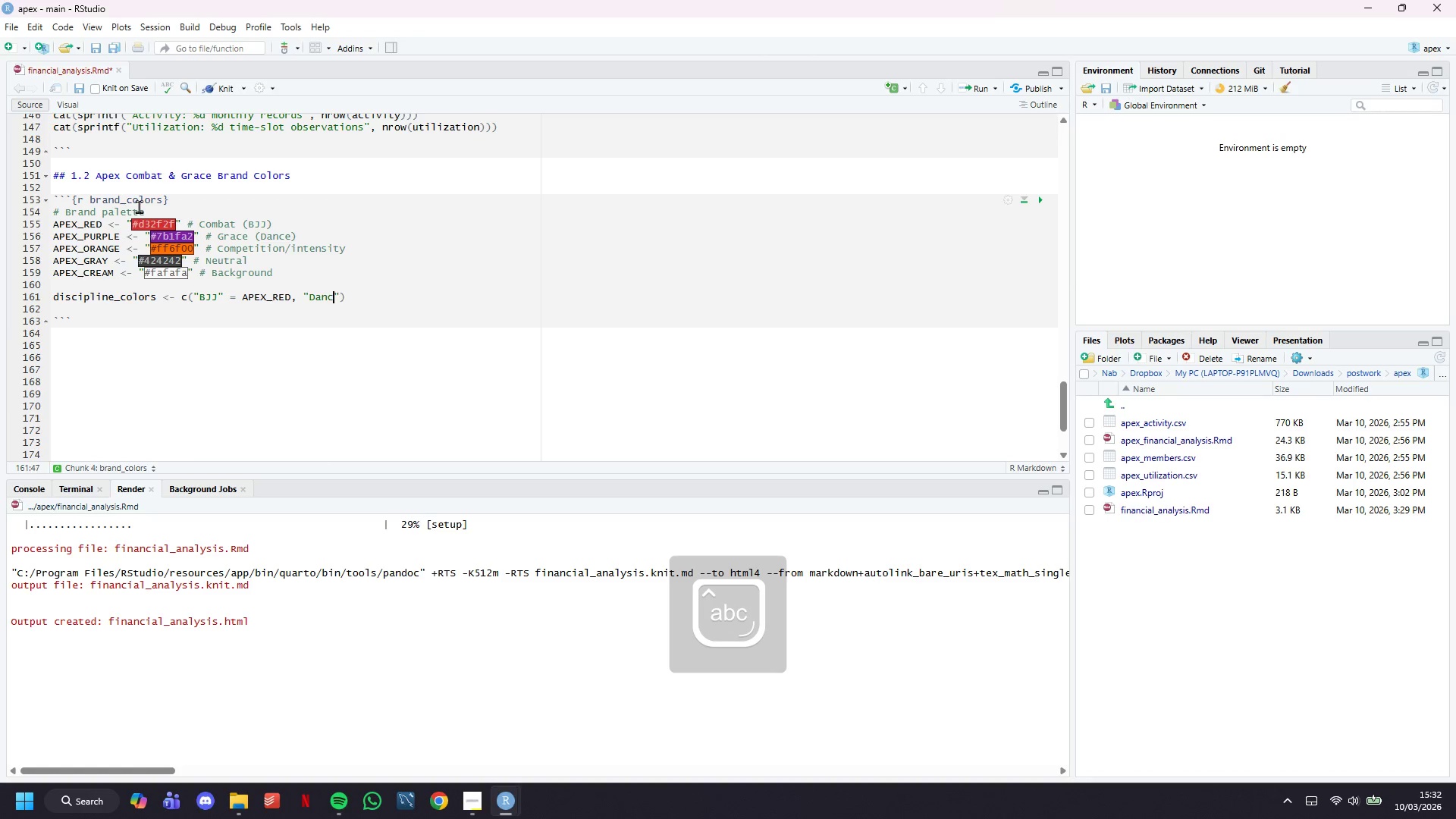 
key(ArrowRight)
 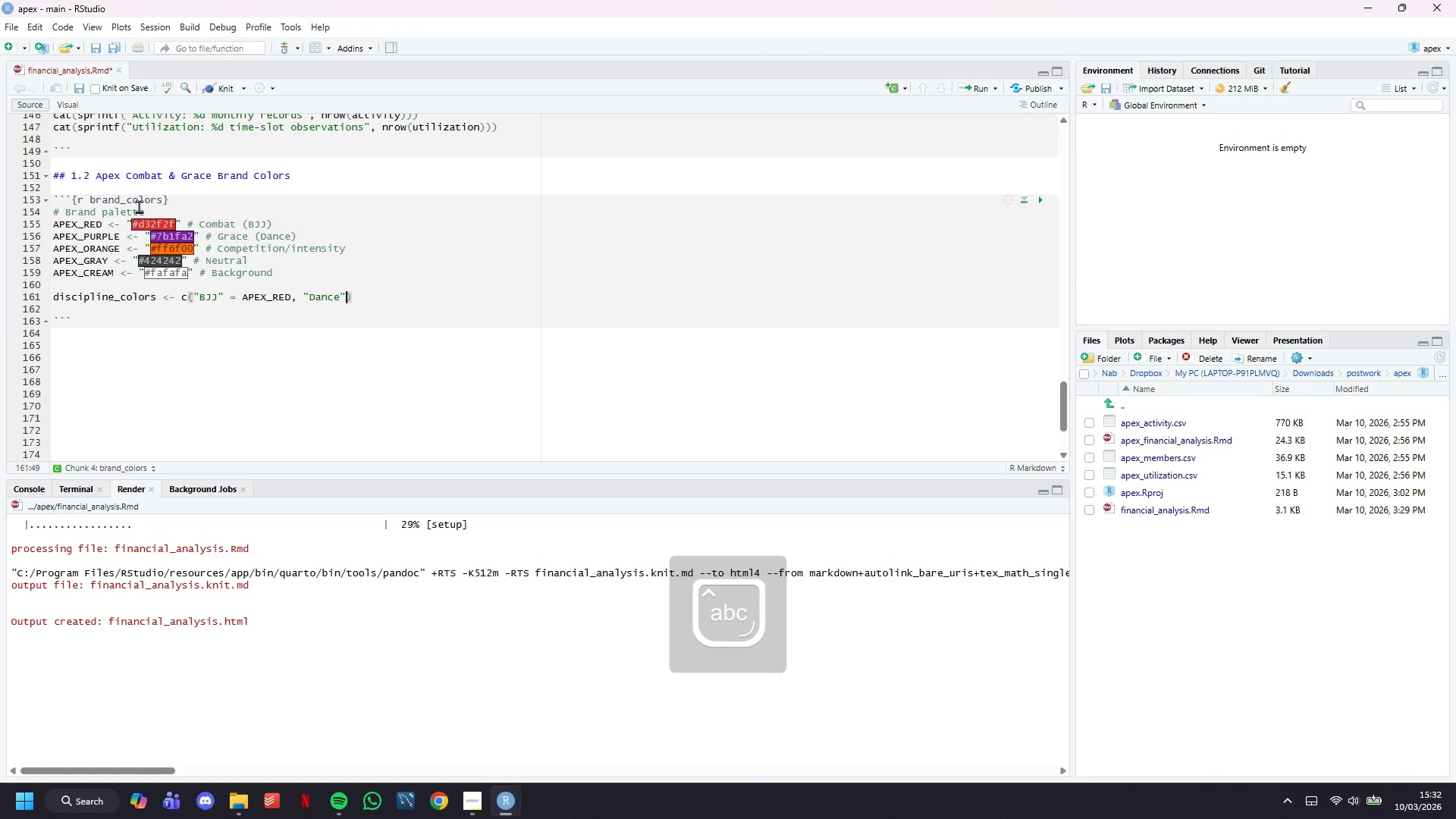 
type( = APEX_PURPLE)
 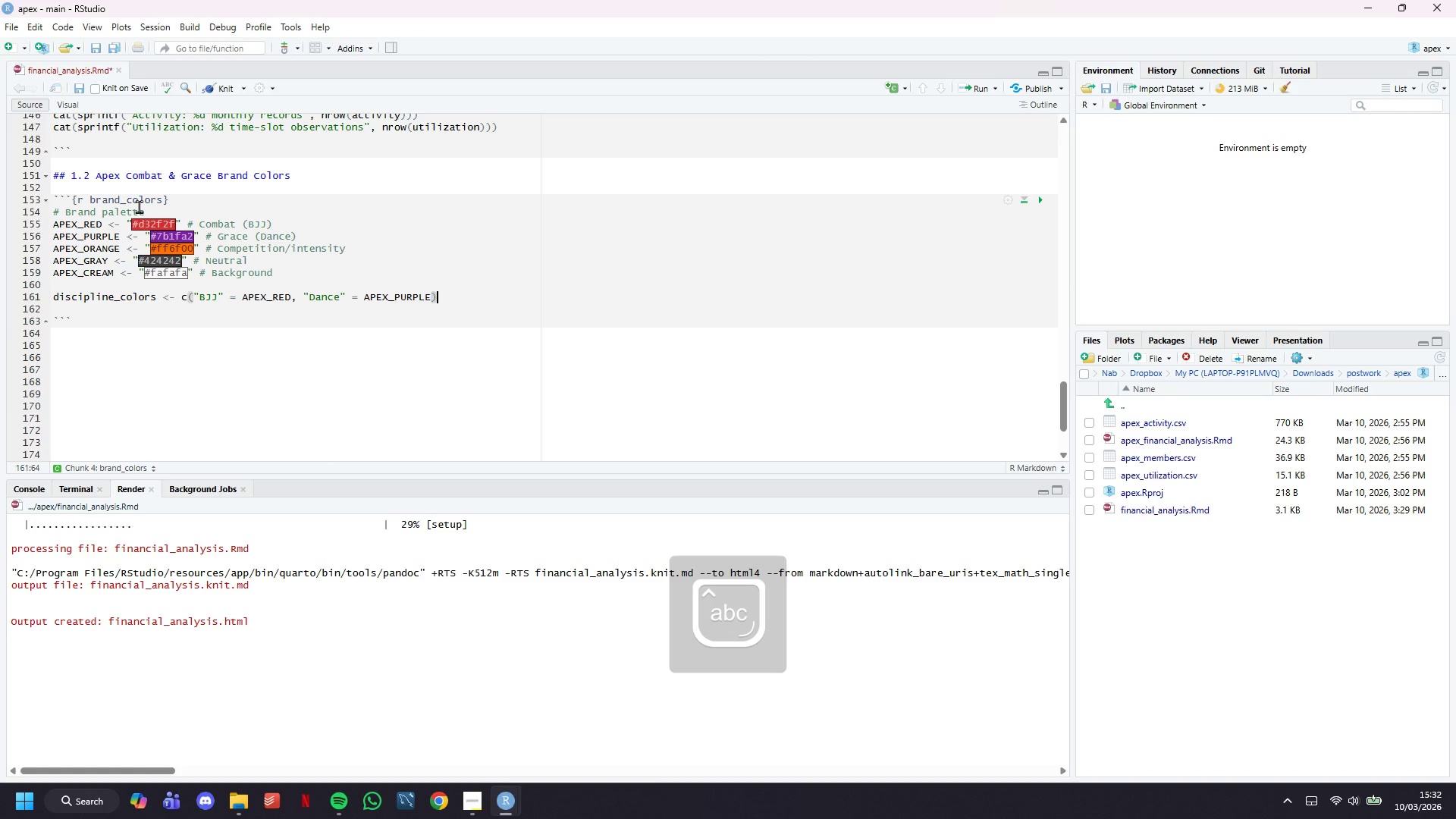 
 